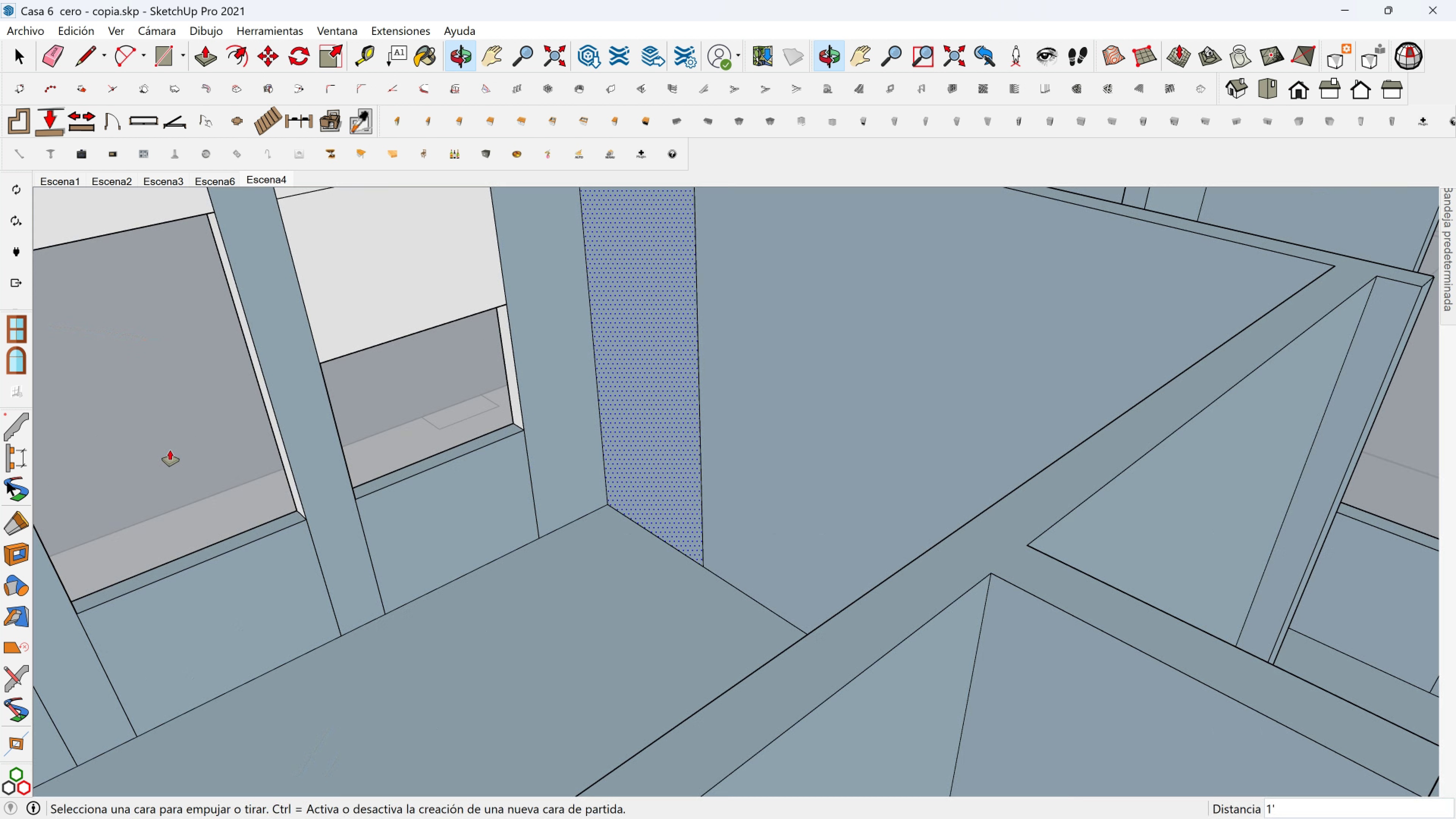 
hold_key(key=ShiftLeft, duration=0.45)
 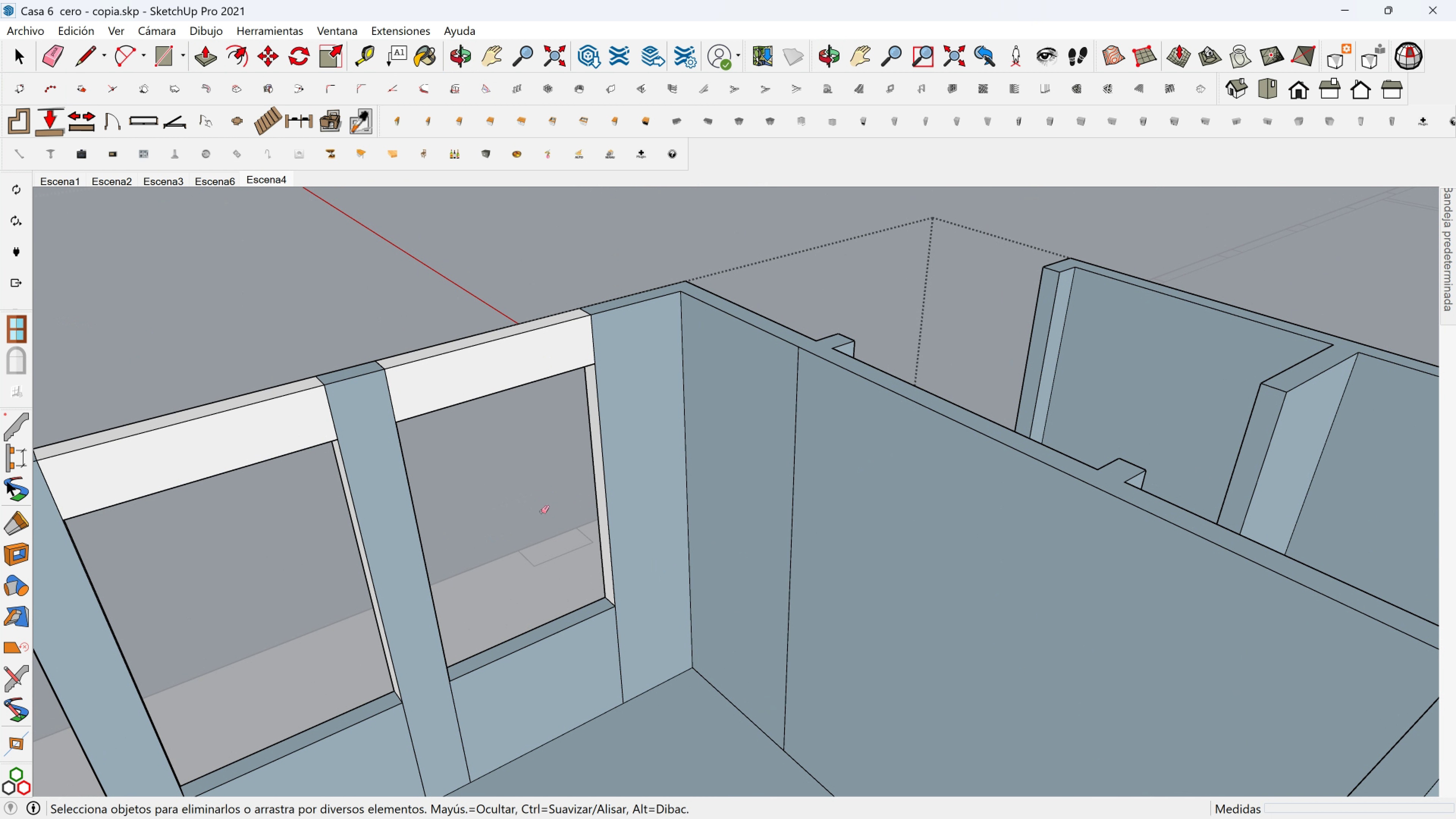 
hold_key(key=ShiftLeft, duration=0.36)
 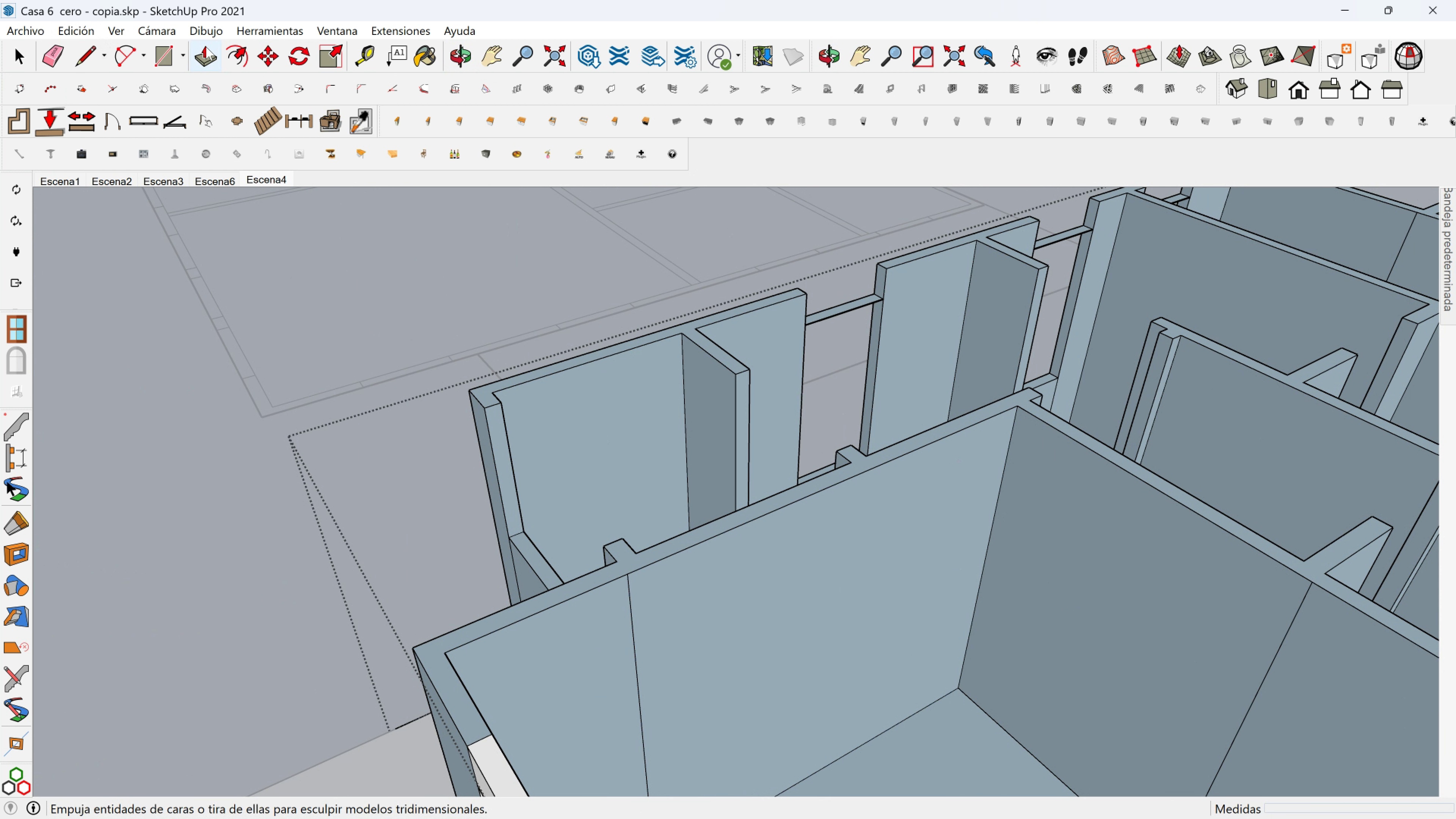 
key(Shift+ShiftLeft)
 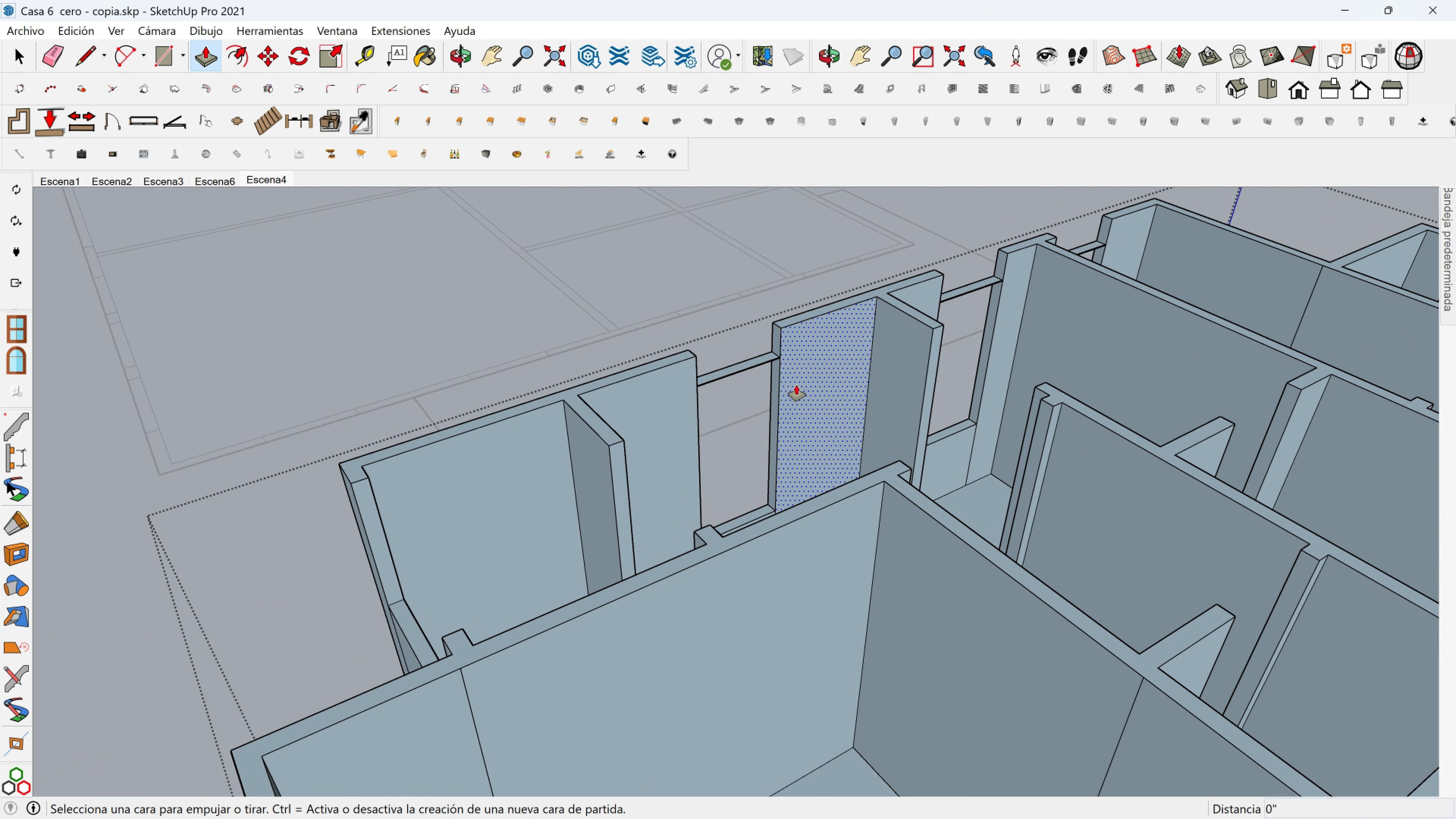 
scroll: coordinate [764, 350], scroll_direction: up, amount: 5.0
 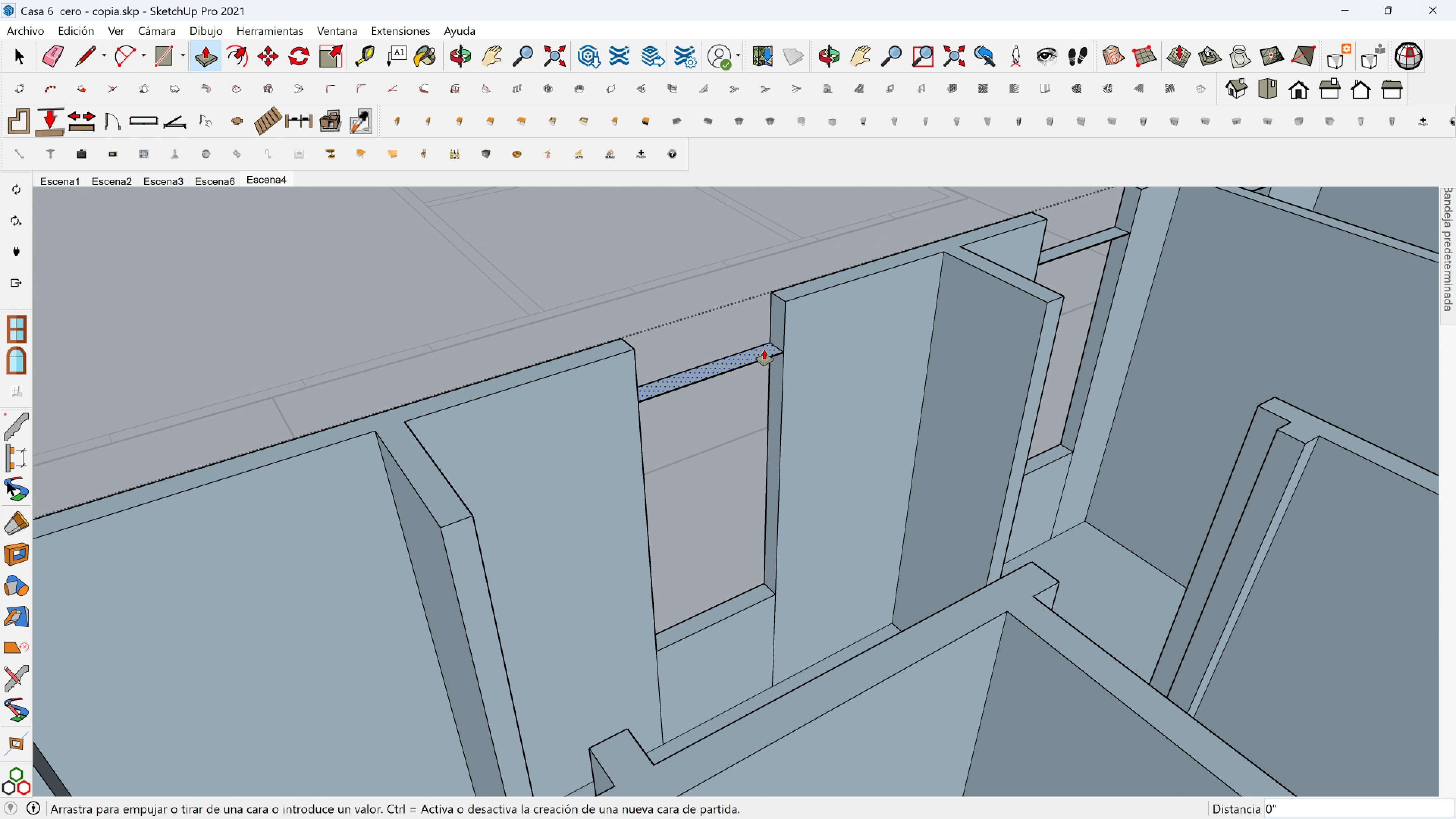 
left_click([764, 350])
 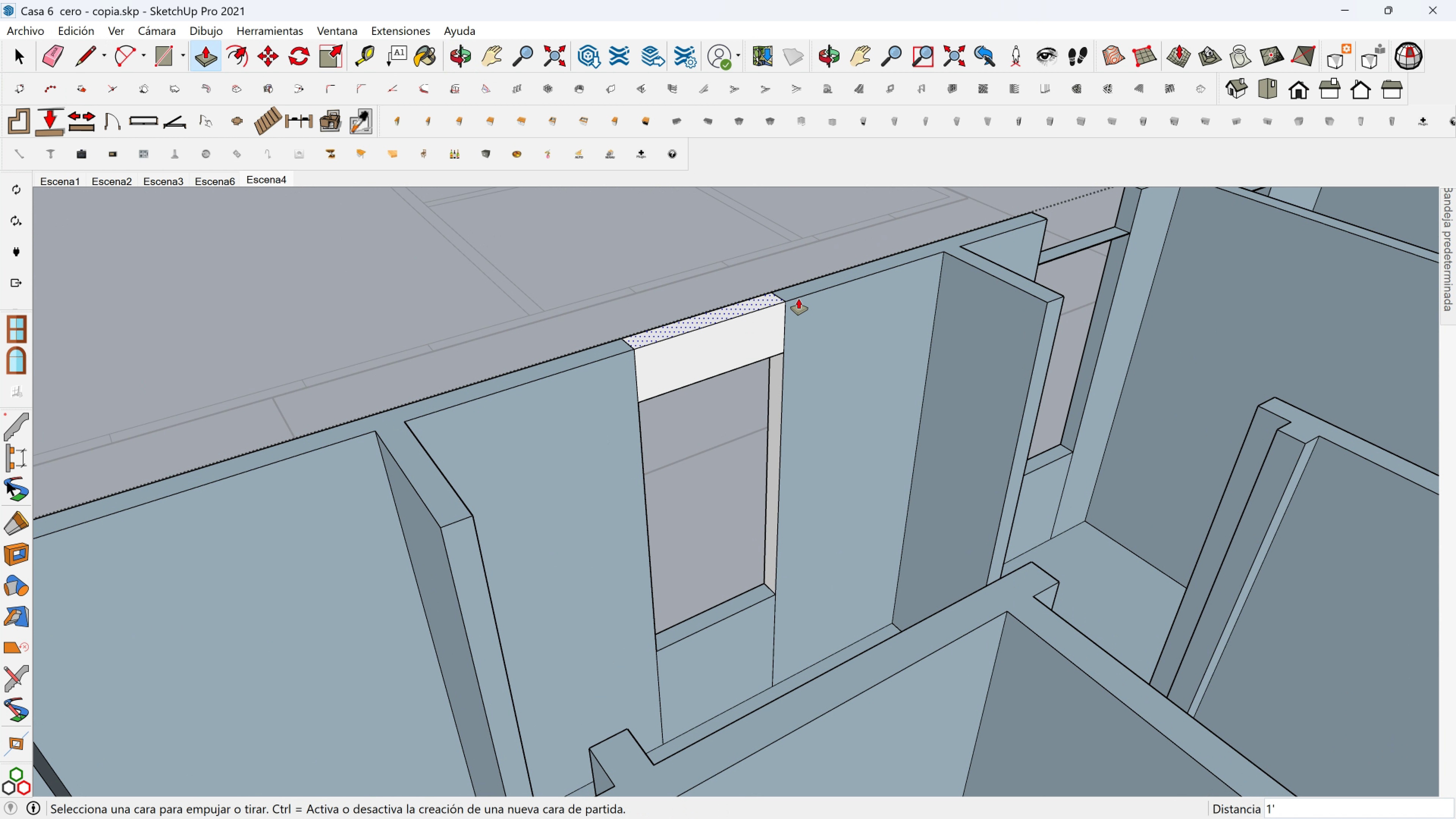 
double_click([799, 299])
 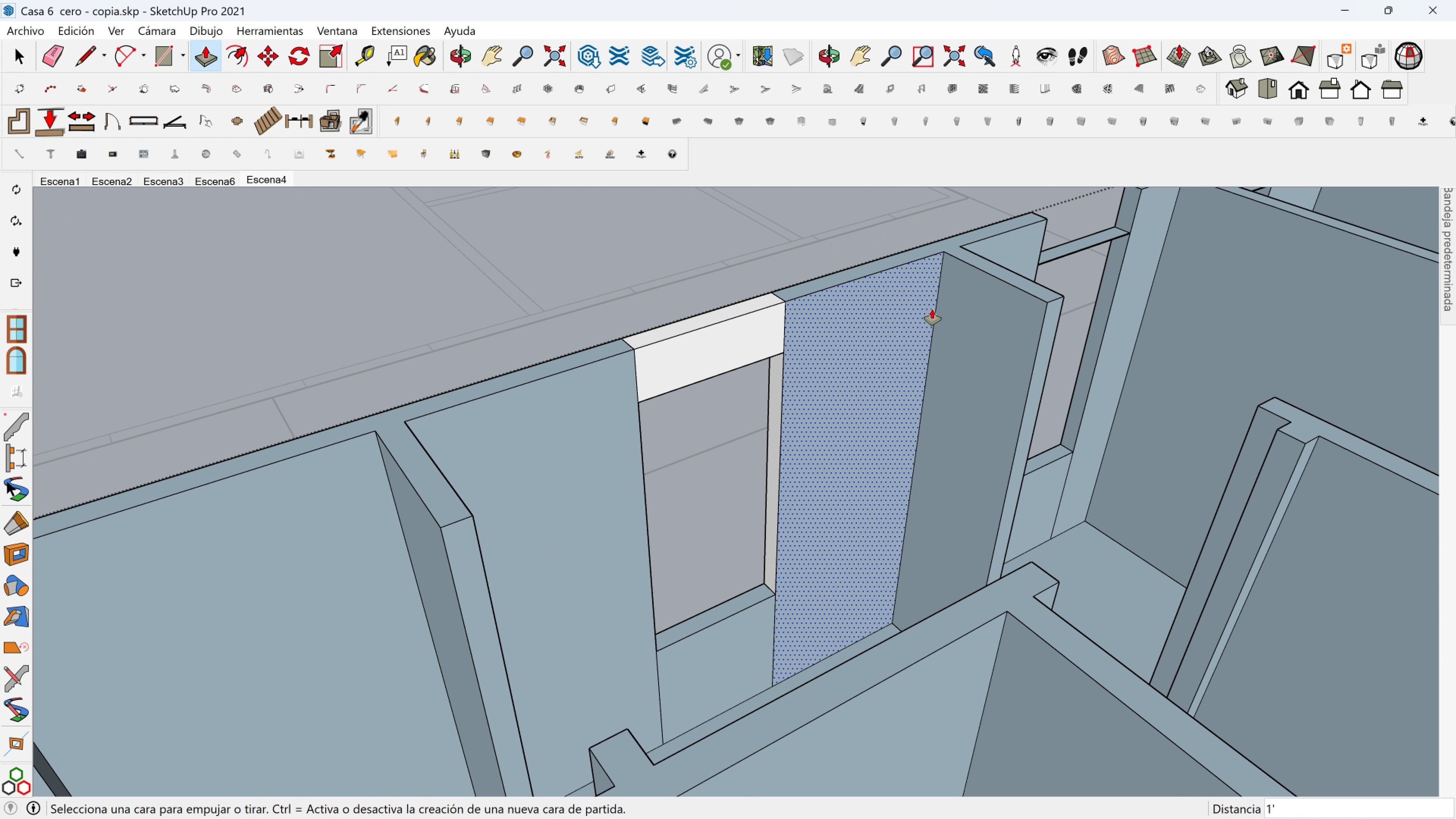 
hold_key(key=ShiftLeft, duration=0.41)
 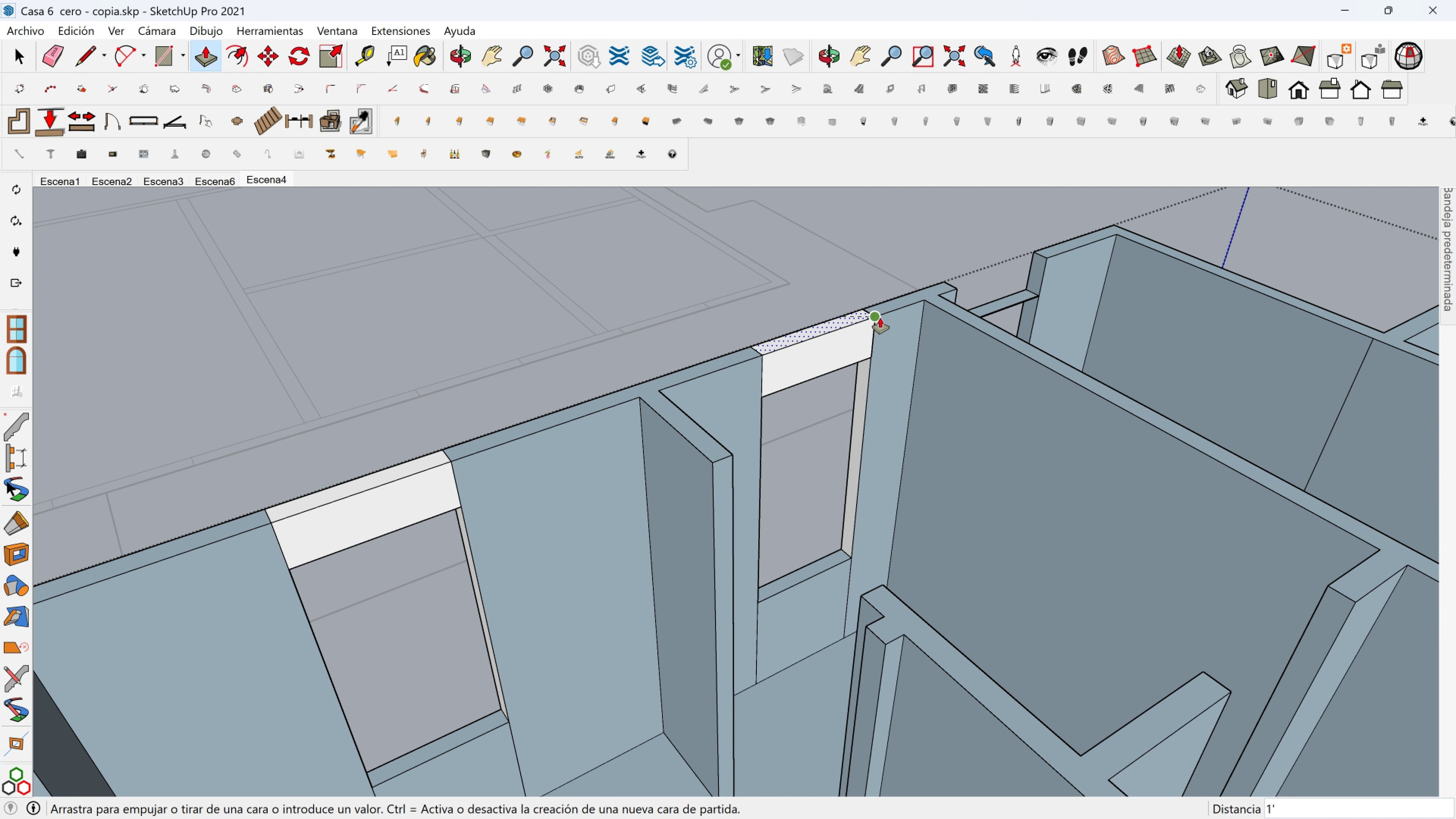 
double_click([880, 318])
 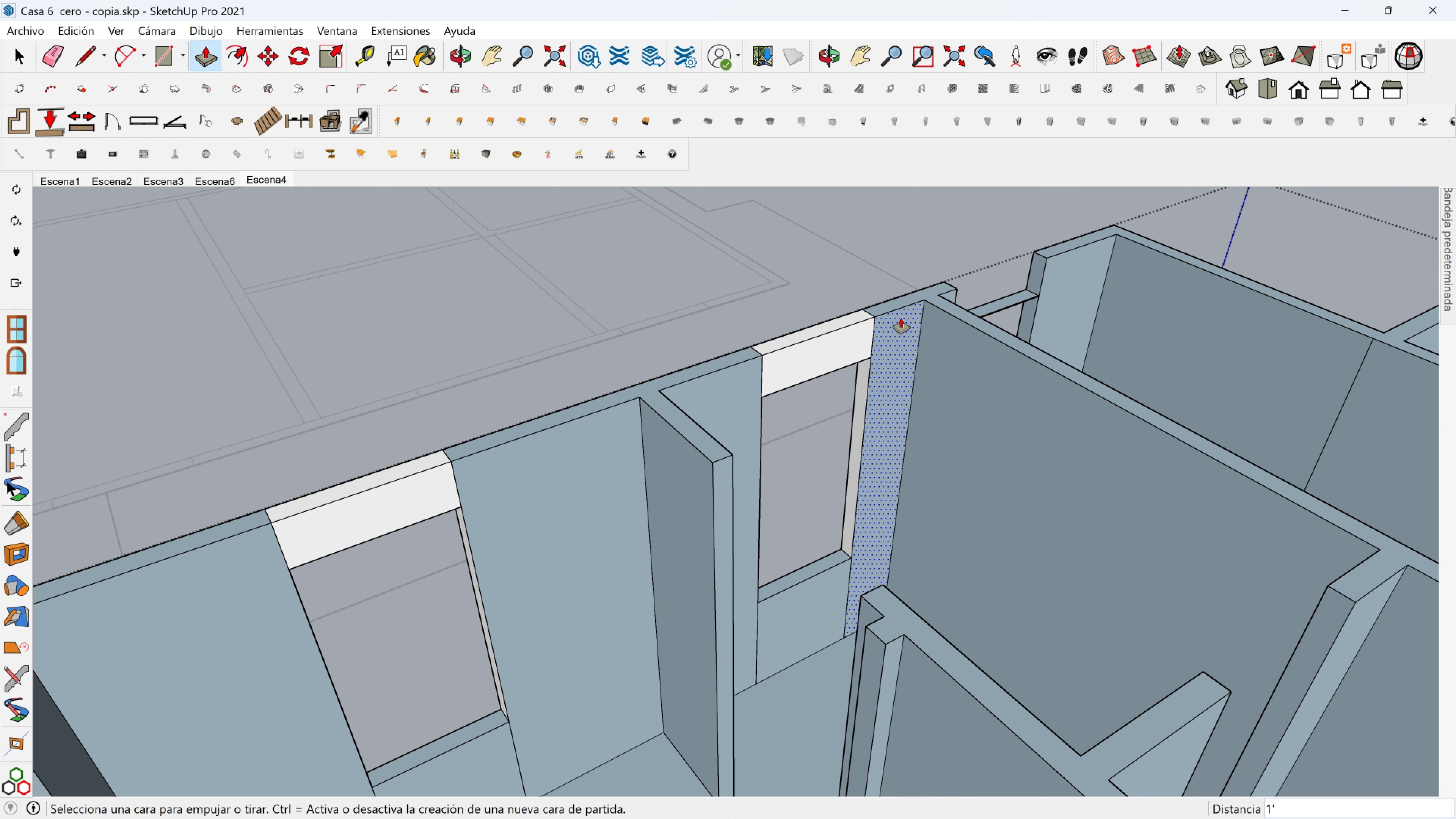 
hold_key(key=ShiftLeft, duration=2.42)
scroll: coordinate [814, 397], scroll_direction: up, amount: 2.0
 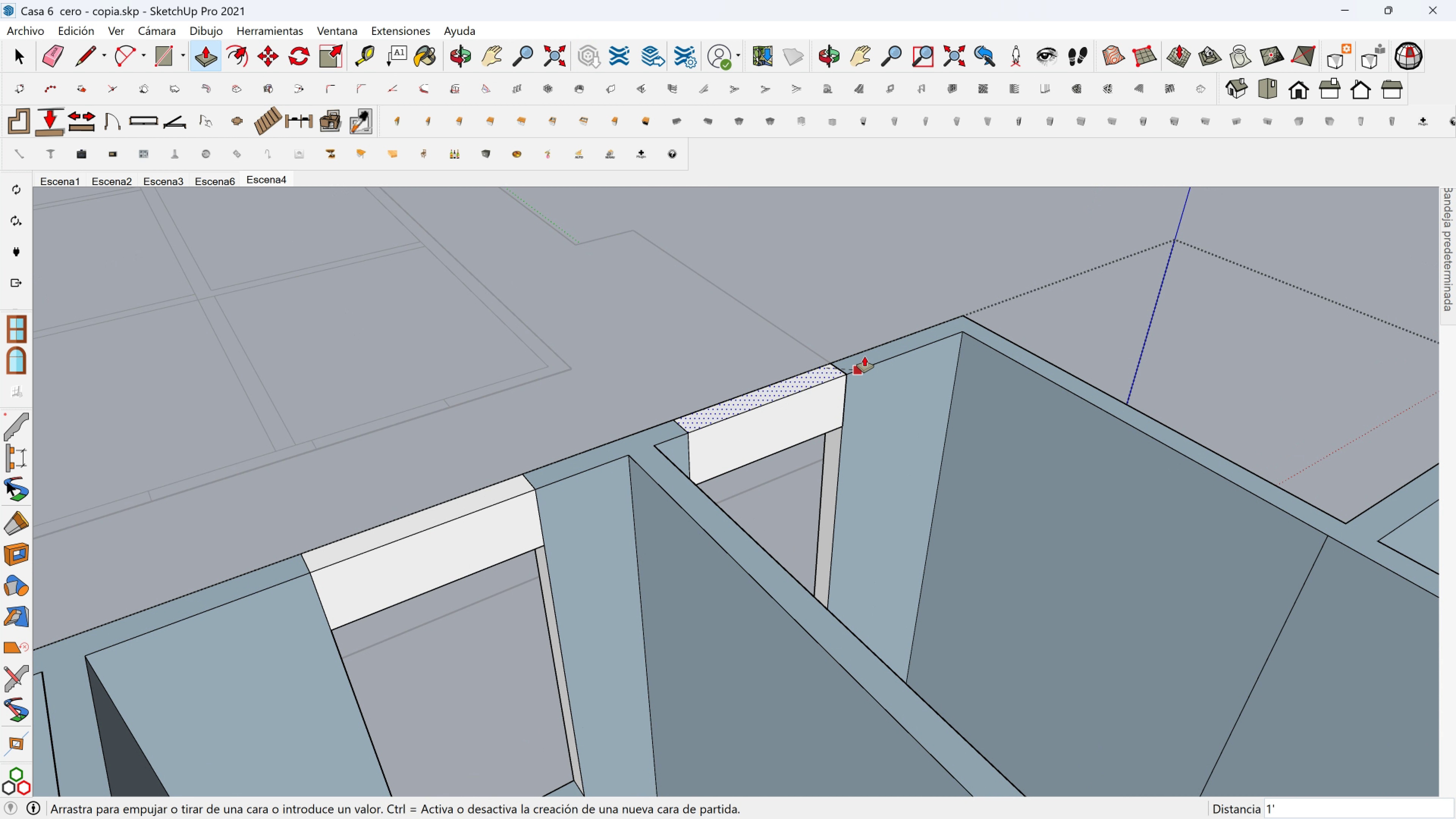 
double_click([864, 356])
 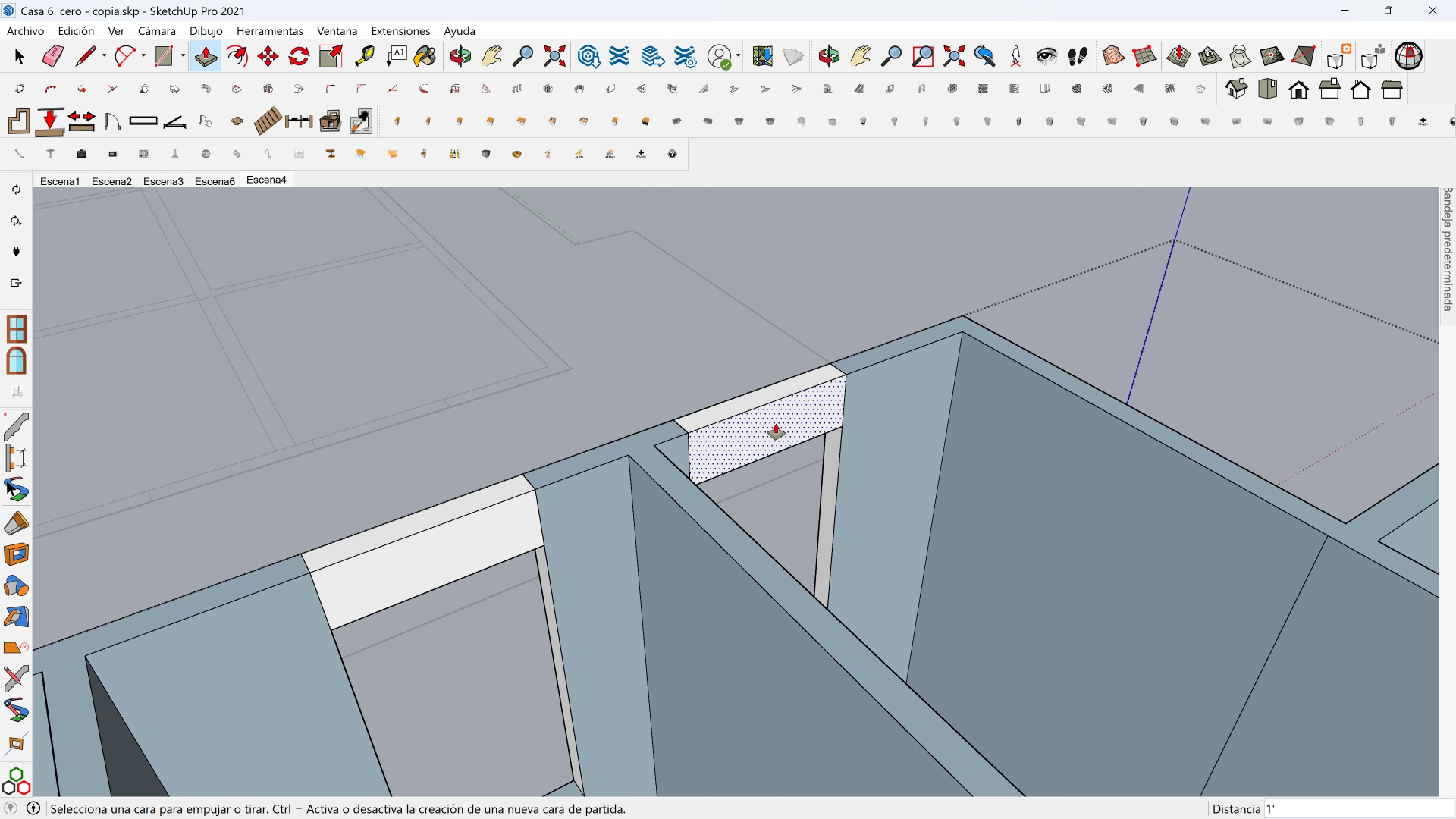 
scroll: coordinate [696, 487], scroll_direction: down, amount: 3.0
 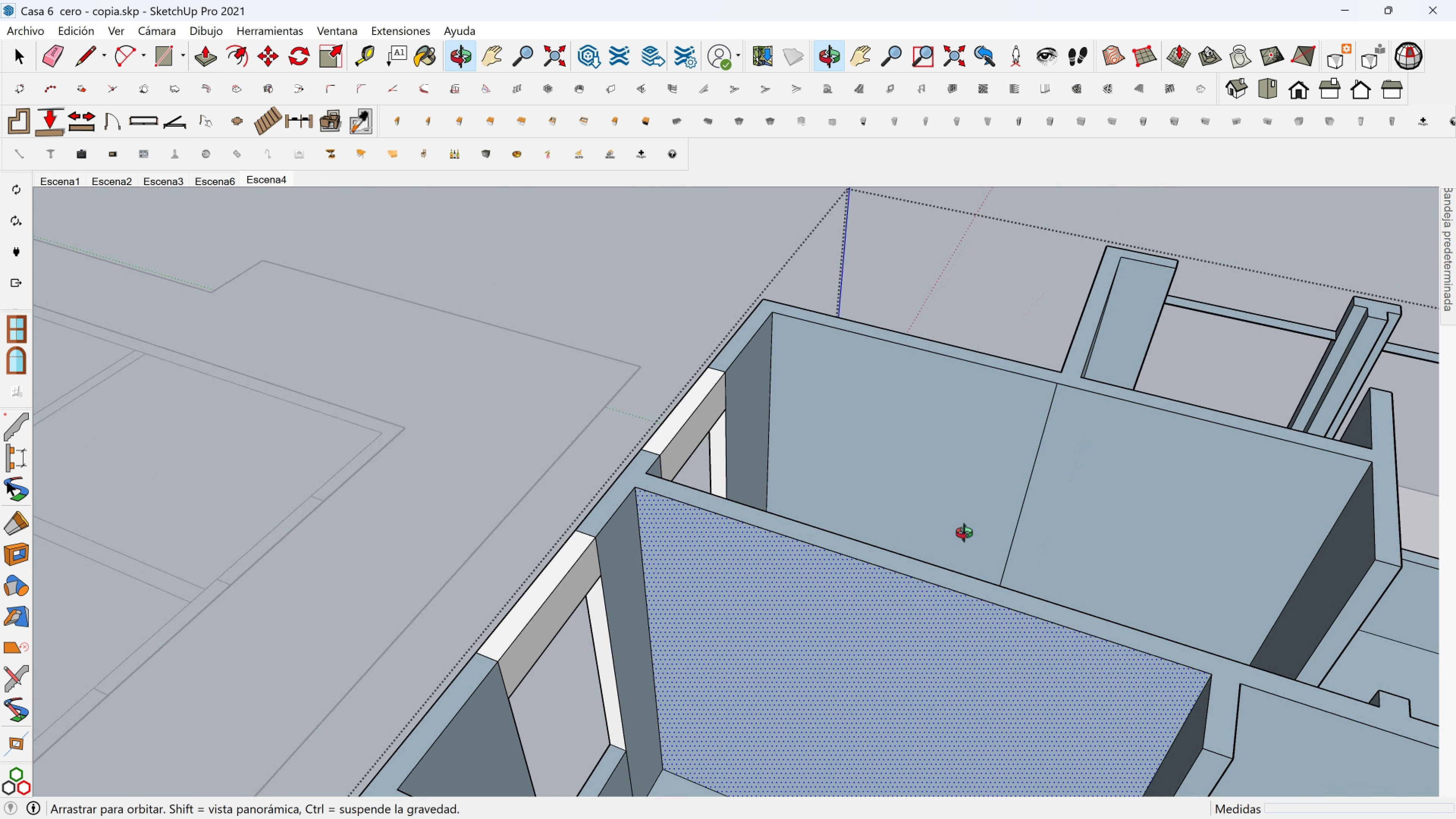 
hold_key(key=ShiftLeft, duration=0.4)
 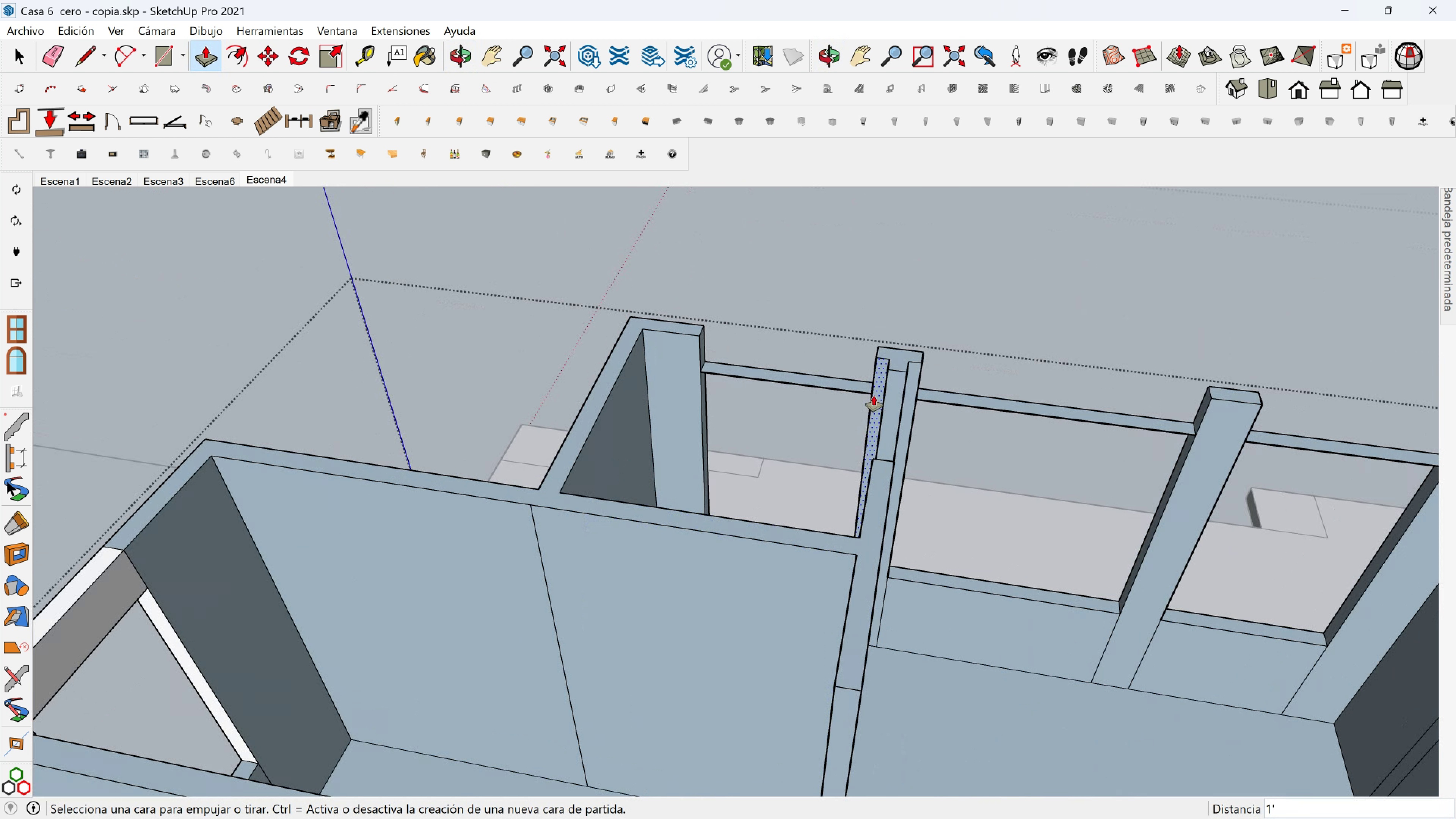 
scroll: coordinate [843, 369], scroll_direction: up, amount: 6.0
 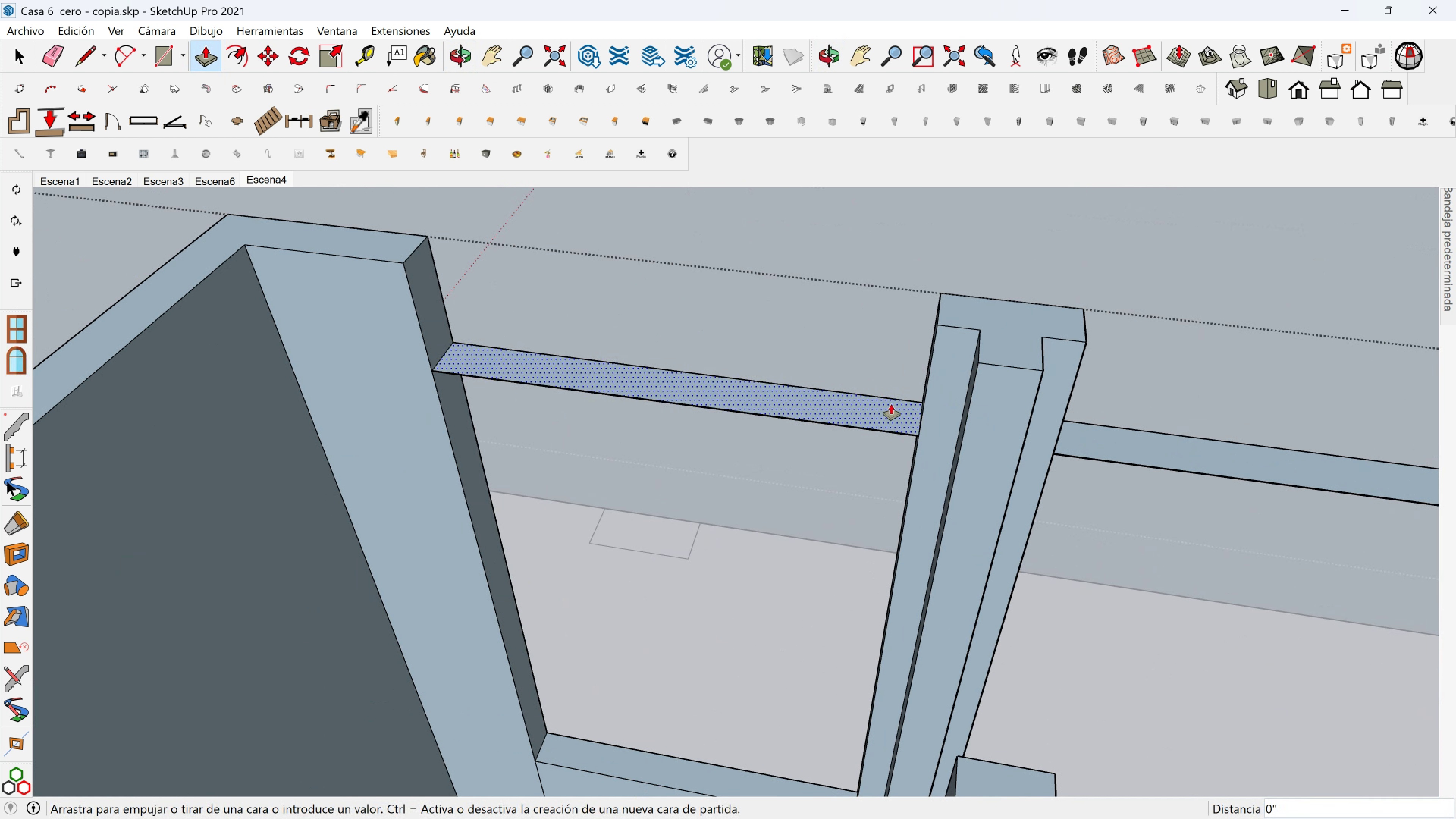 
left_click([891, 404])
 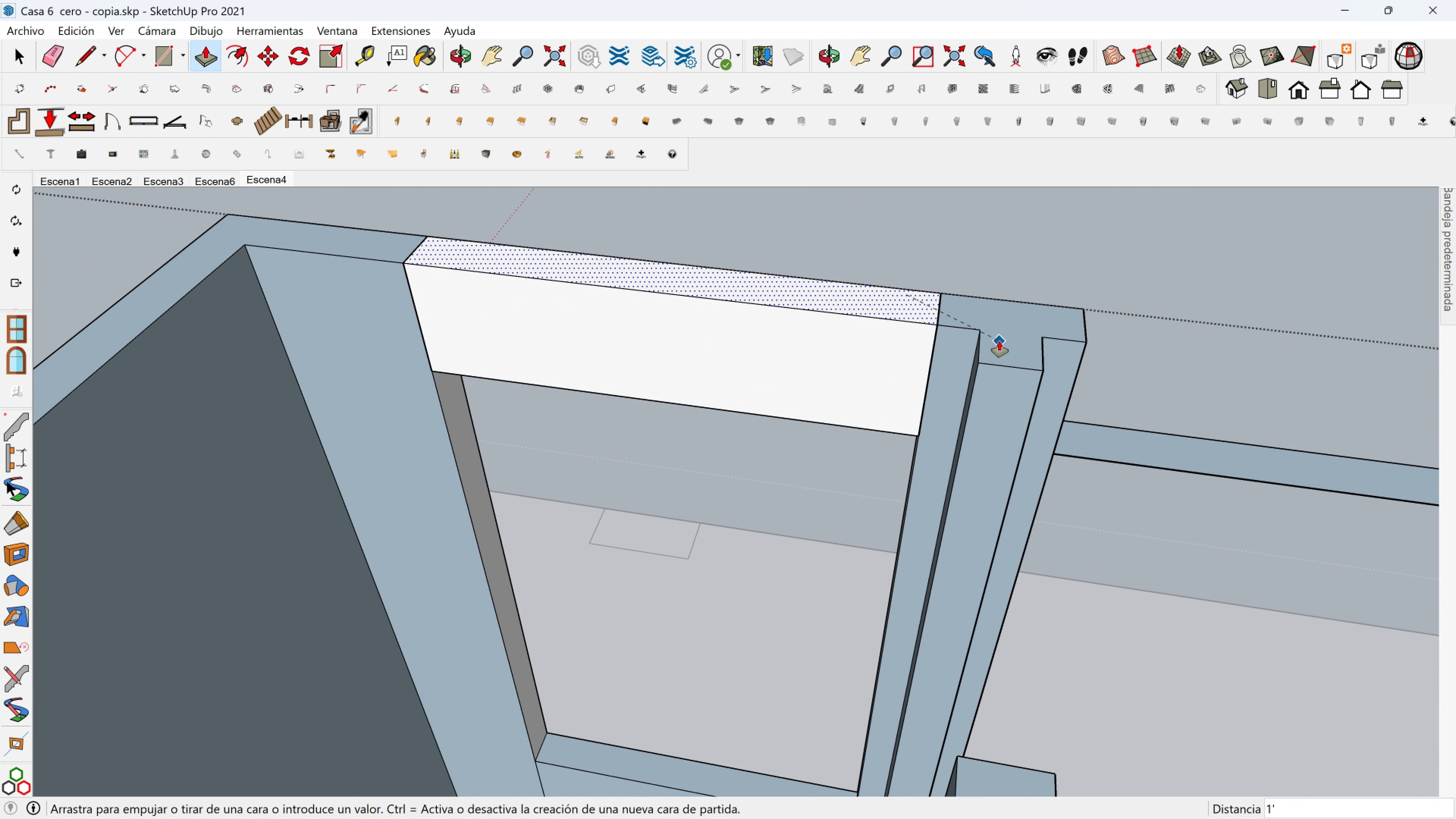 
double_click([999, 341])
 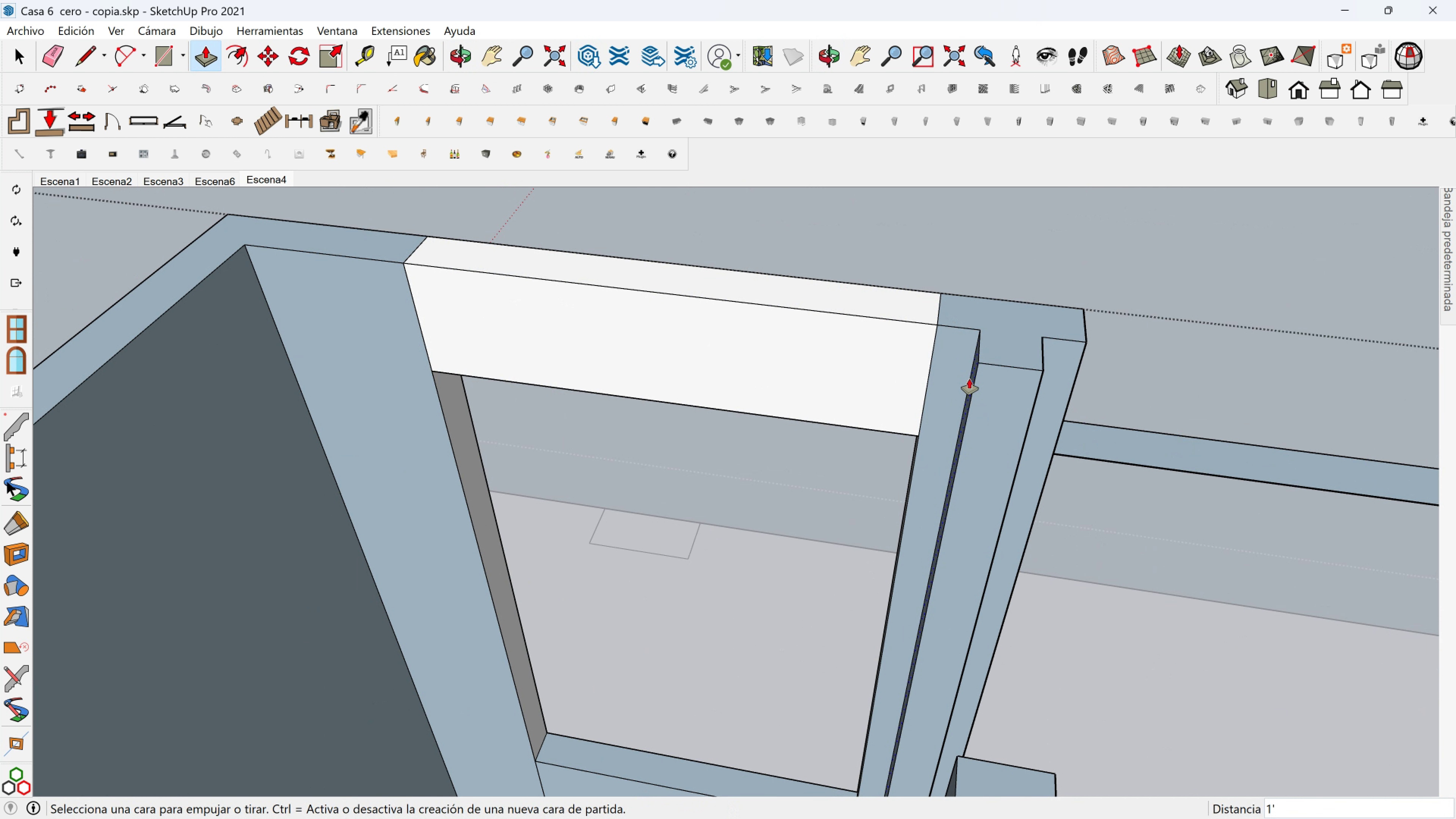 
scroll: coordinate [969, 380], scroll_direction: down, amount: 2.0
 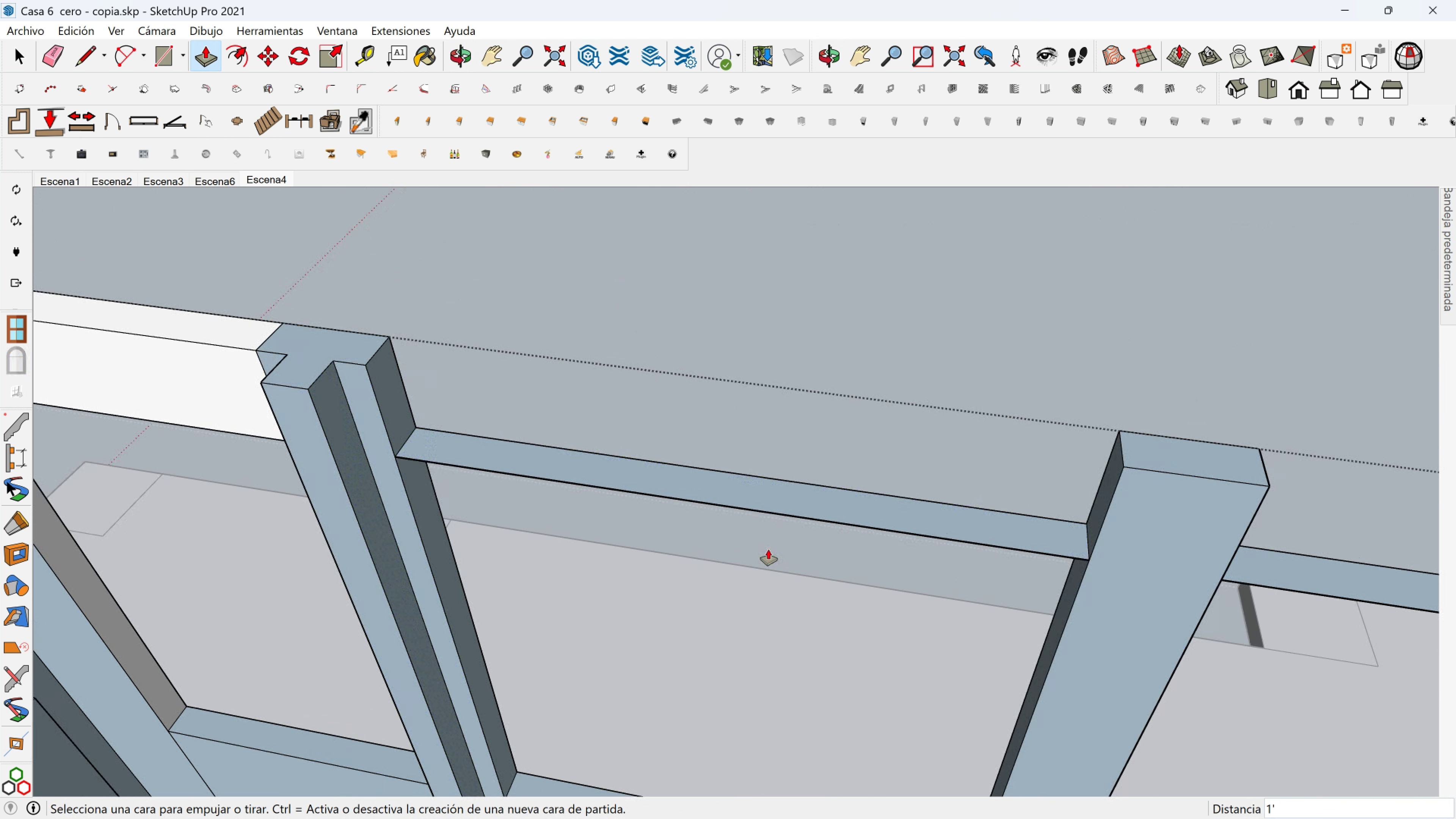 
hold_key(key=ShiftLeft, duration=0.47)
 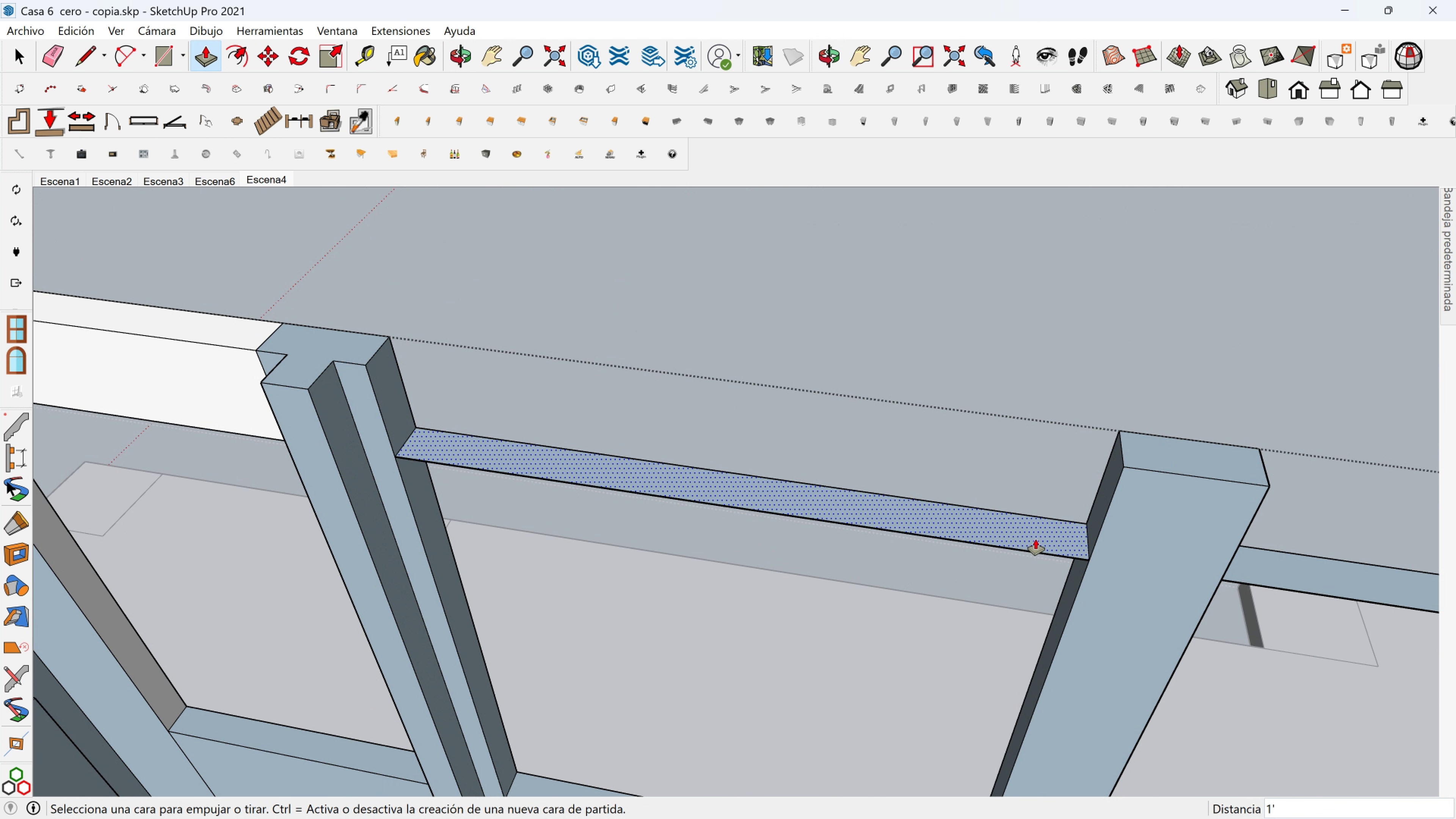 
left_click([1036, 539])
 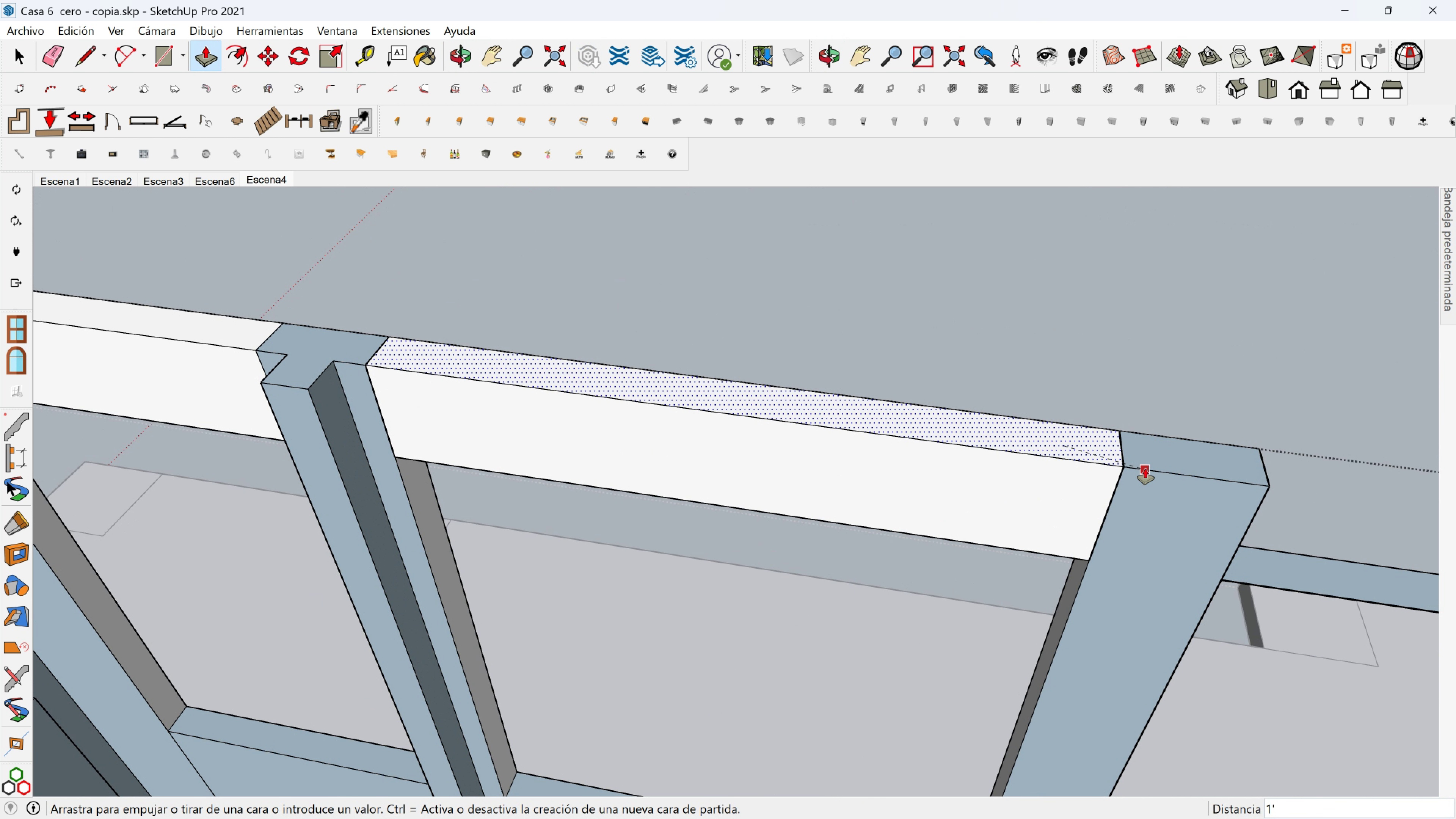 
left_click([1145, 468])
 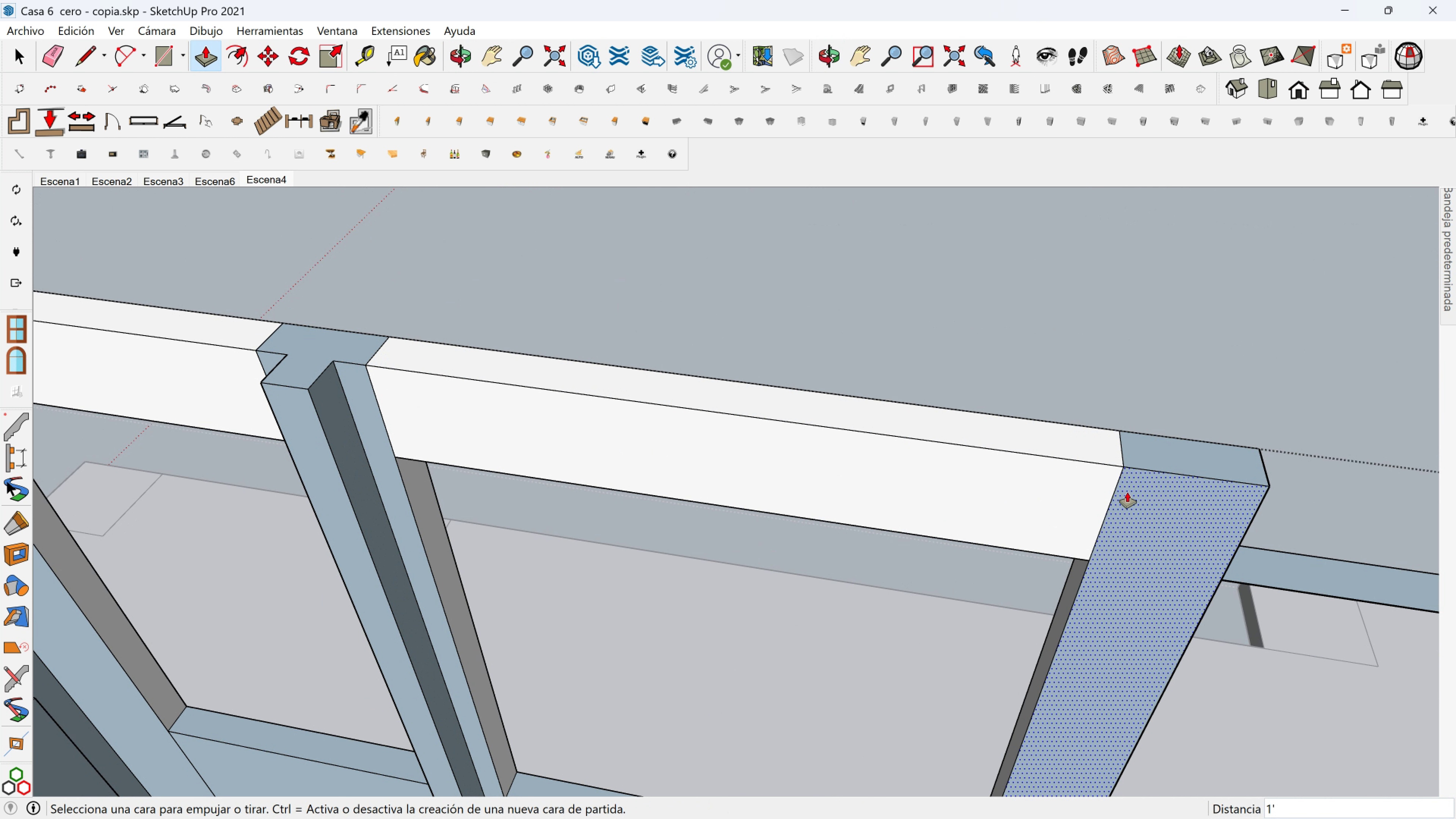 
scroll: coordinate [1123, 511], scroll_direction: down, amount: 3.0
 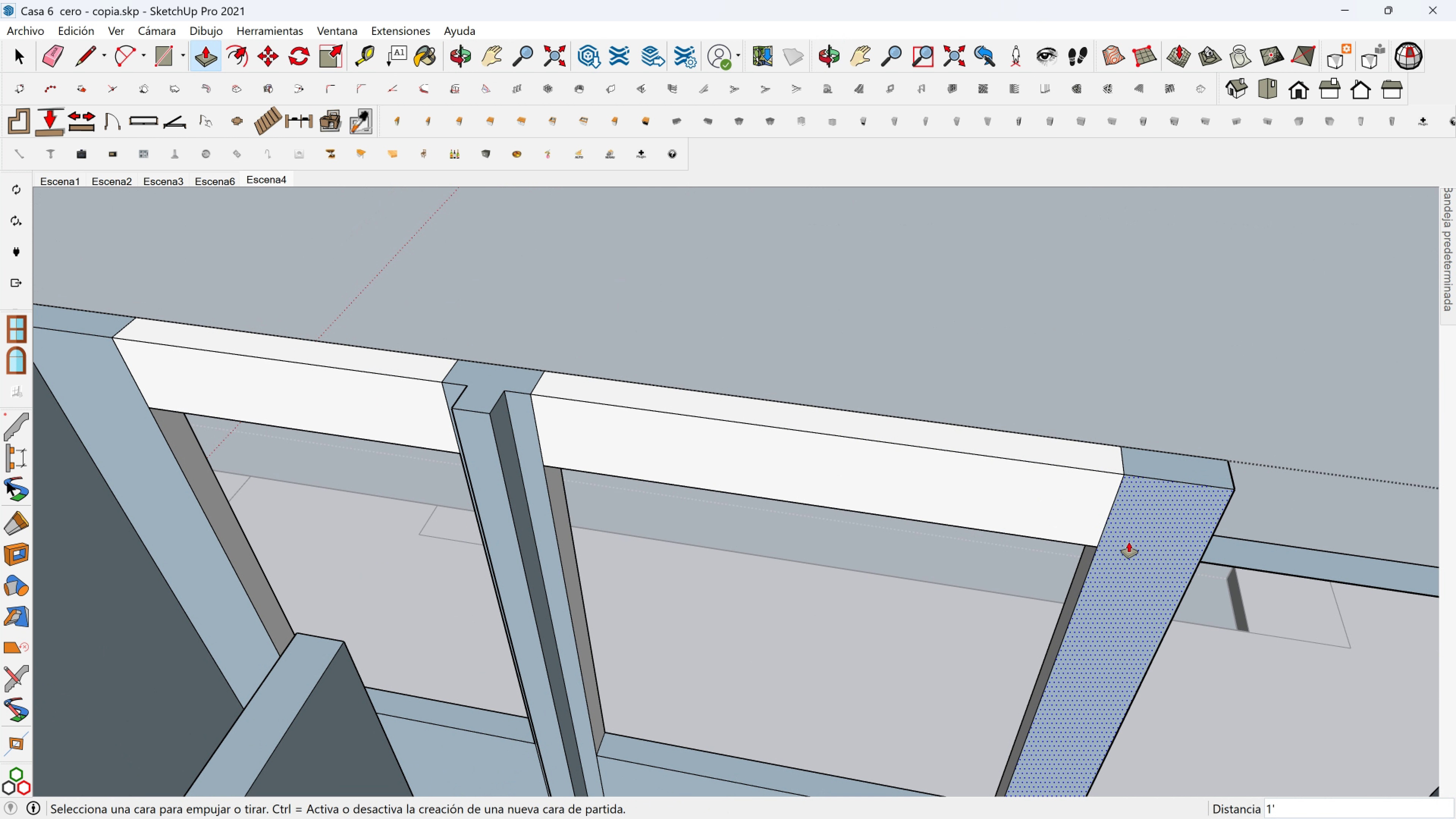 
hold_key(key=ShiftLeft, duration=0.54)
 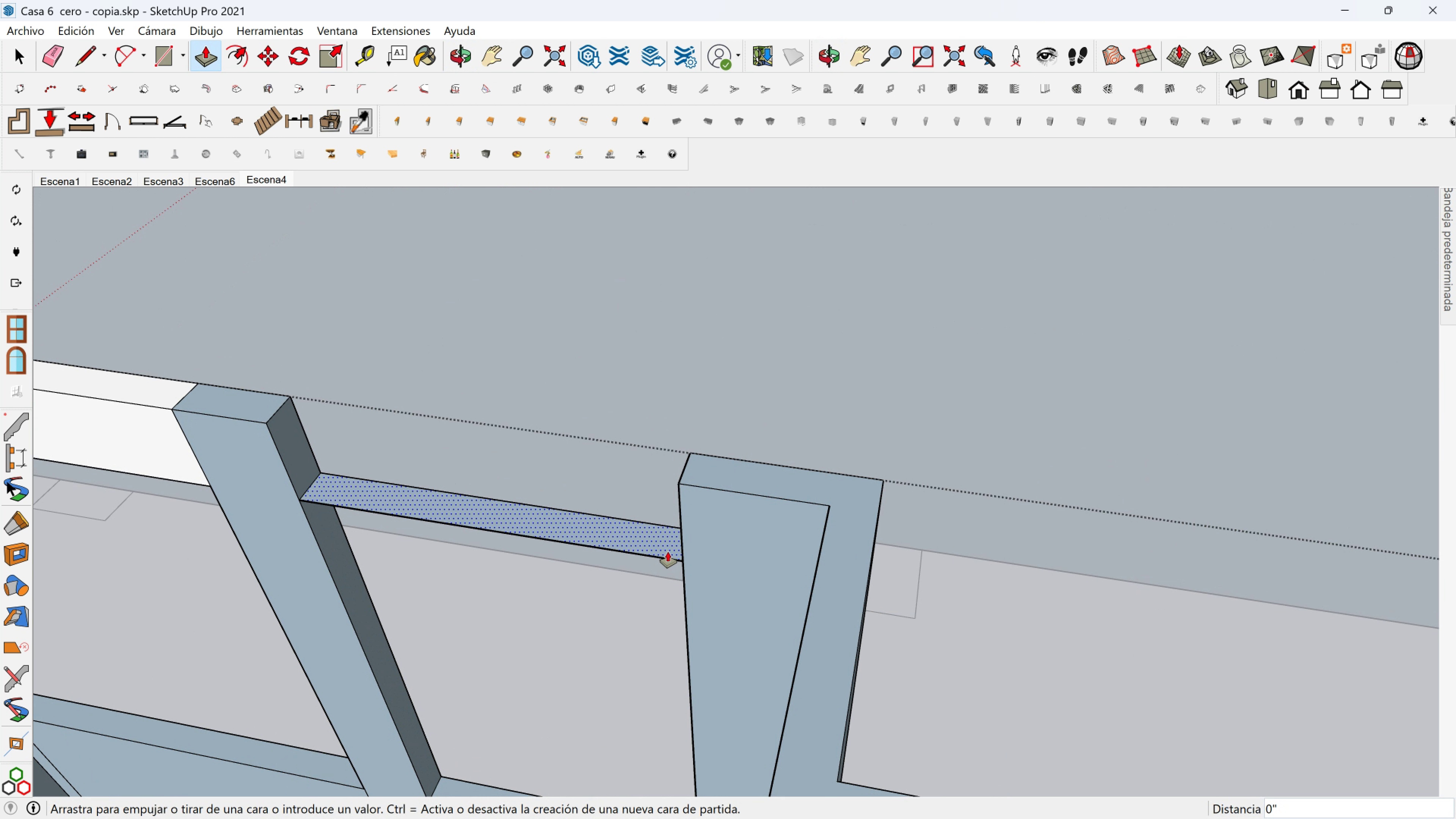 
left_click([668, 552])
 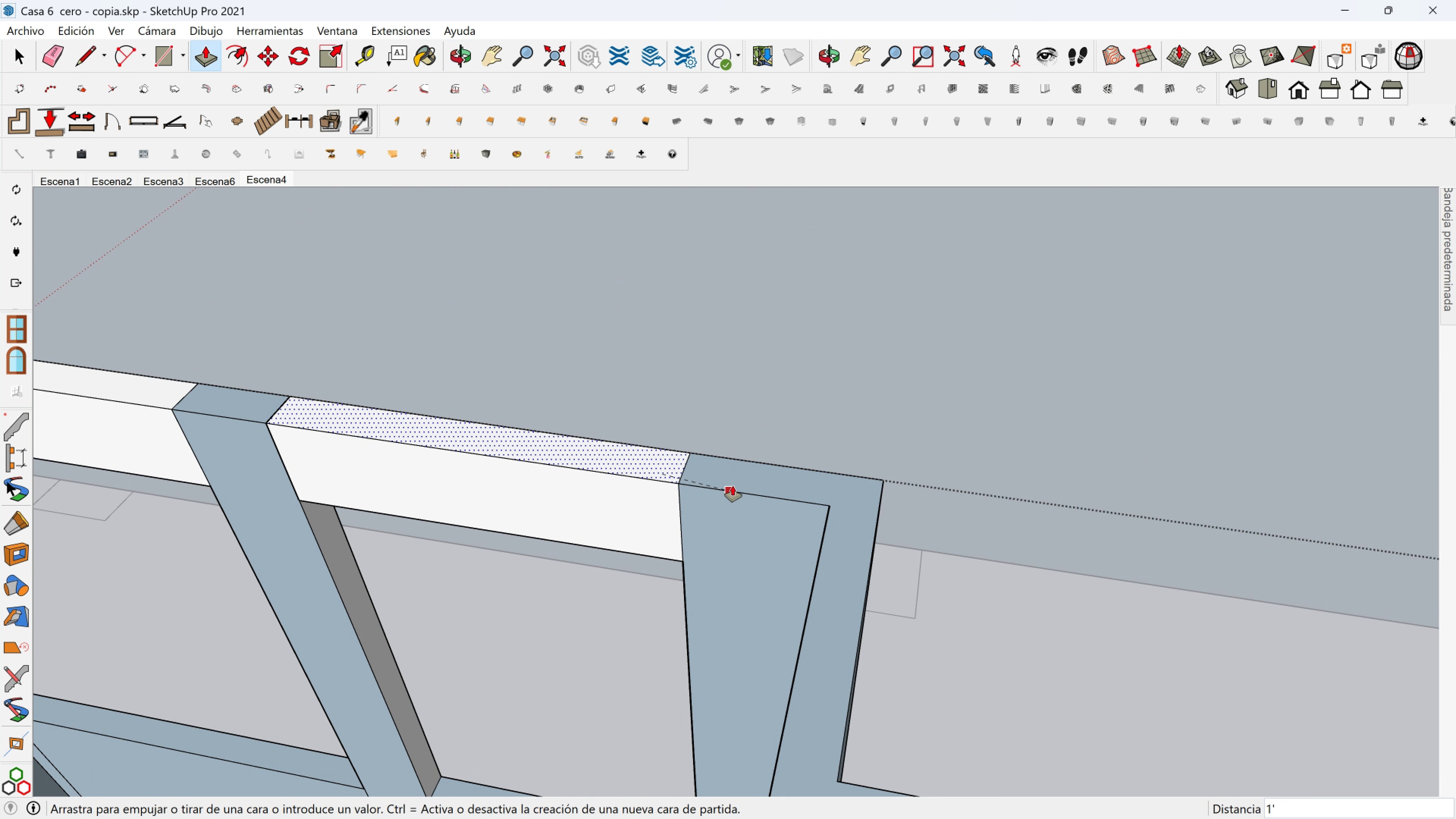 
left_click([733, 485])
 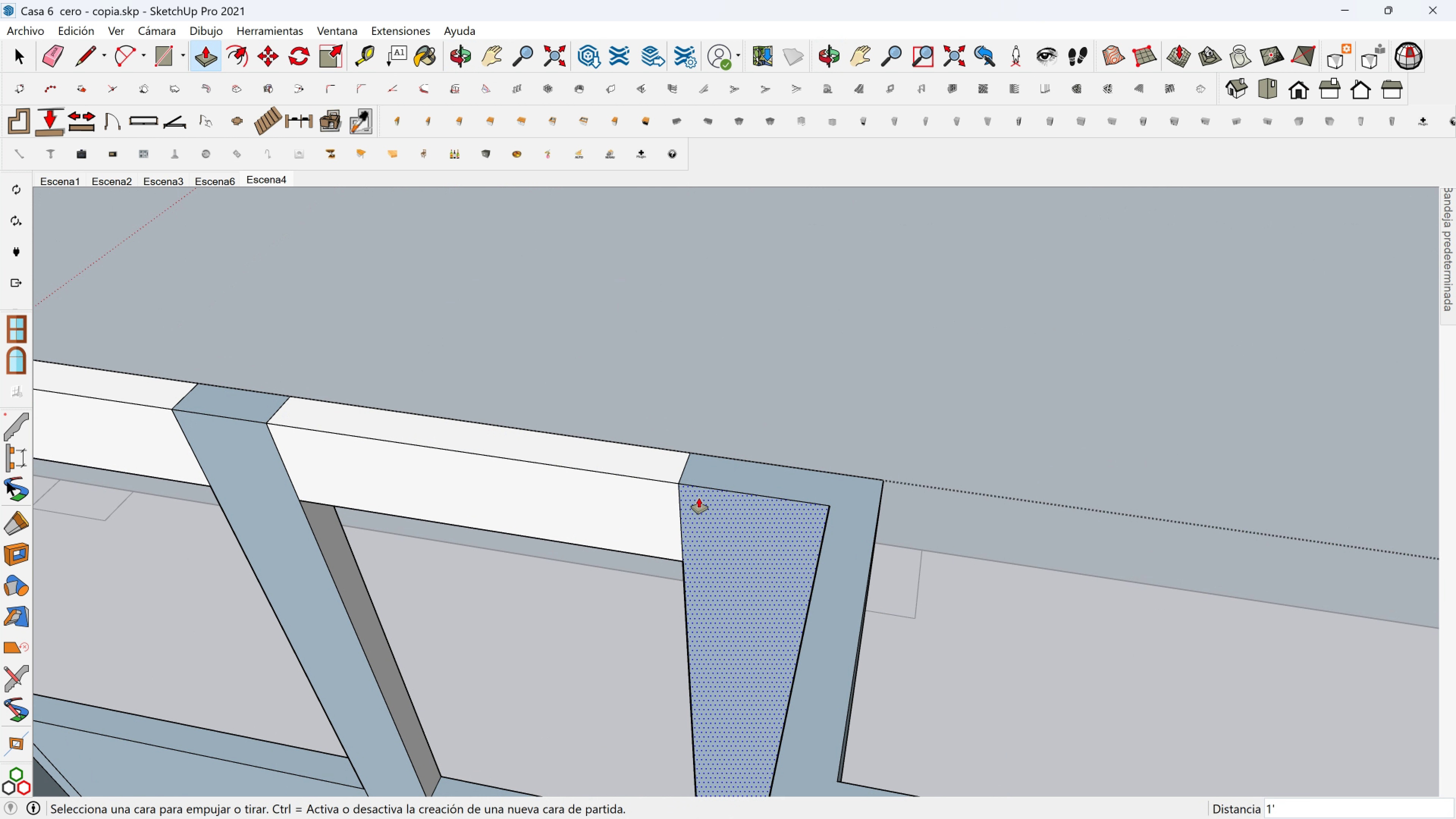 
scroll: coordinate [738, 624], scroll_direction: down, amount: 11.0
 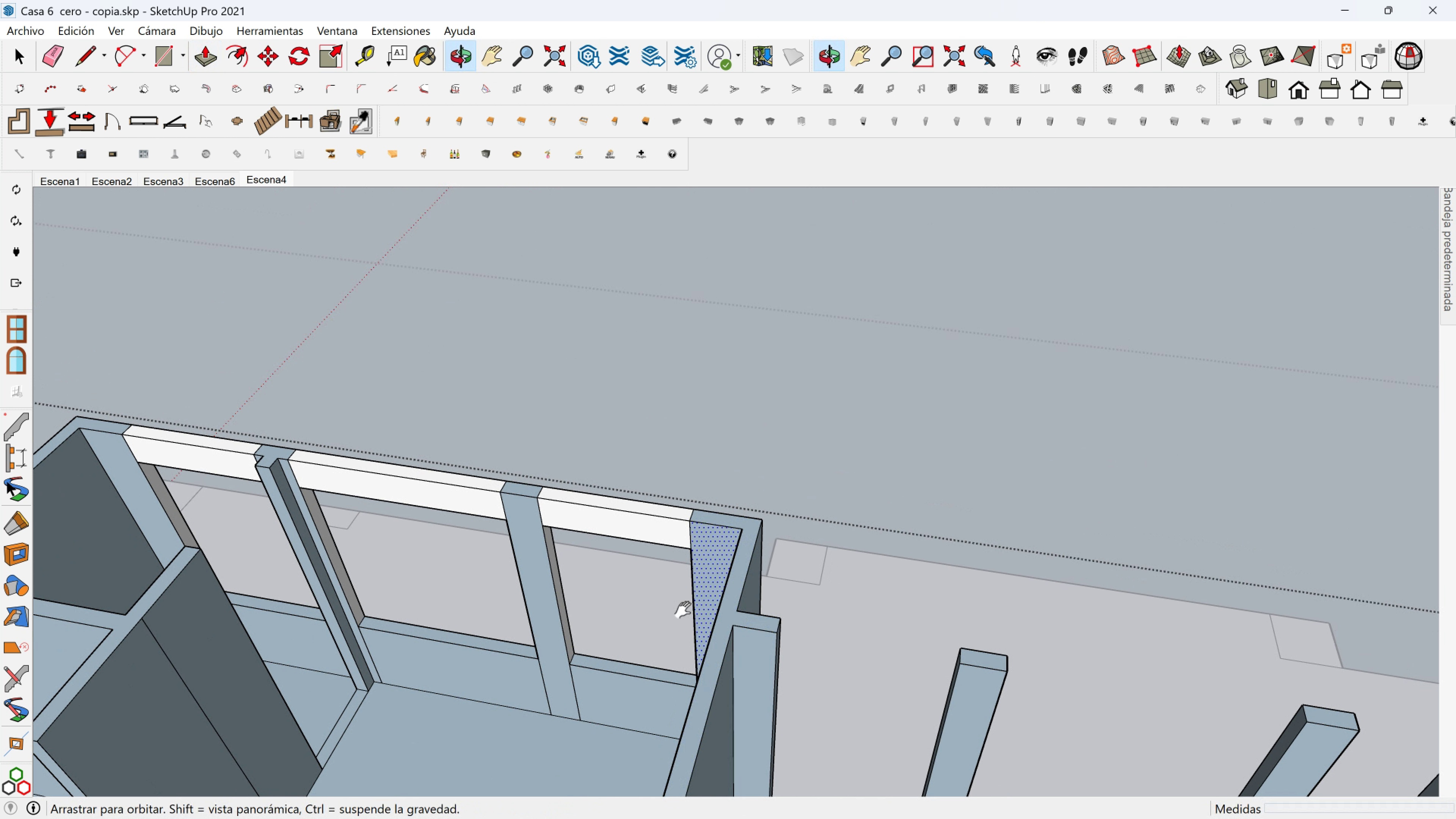 
hold_key(key=ShiftLeft, duration=0.48)
 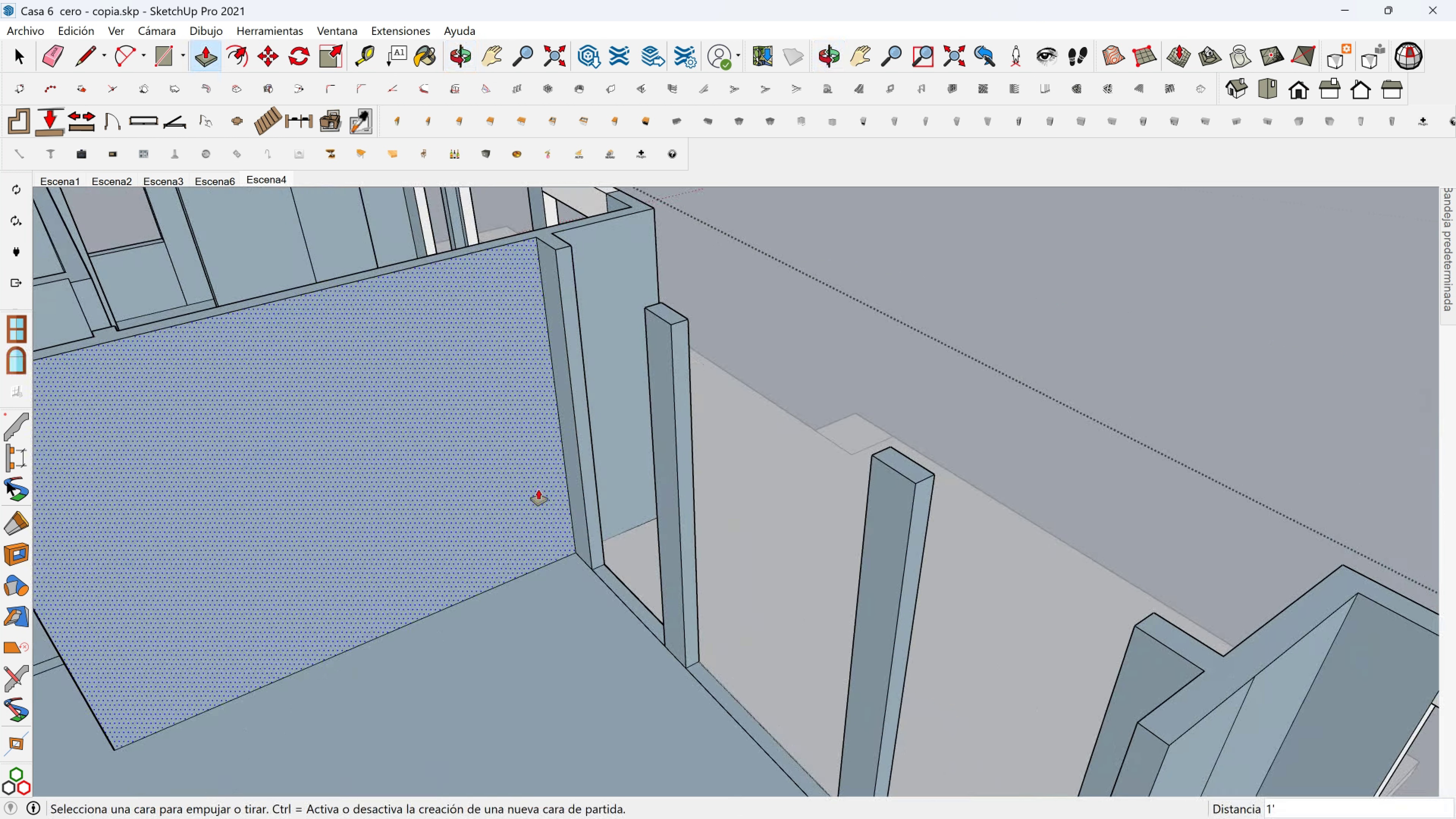 
hold_key(key=ShiftLeft, duration=0.45)
 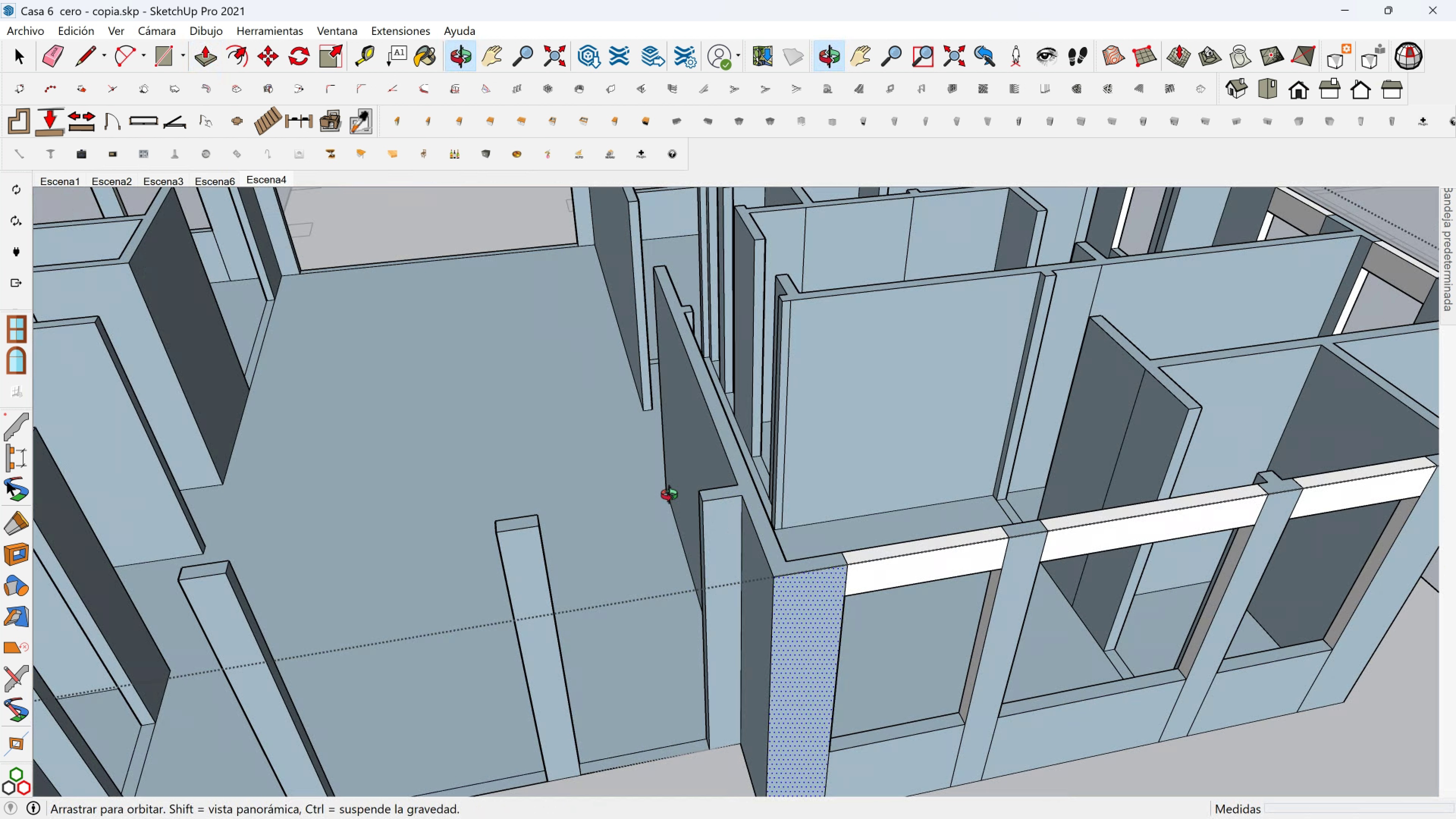 
scroll: coordinate [898, 568], scroll_direction: down, amount: 3.0
 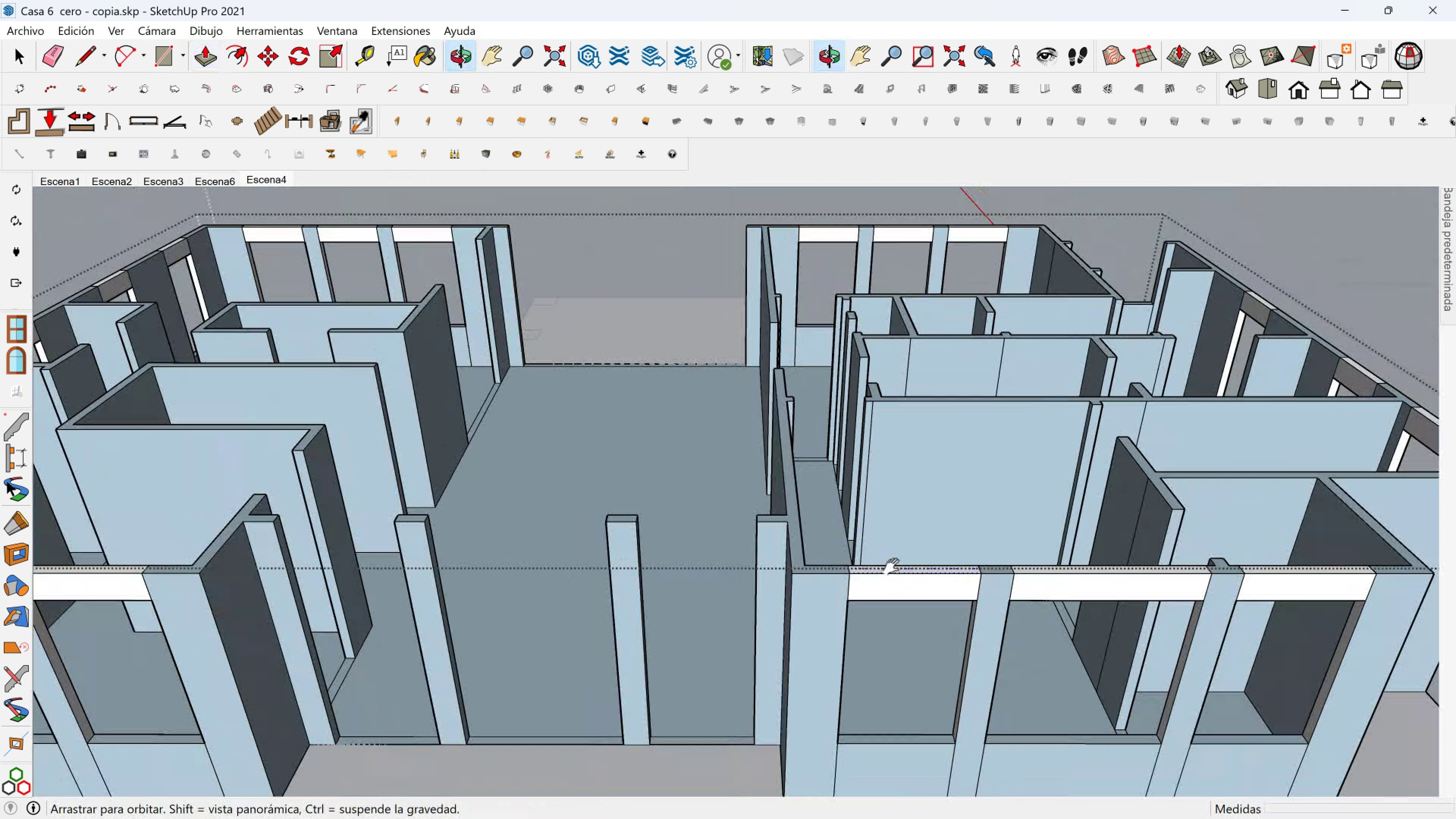 
hold_key(key=ShiftLeft, duration=0.5)
 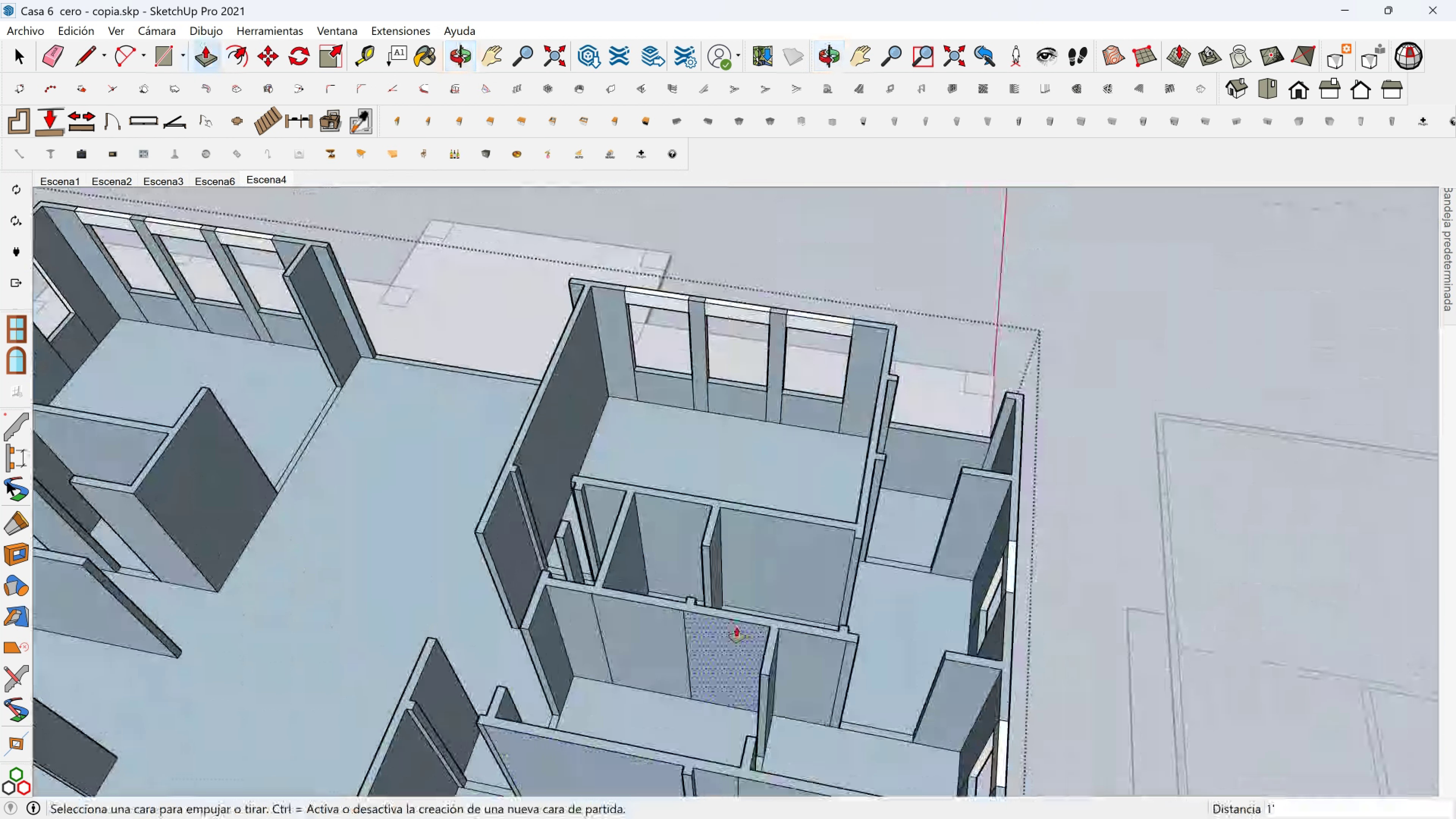 
hold_key(key=ShiftLeft, duration=0.91)
 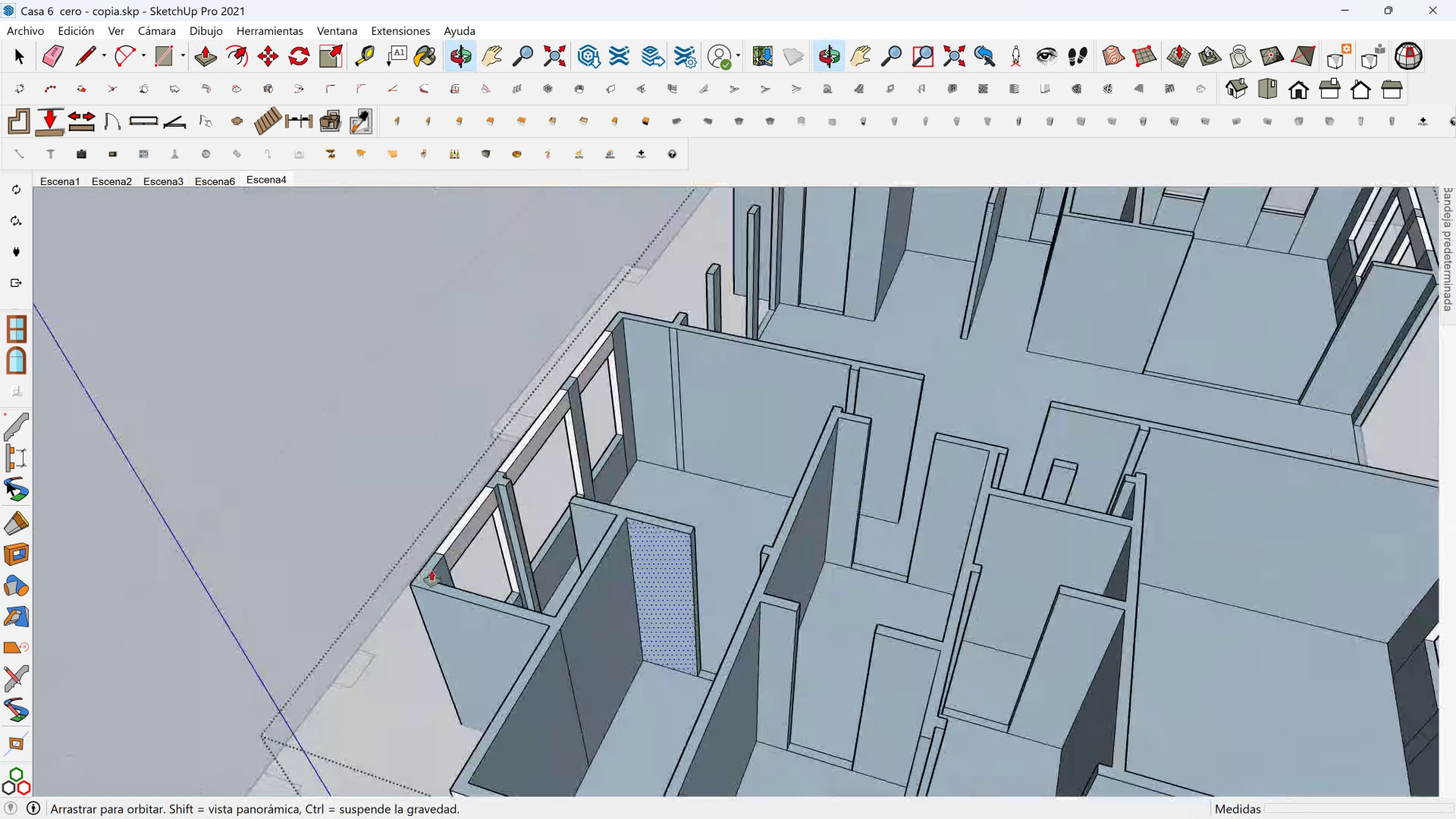 
hold_key(key=ShiftLeft, duration=0.75)
 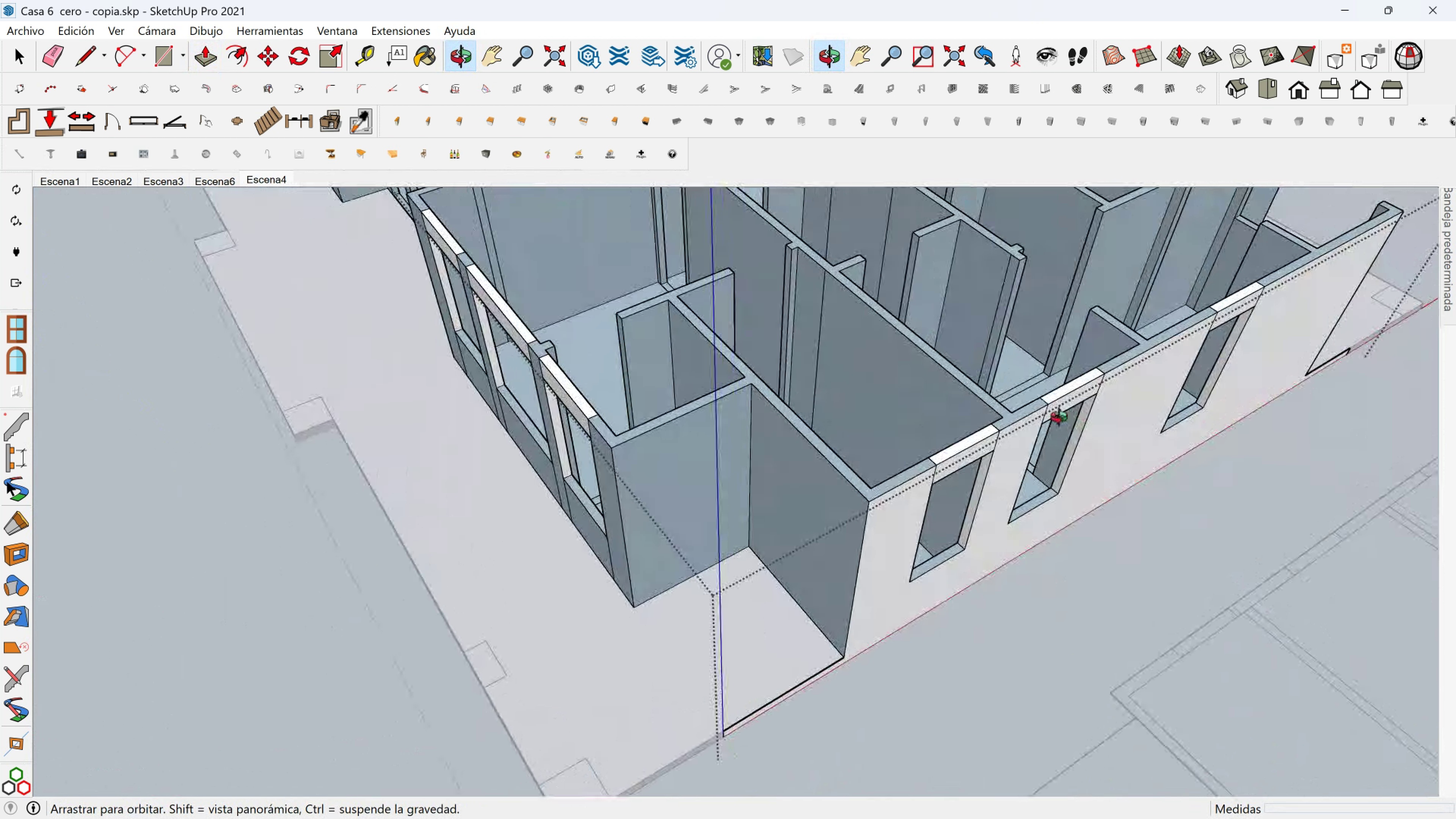 
hold_key(key=ShiftLeft, duration=0.52)
 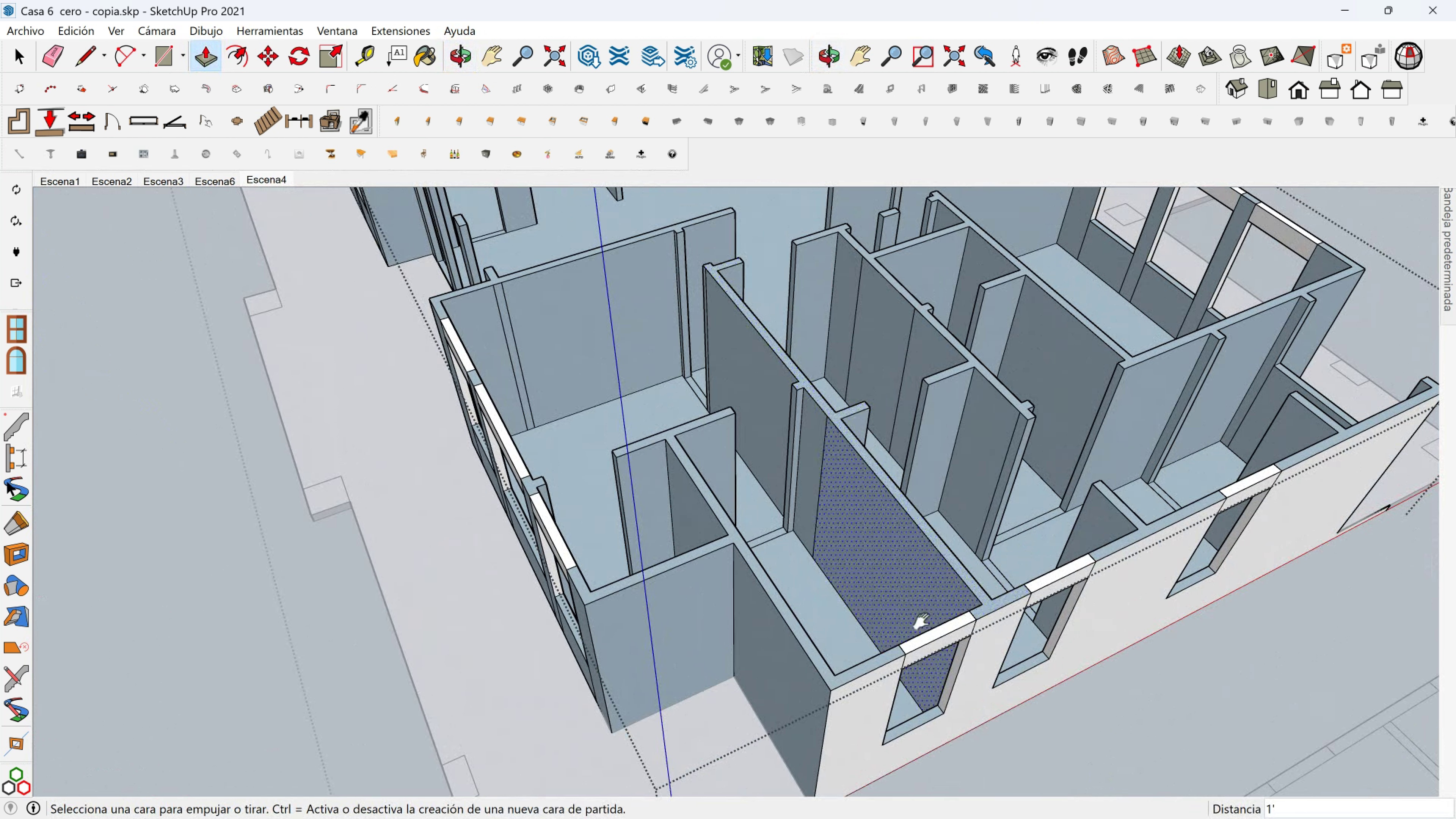 
hold_key(key=ShiftLeft, duration=0.3)
 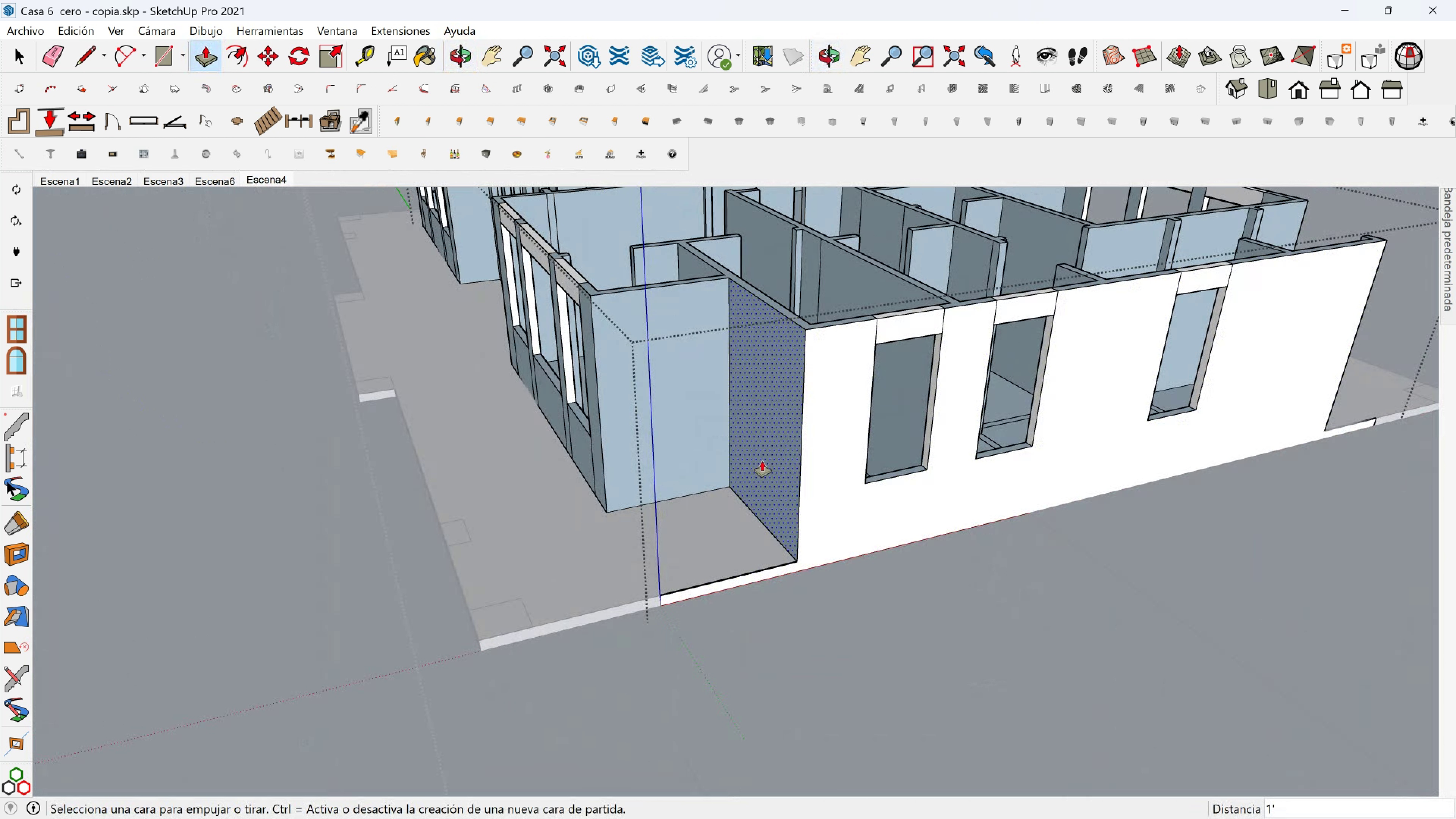 
scroll: coordinate [736, 511], scroll_direction: up, amount: 5.0
 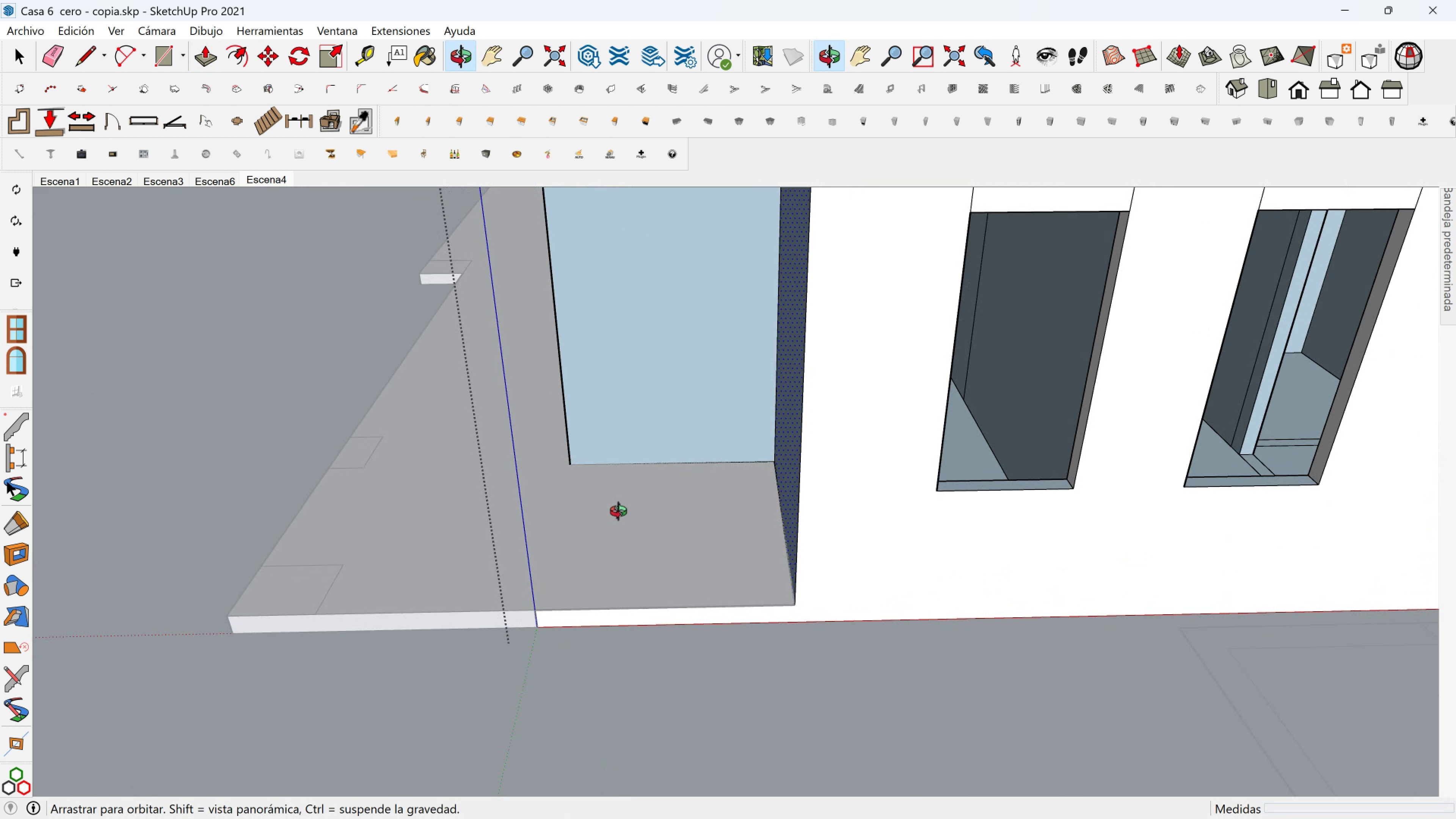 
scroll: coordinate [623, 513], scroll_direction: down, amount: 2.0
 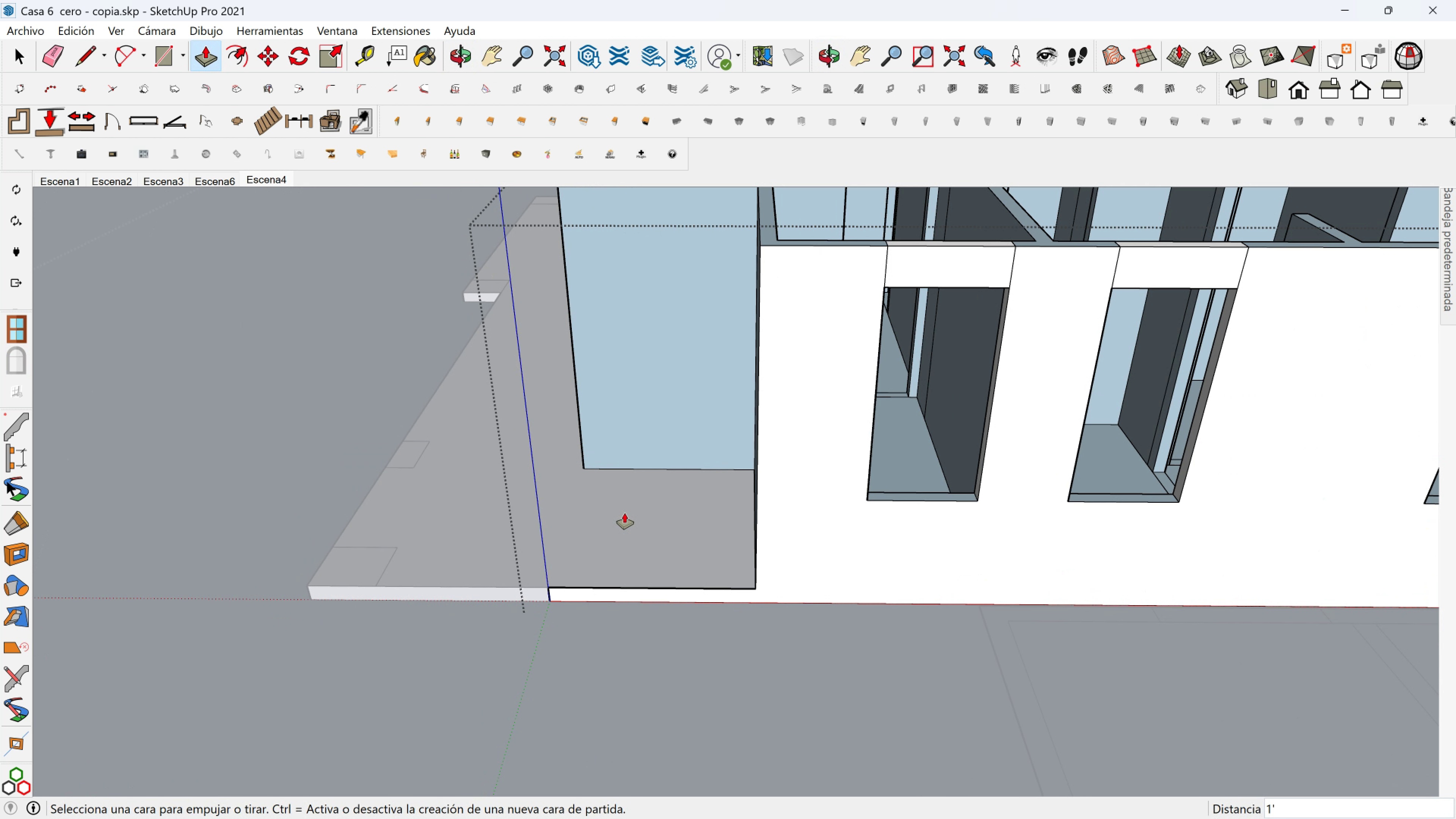 
hold_key(key=ShiftLeft, duration=0.55)
 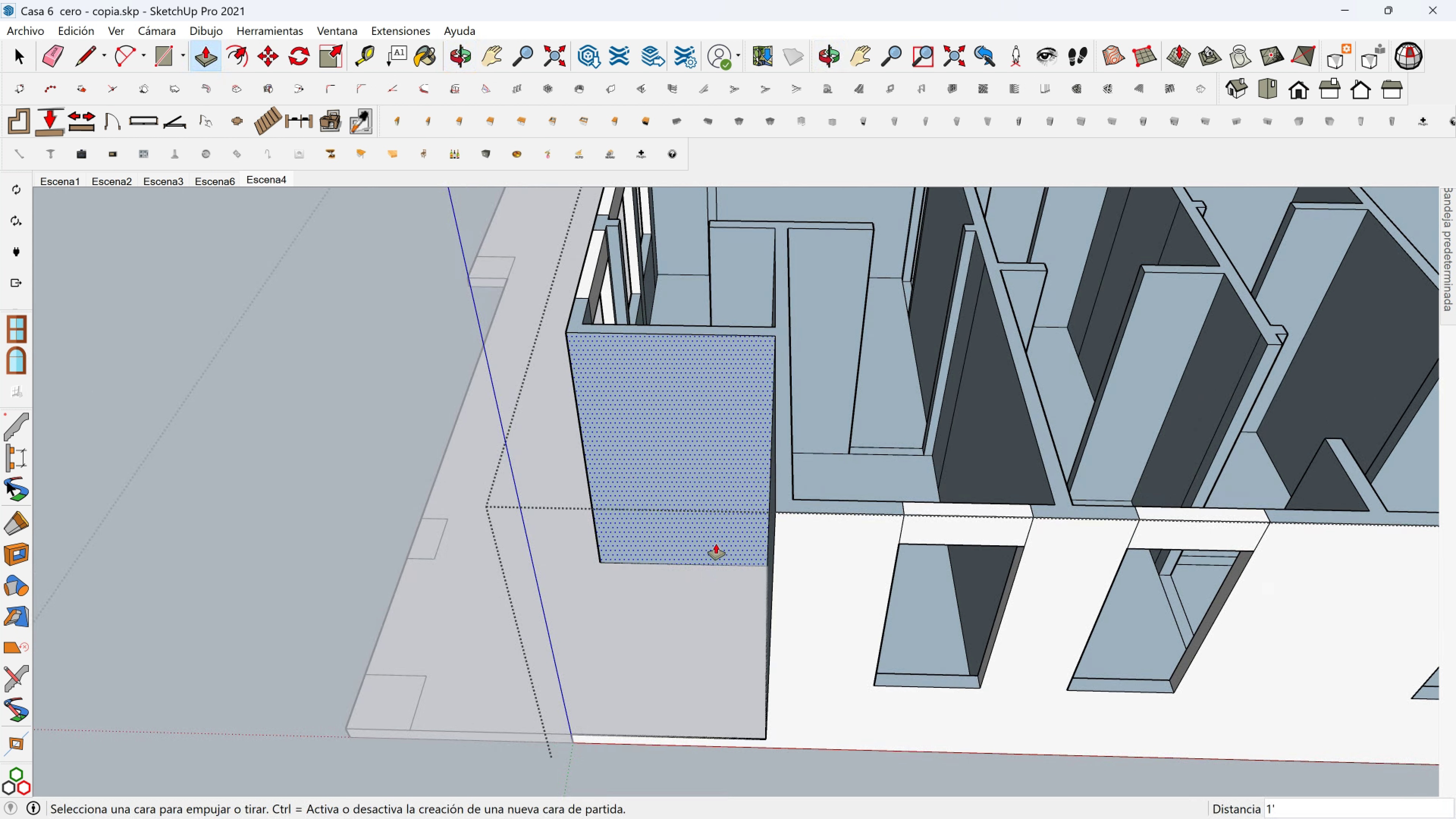 
hold_key(key=ShiftLeft, duration=0.38)
 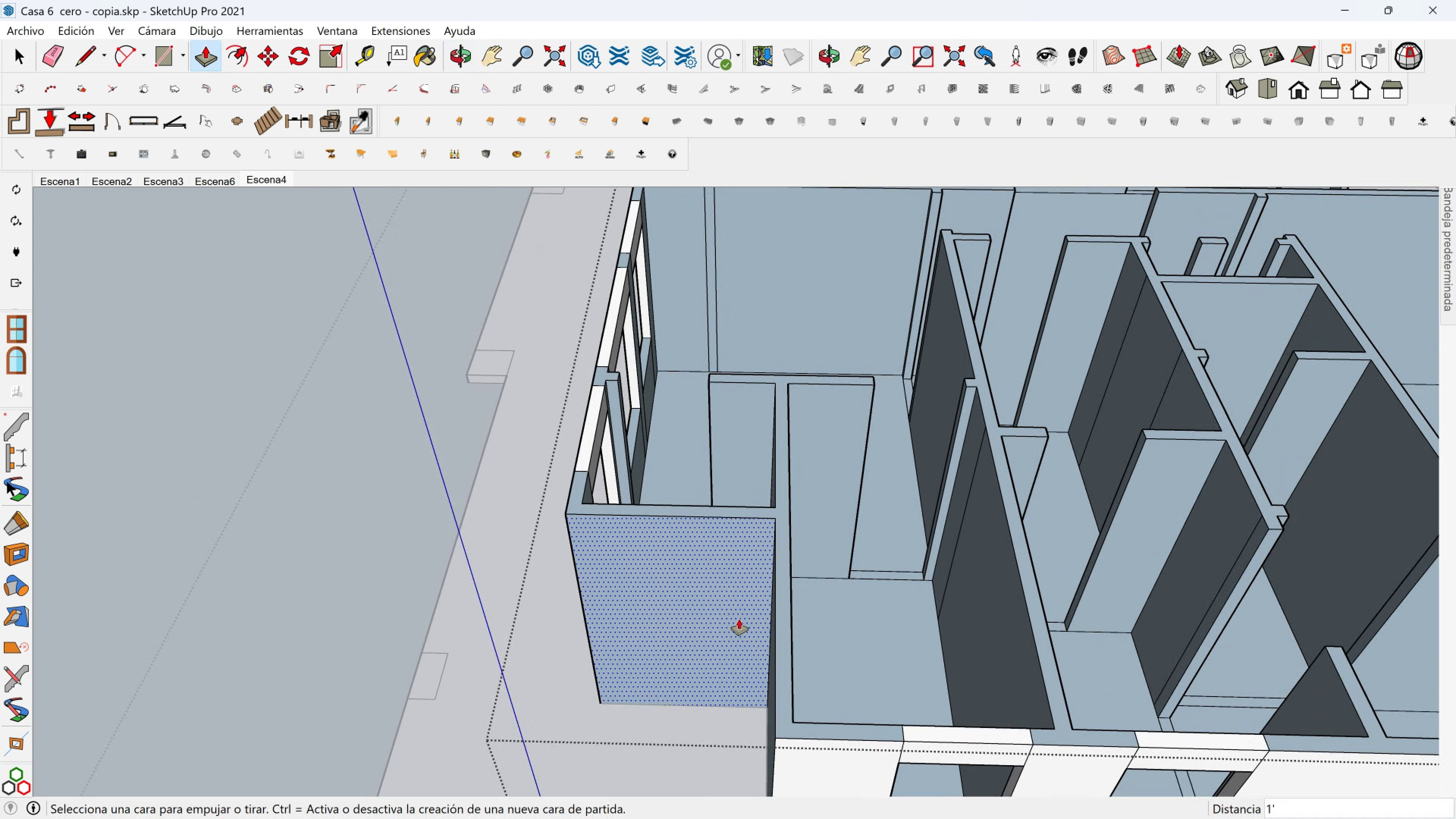 
scroll: coordinate [739, 615], scroll_direction: up, amount: 2.0
 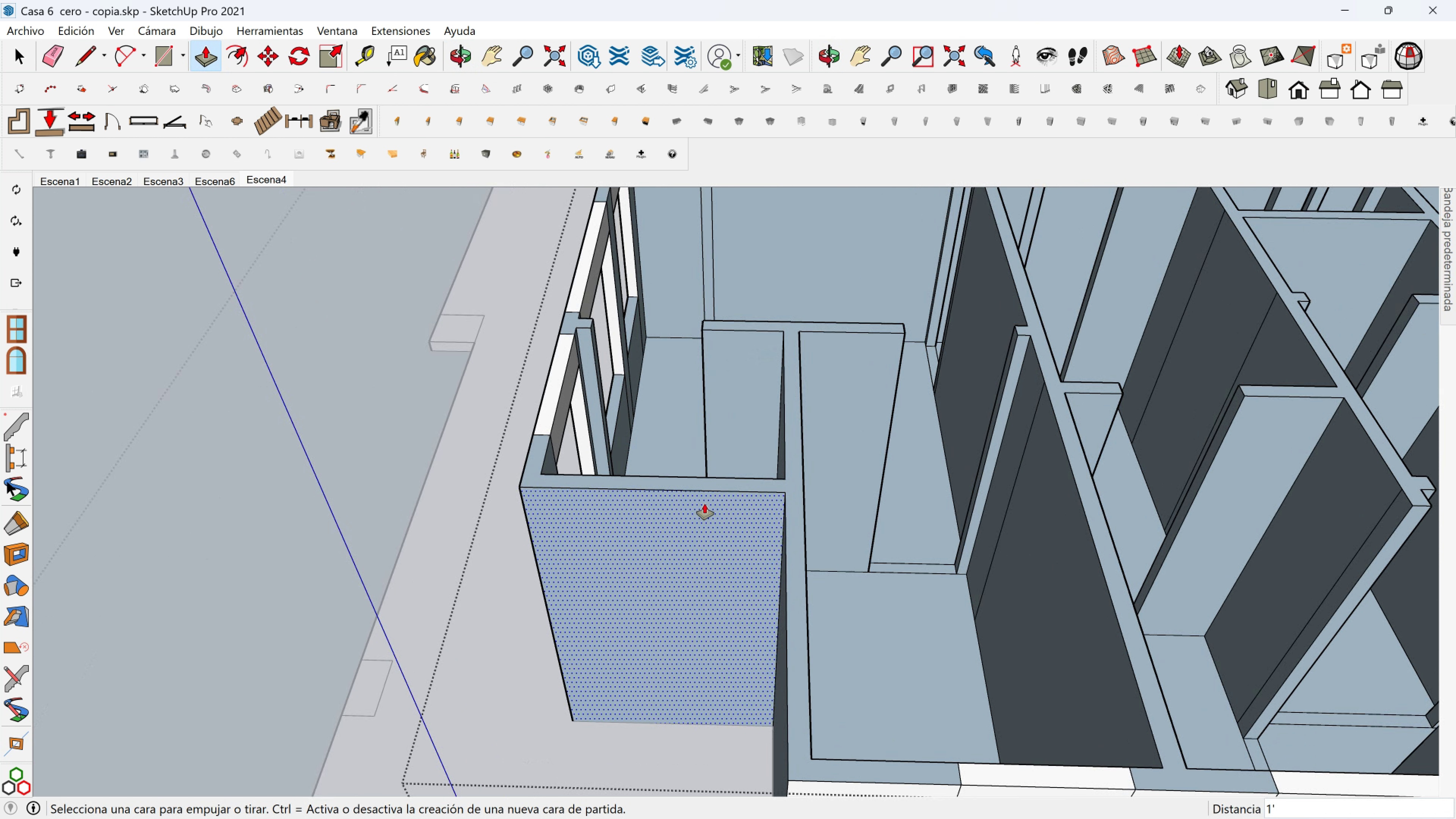 
key(Shift+ShiftLeft)
 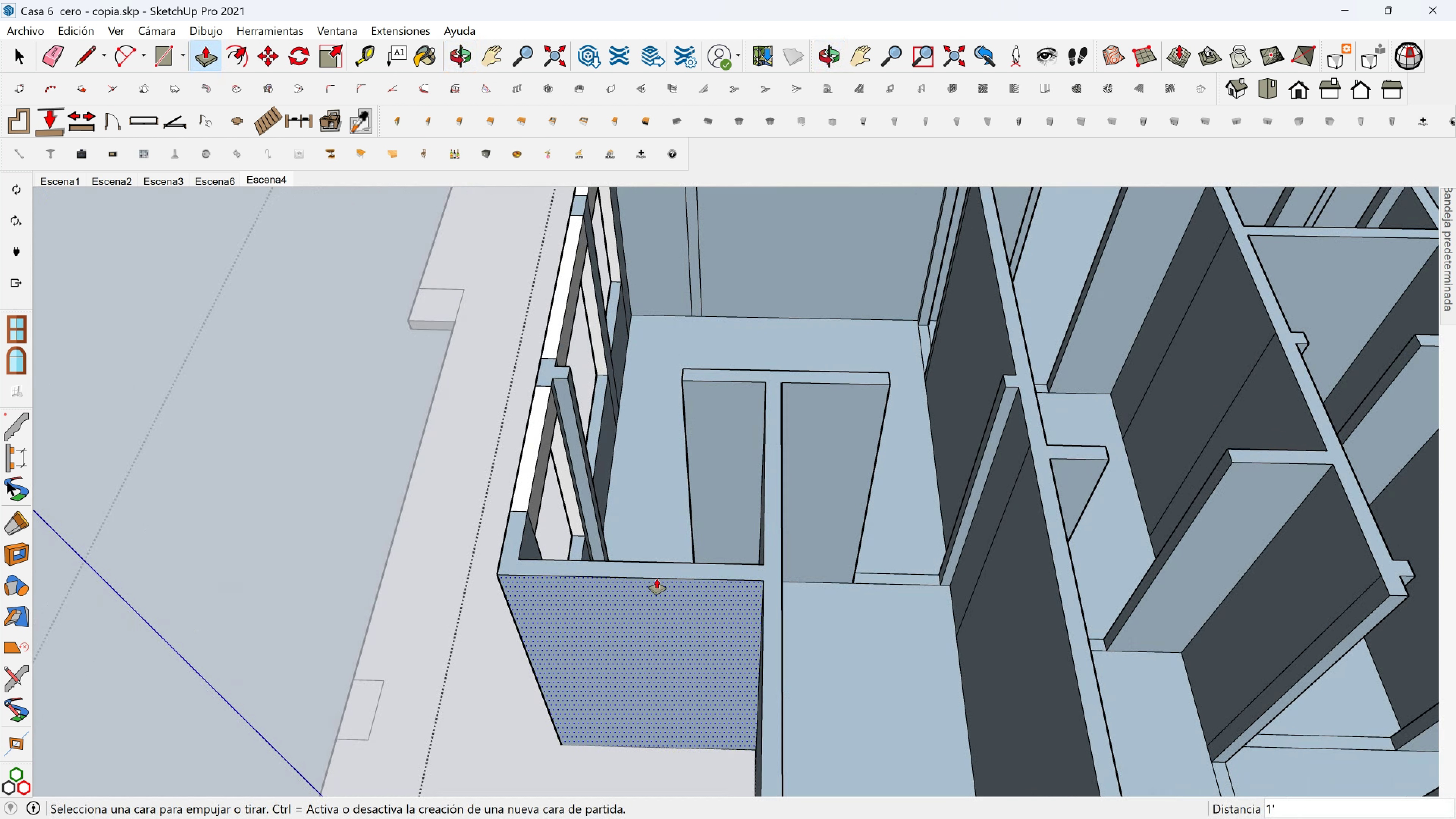 
scroll: coordinate [643, 516], scroll_direction: up, amount: 2.0
 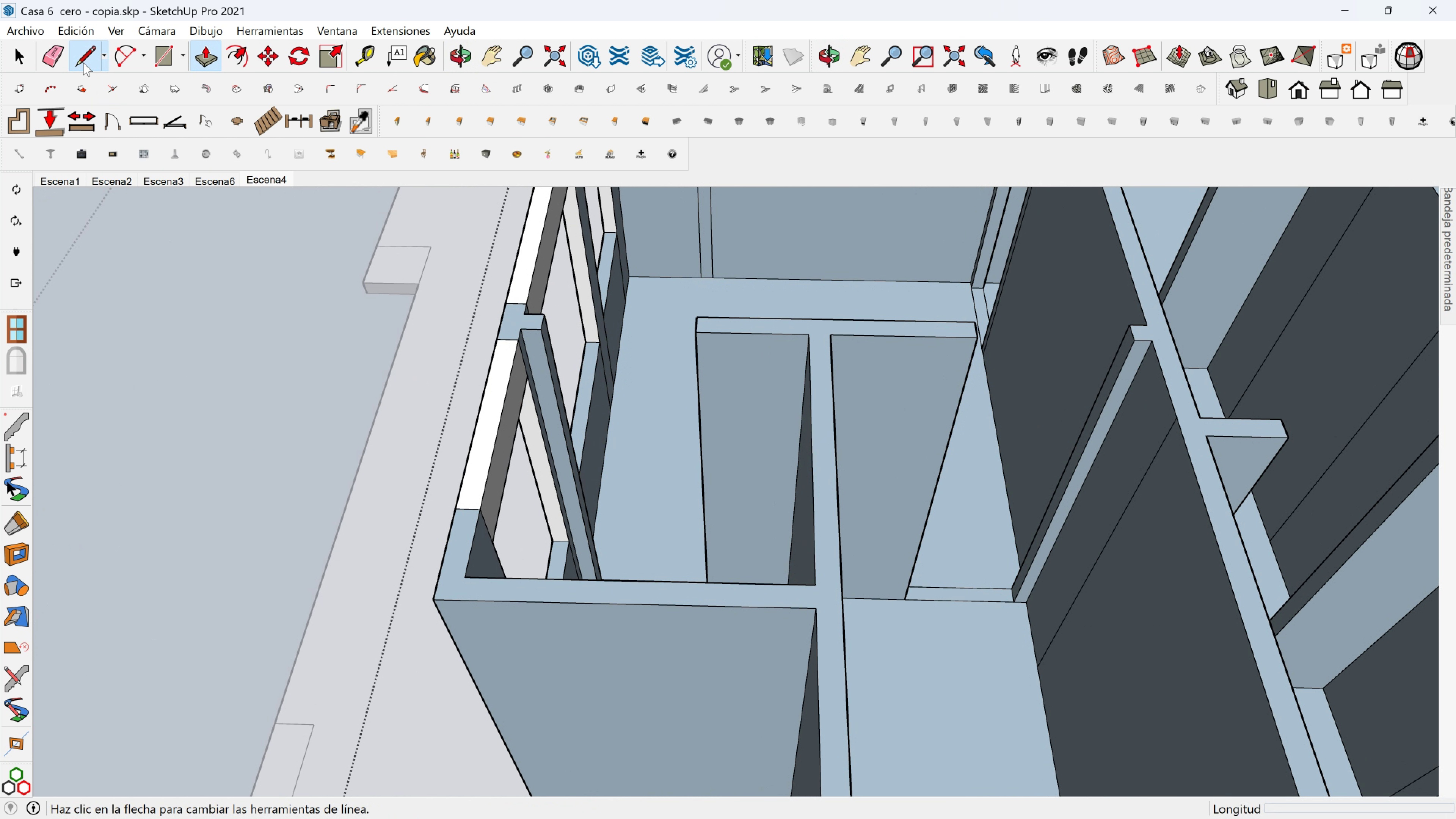 
left_click([83, 63])
 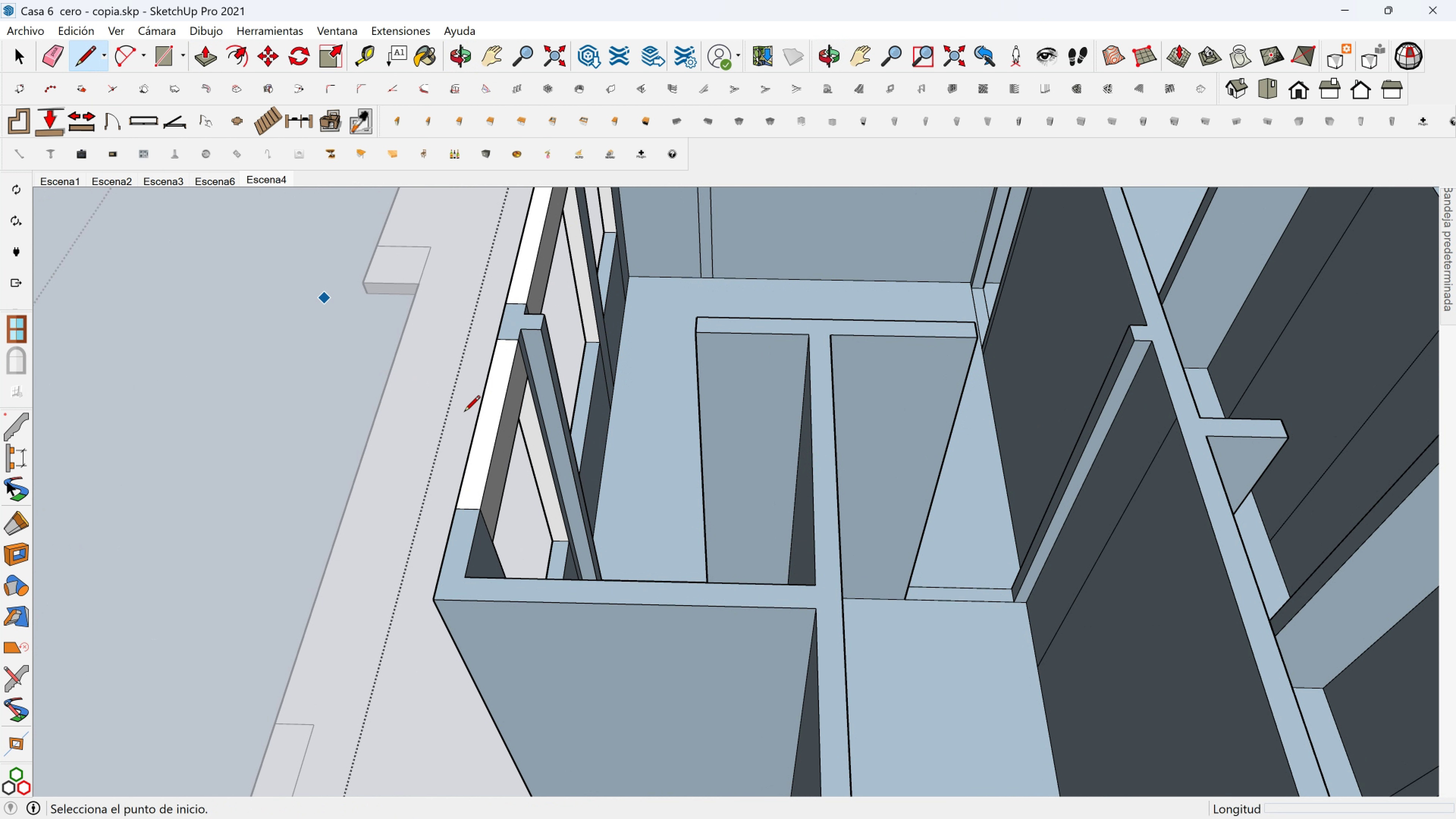 
scroll: coordinate [475, 417], scroll_direction: down, amount: 3.0
 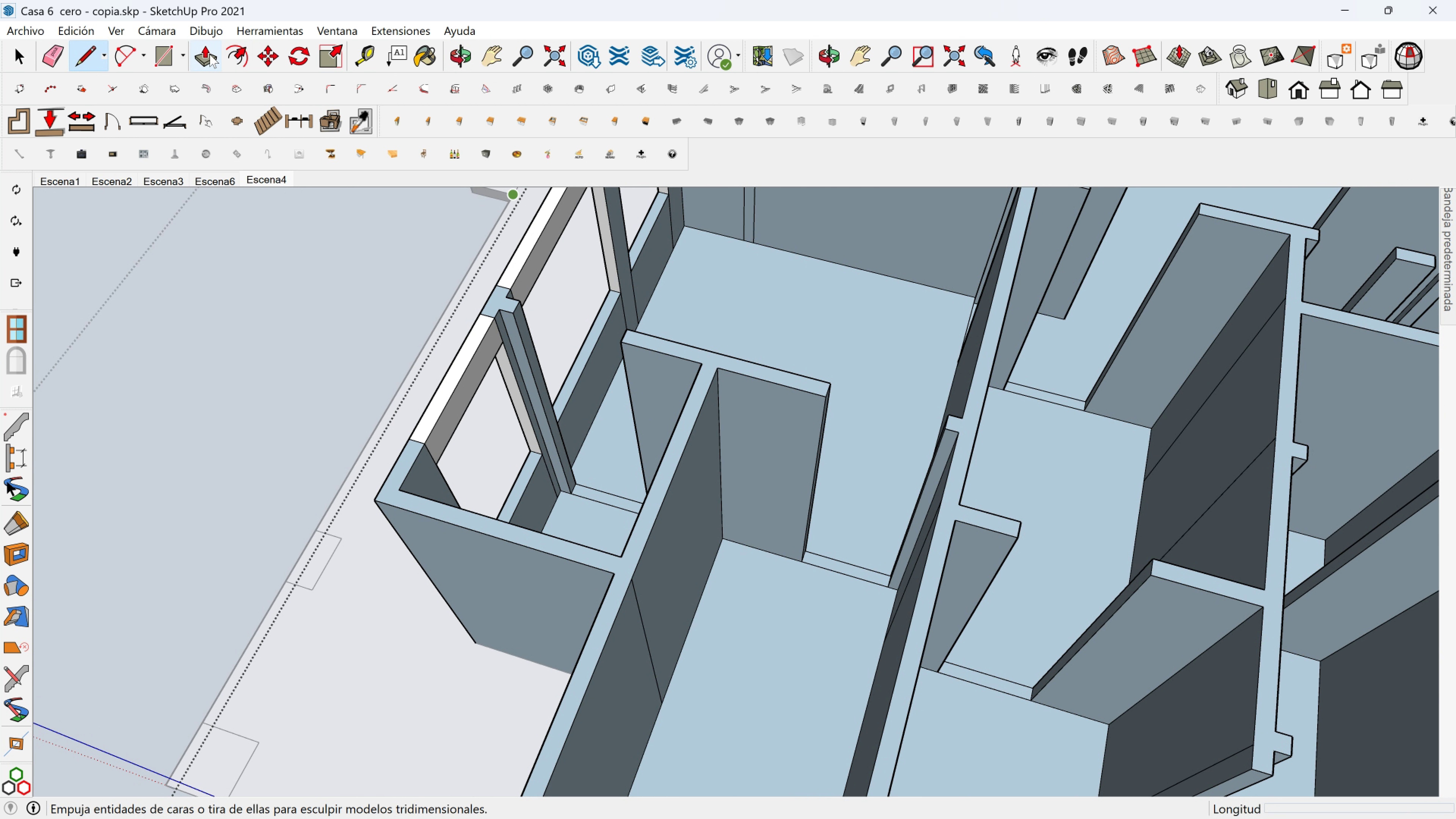 
left_click([166, 54])
 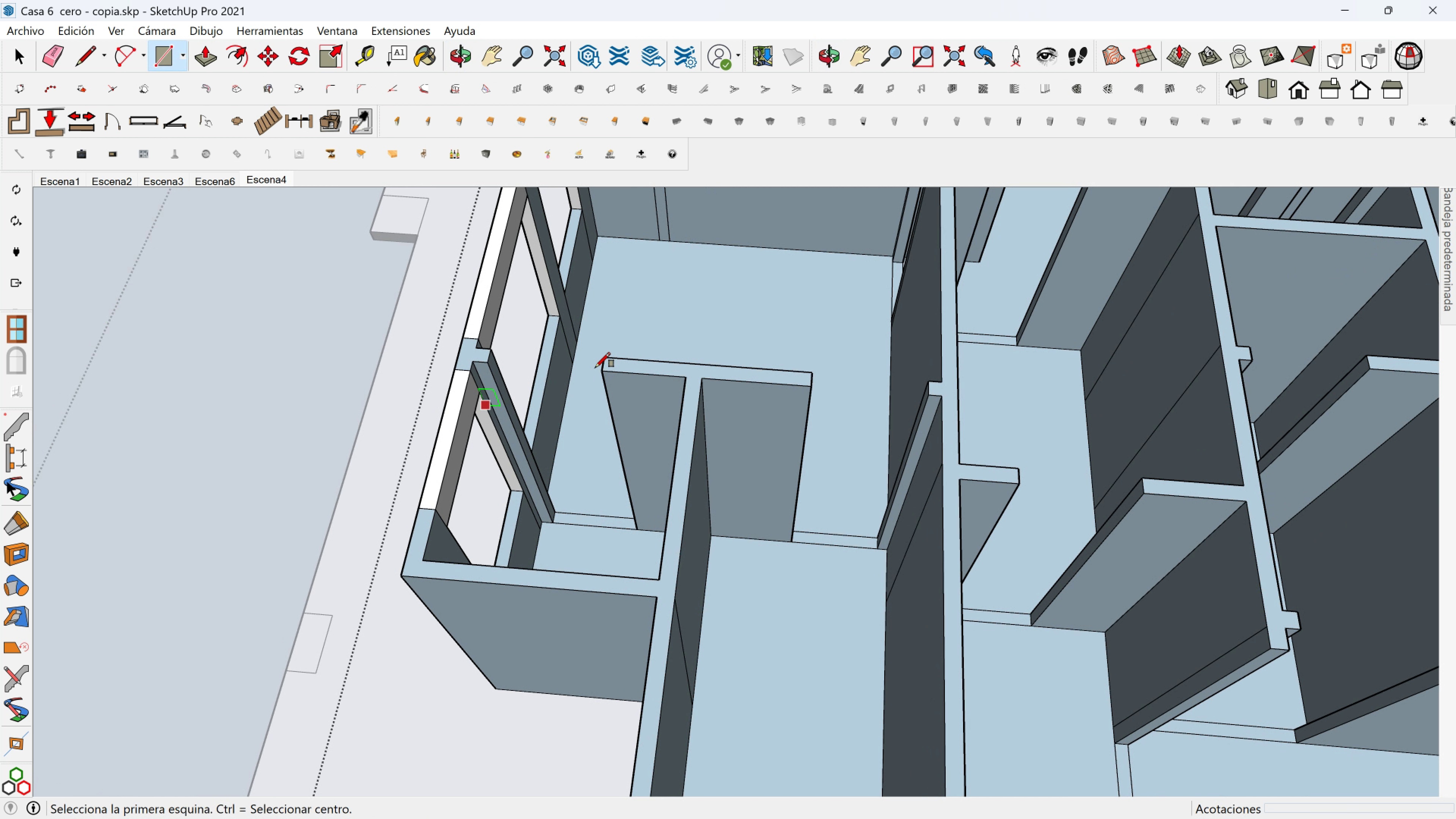 
scroll: coordinate [485, 353], scroll_direction: up, amount: 4.0
 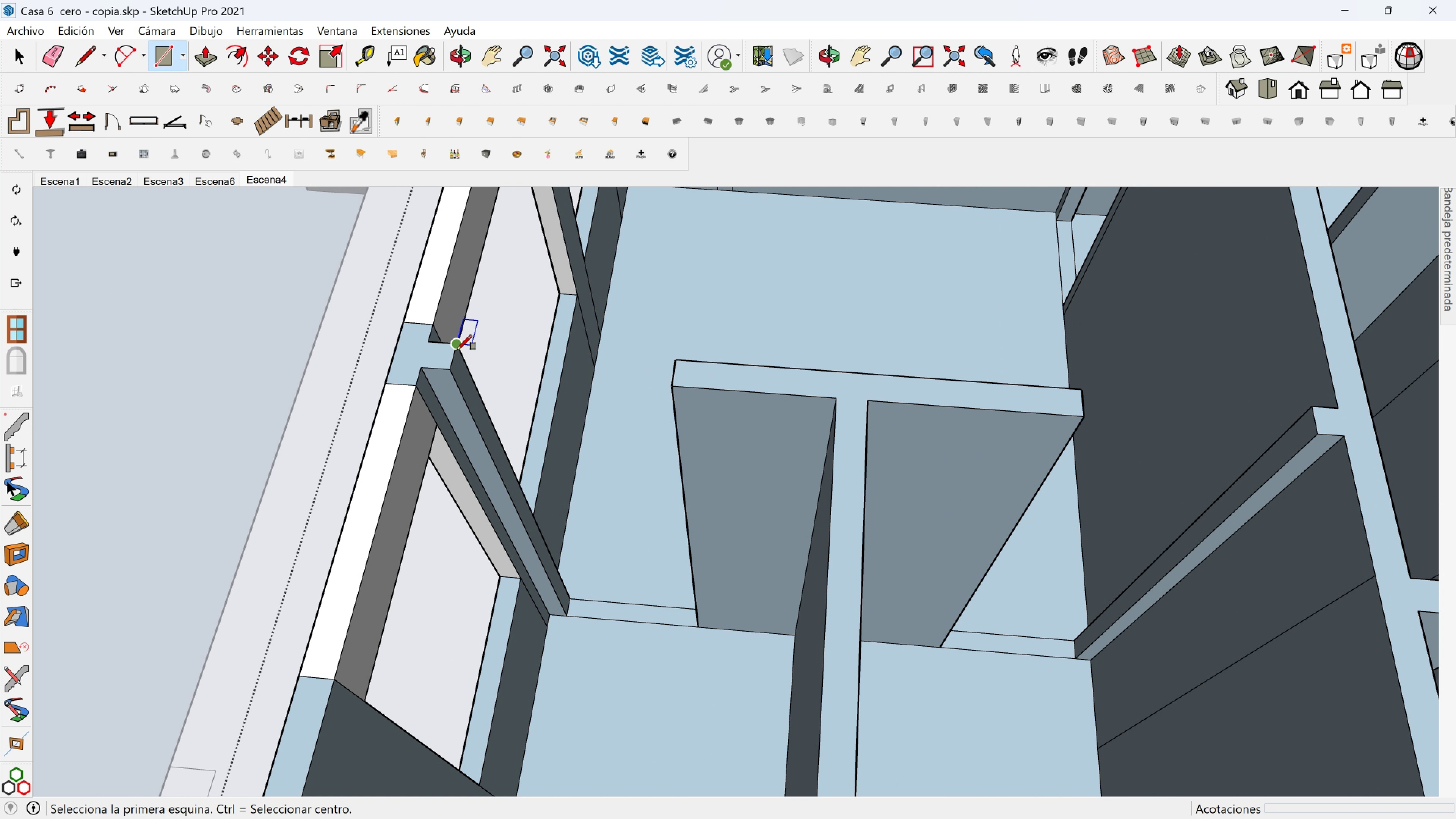 
left_click([457, 350])
 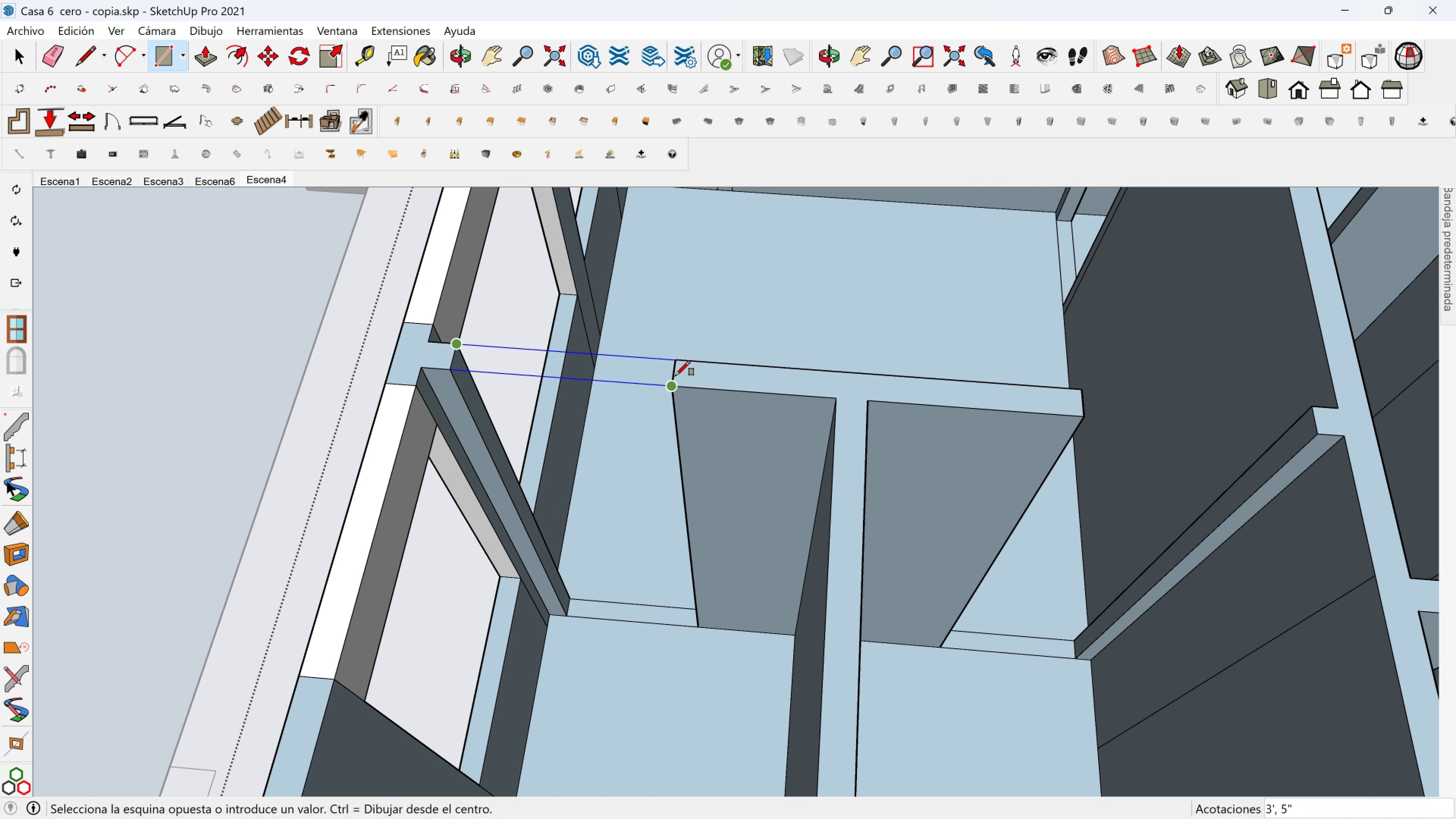 
left_click([675, 376])
 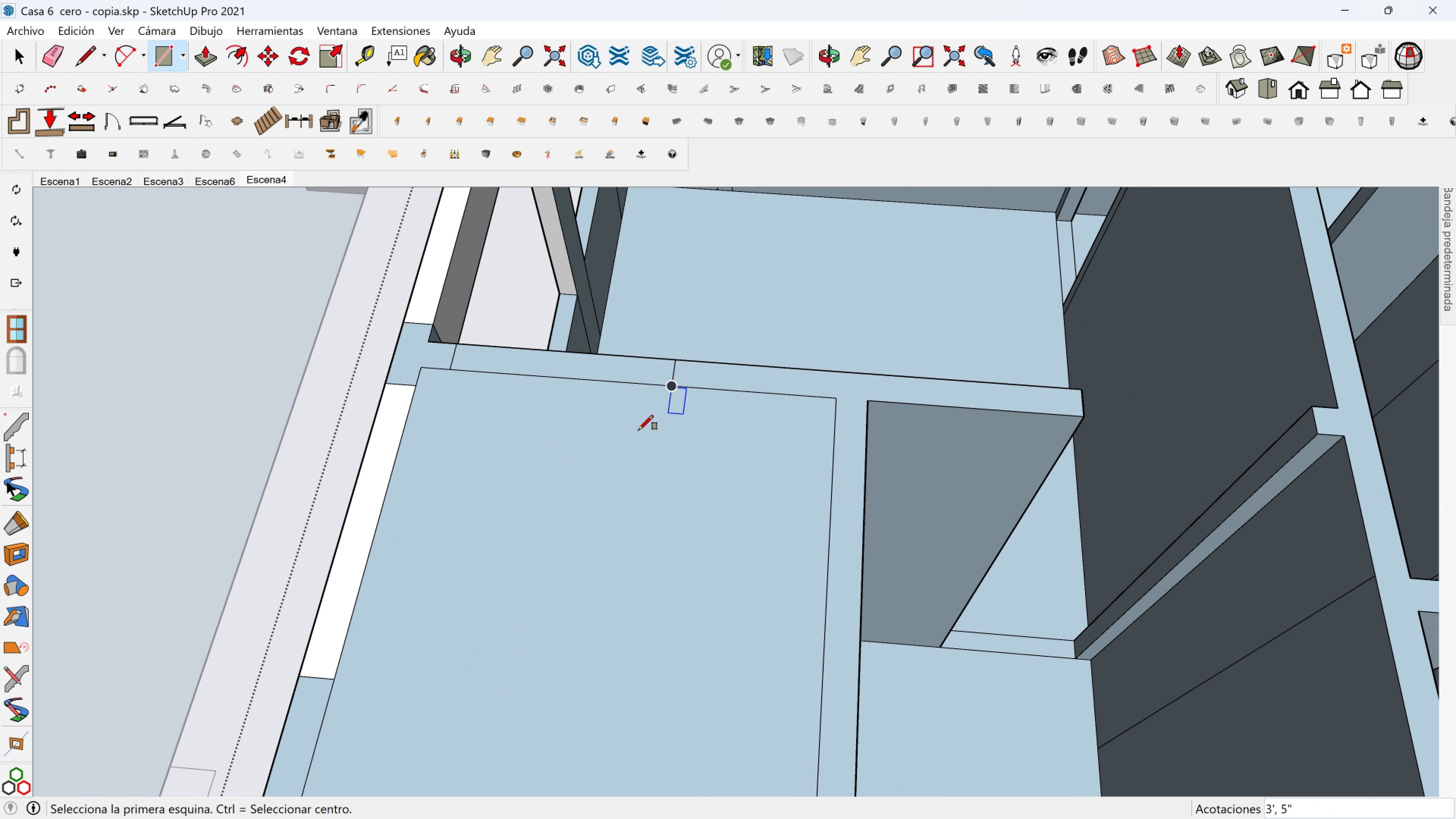 
key(Space)
 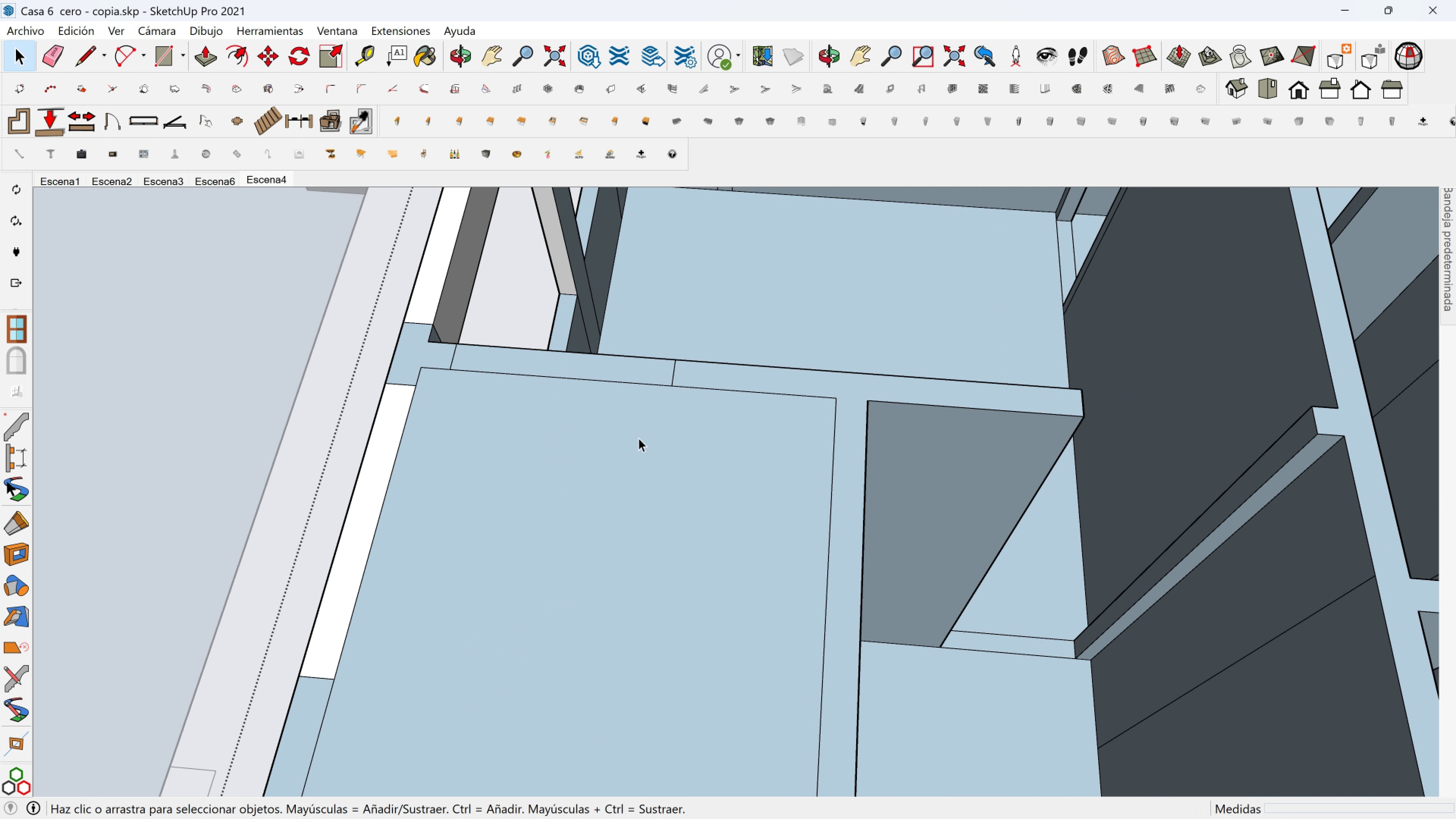 
left_click([639, 438])
 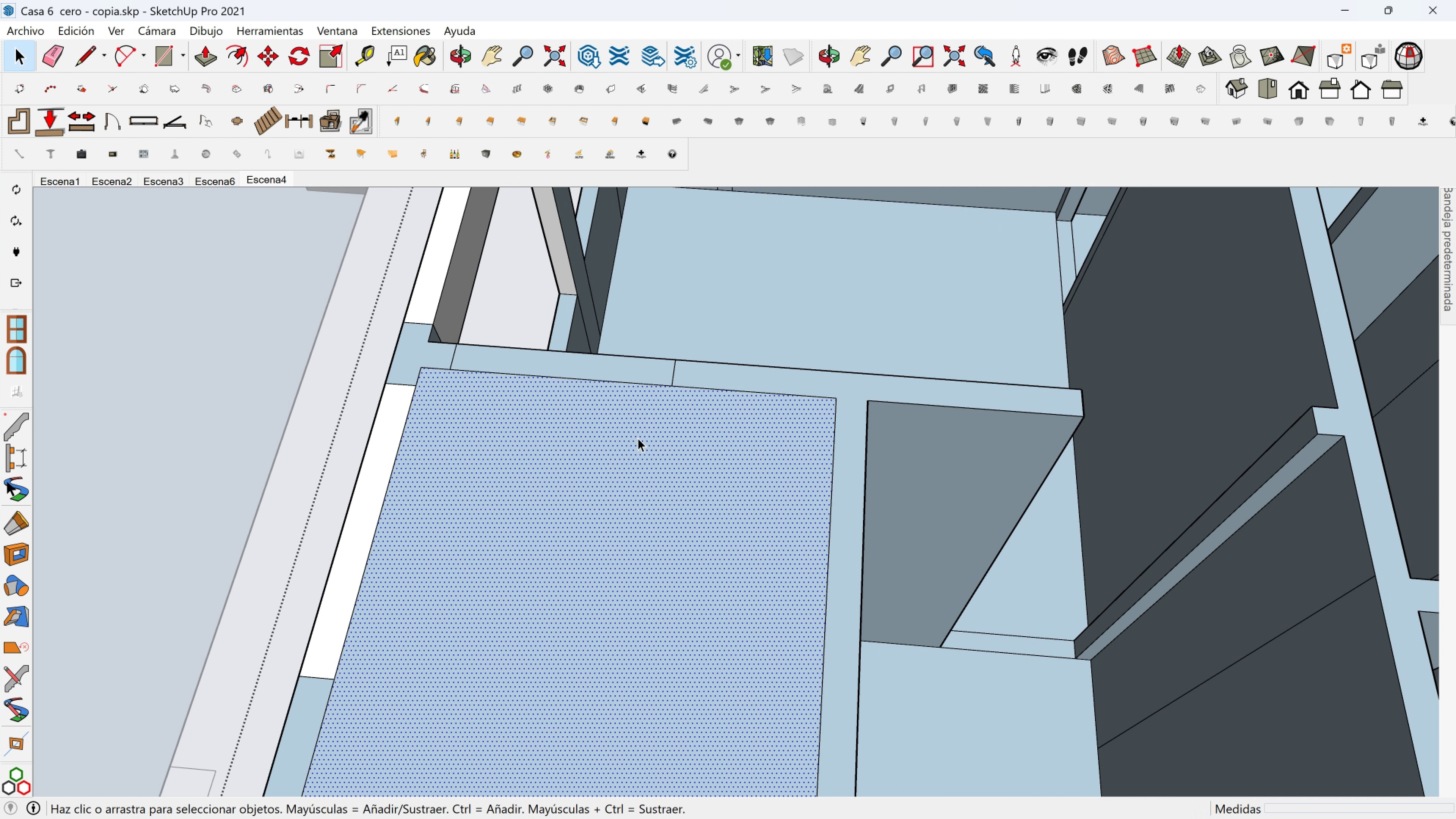 
key(Delete)
 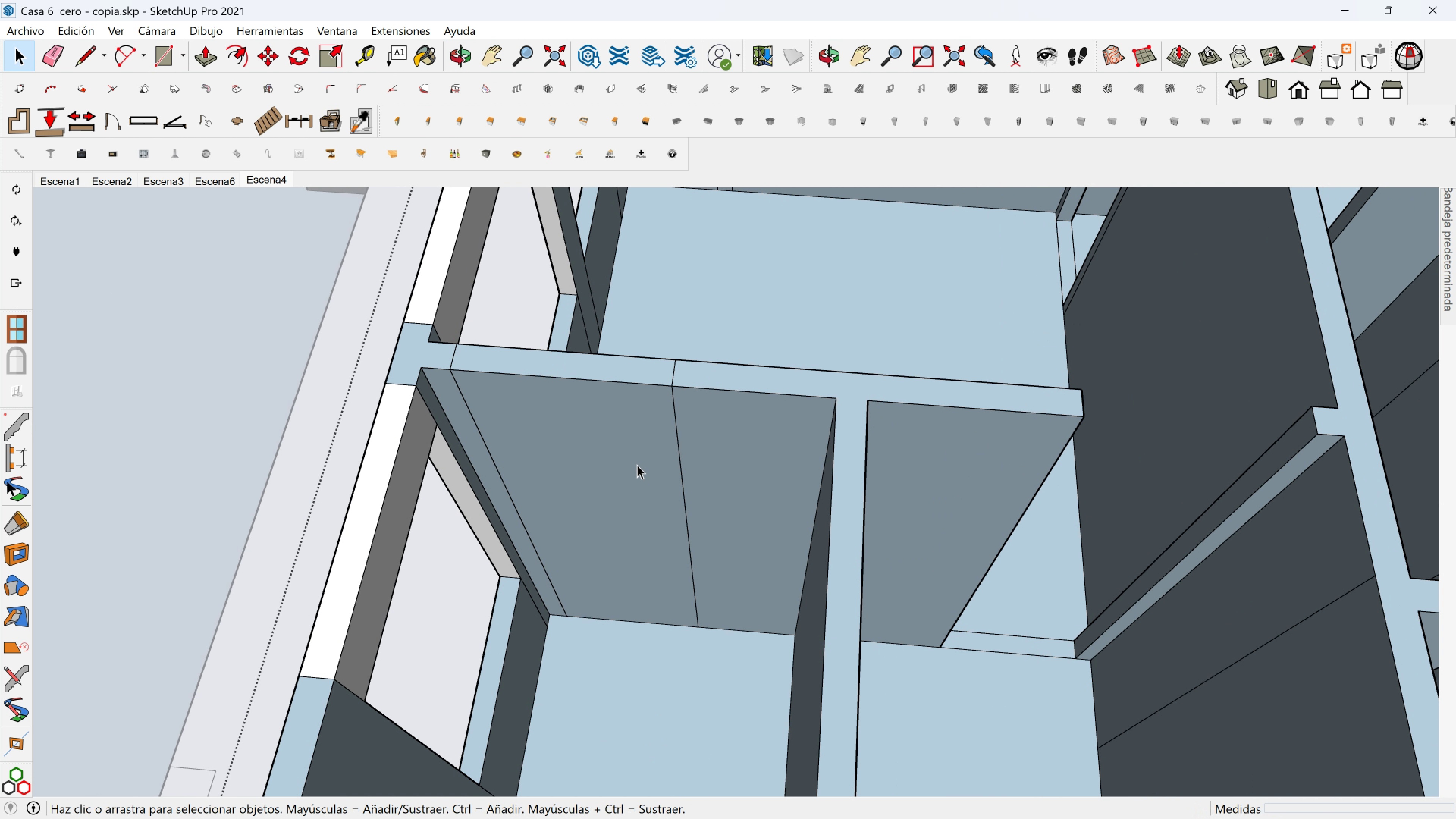 
left_click([637, 465])
 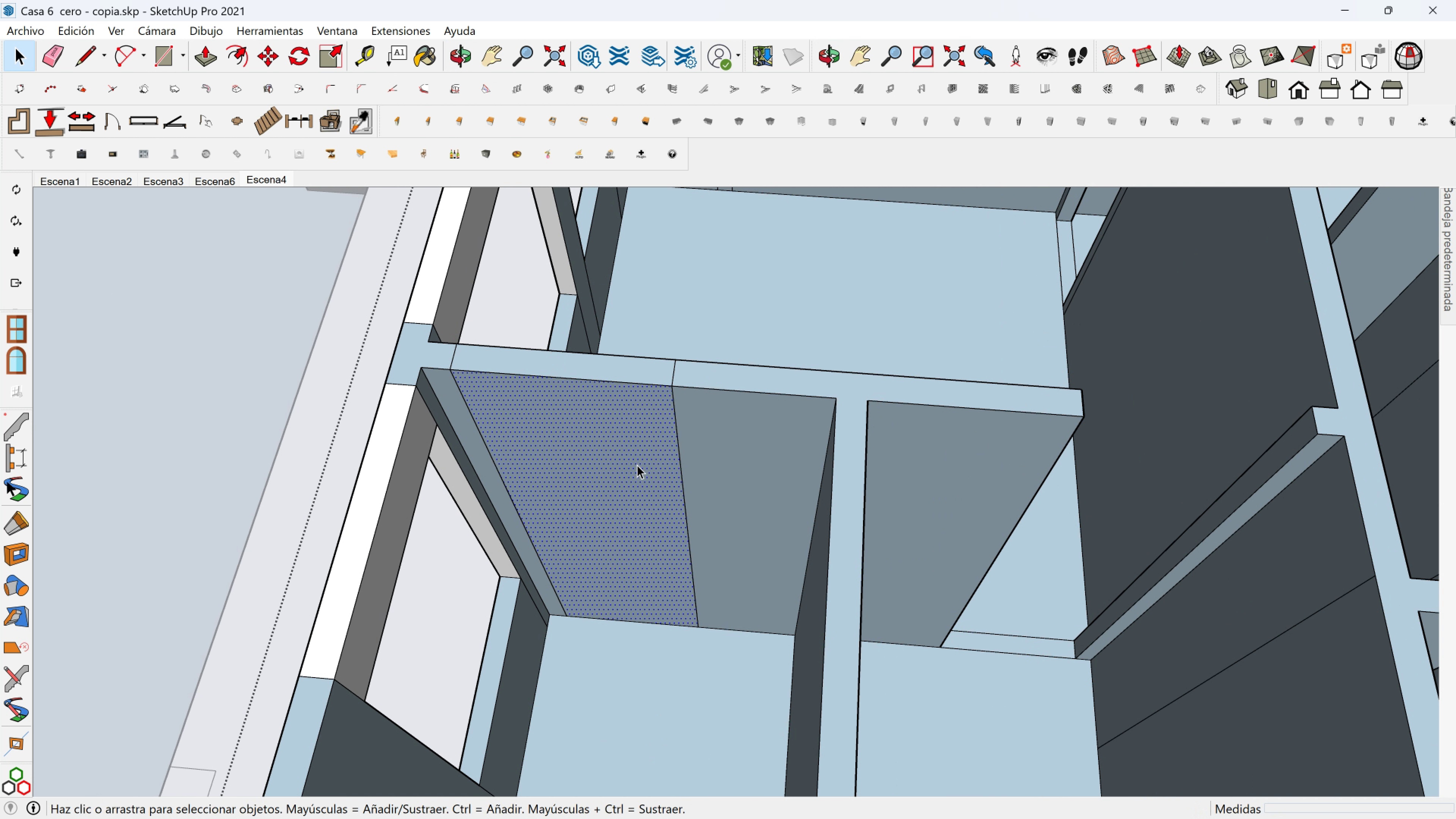 
key(Delete)
 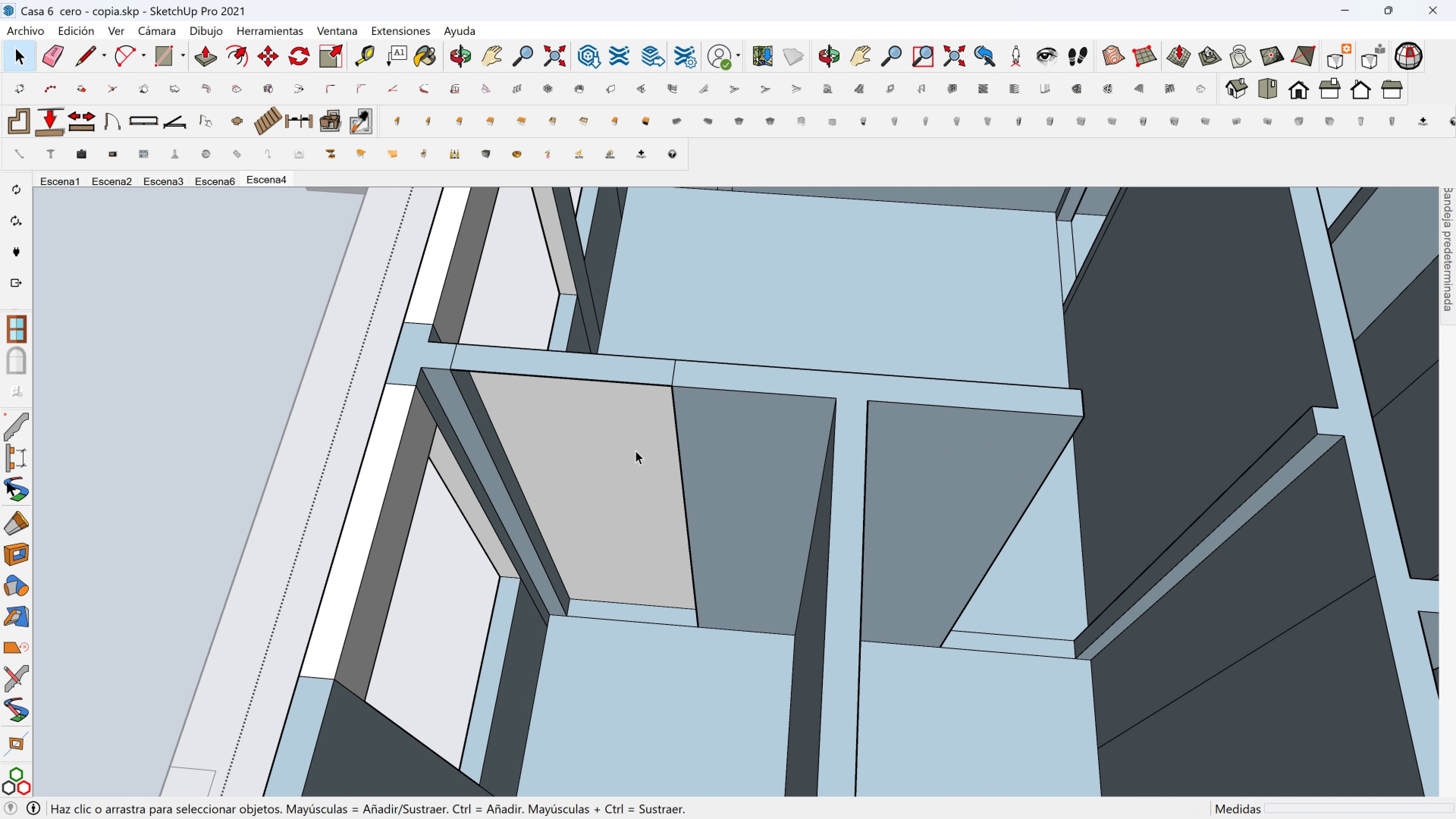 
double_click([635, 450])
 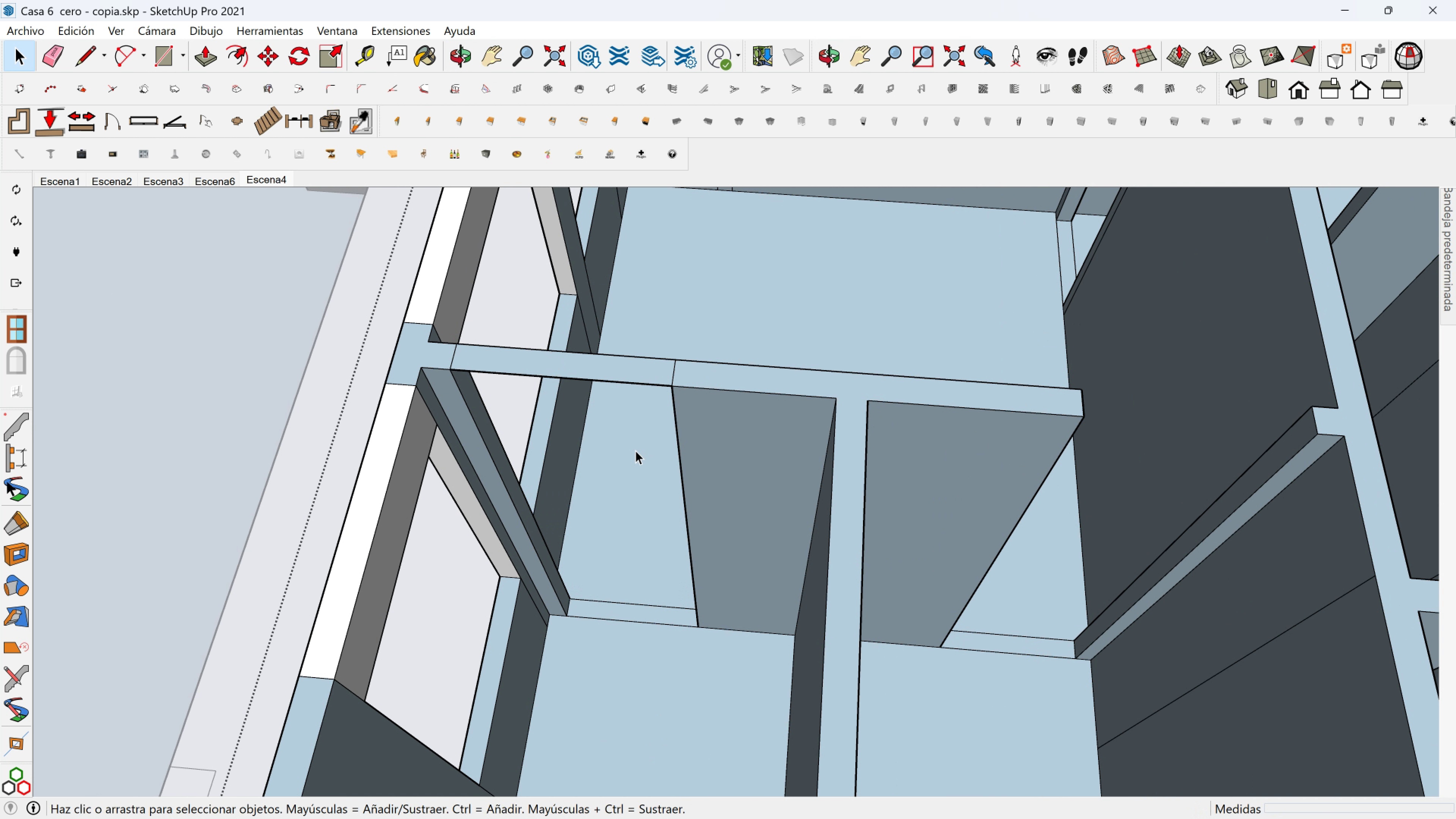 
key(Delete)
 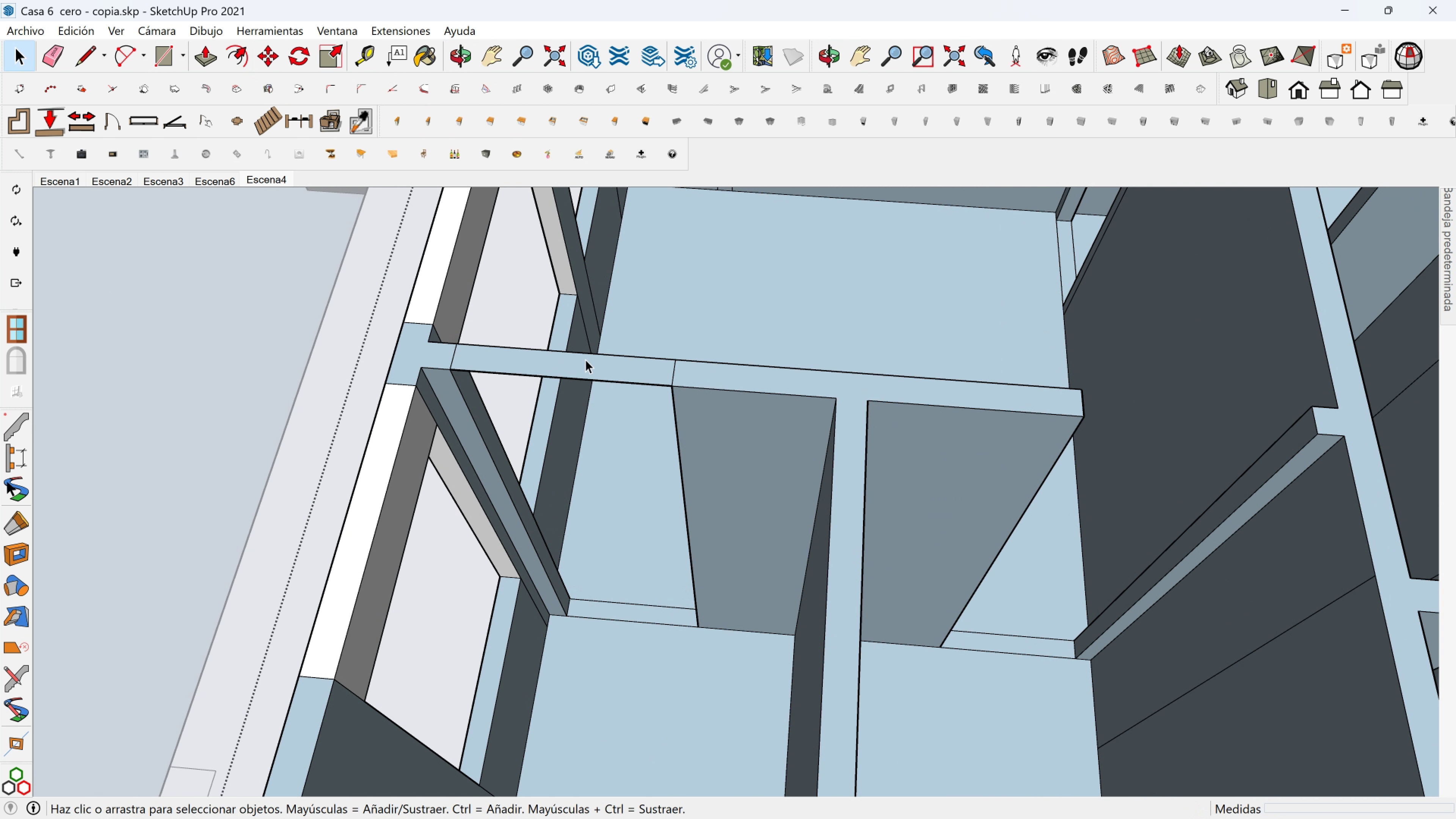 
left_click([601, 370])
 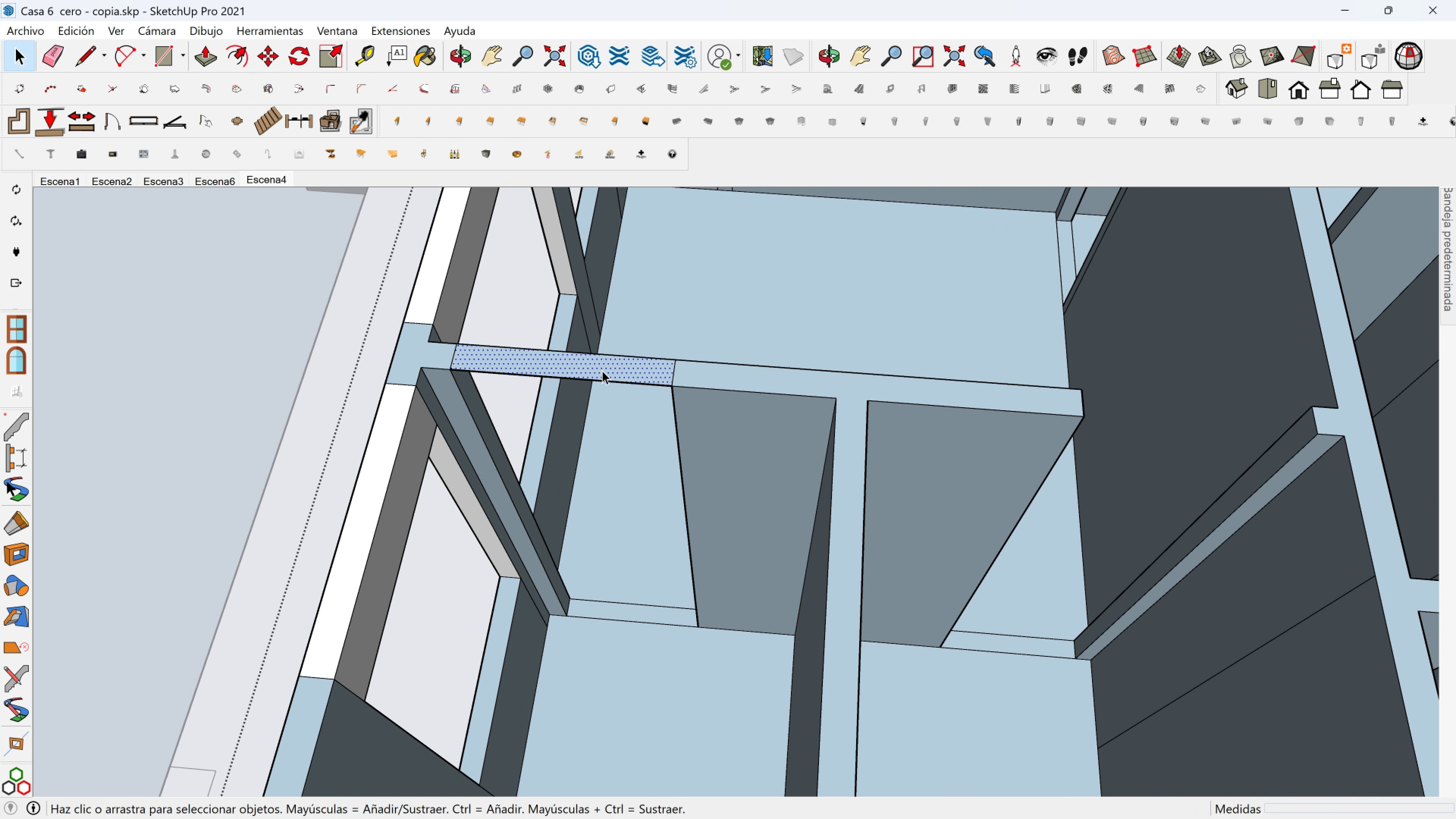 
key(M)
 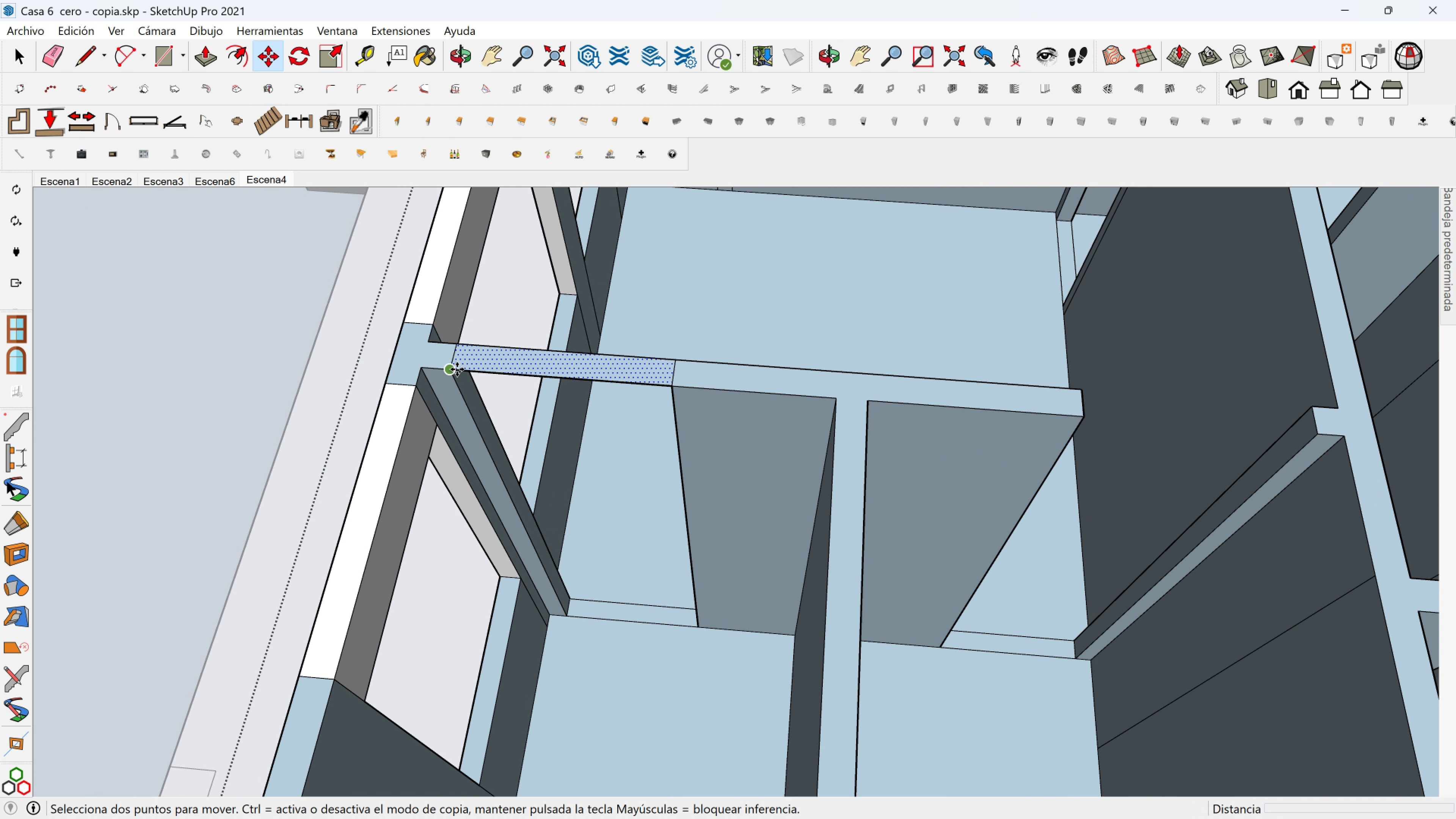 
key(Control+ControlLeft)
 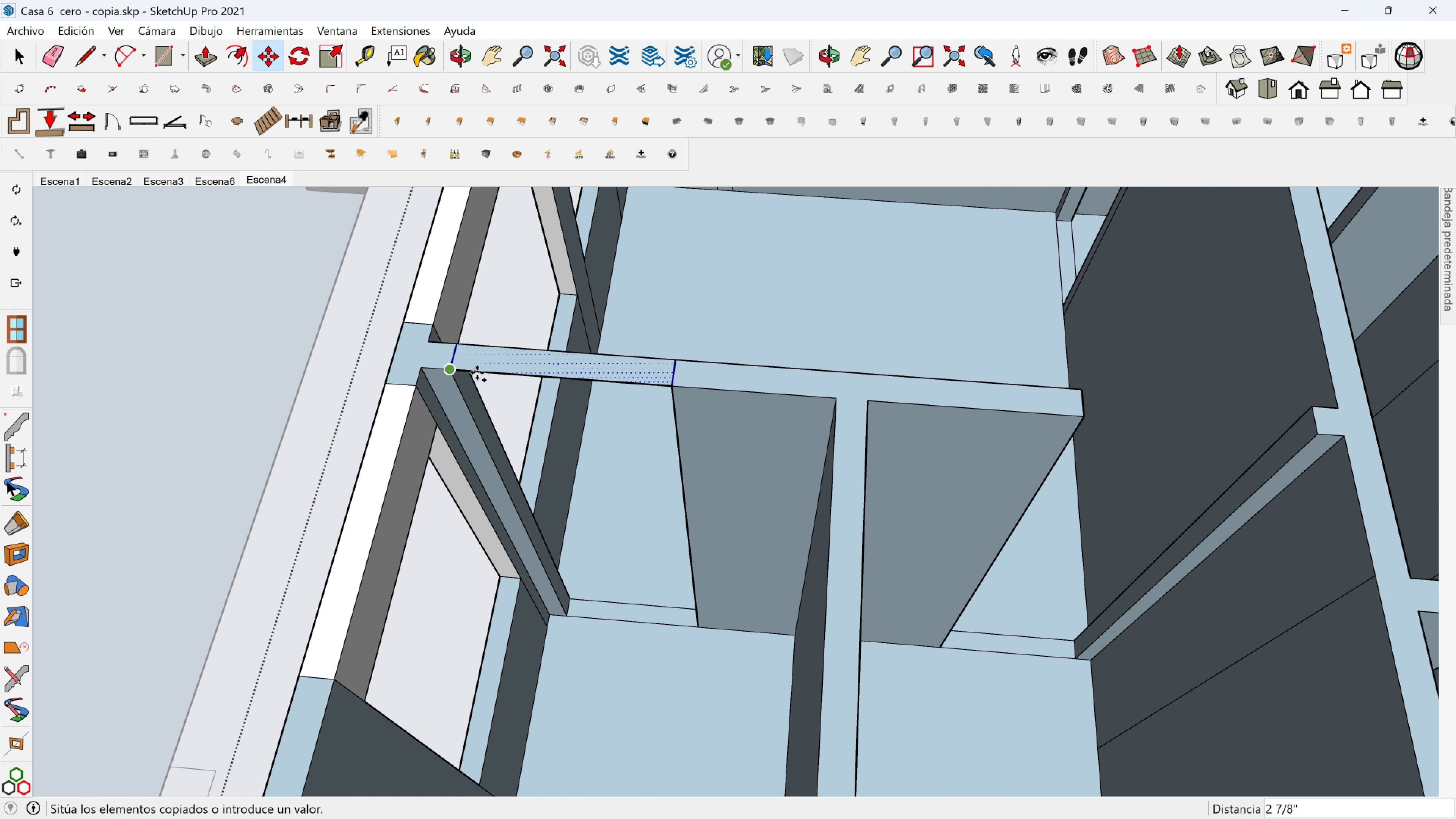 
left_click([457, 369])
 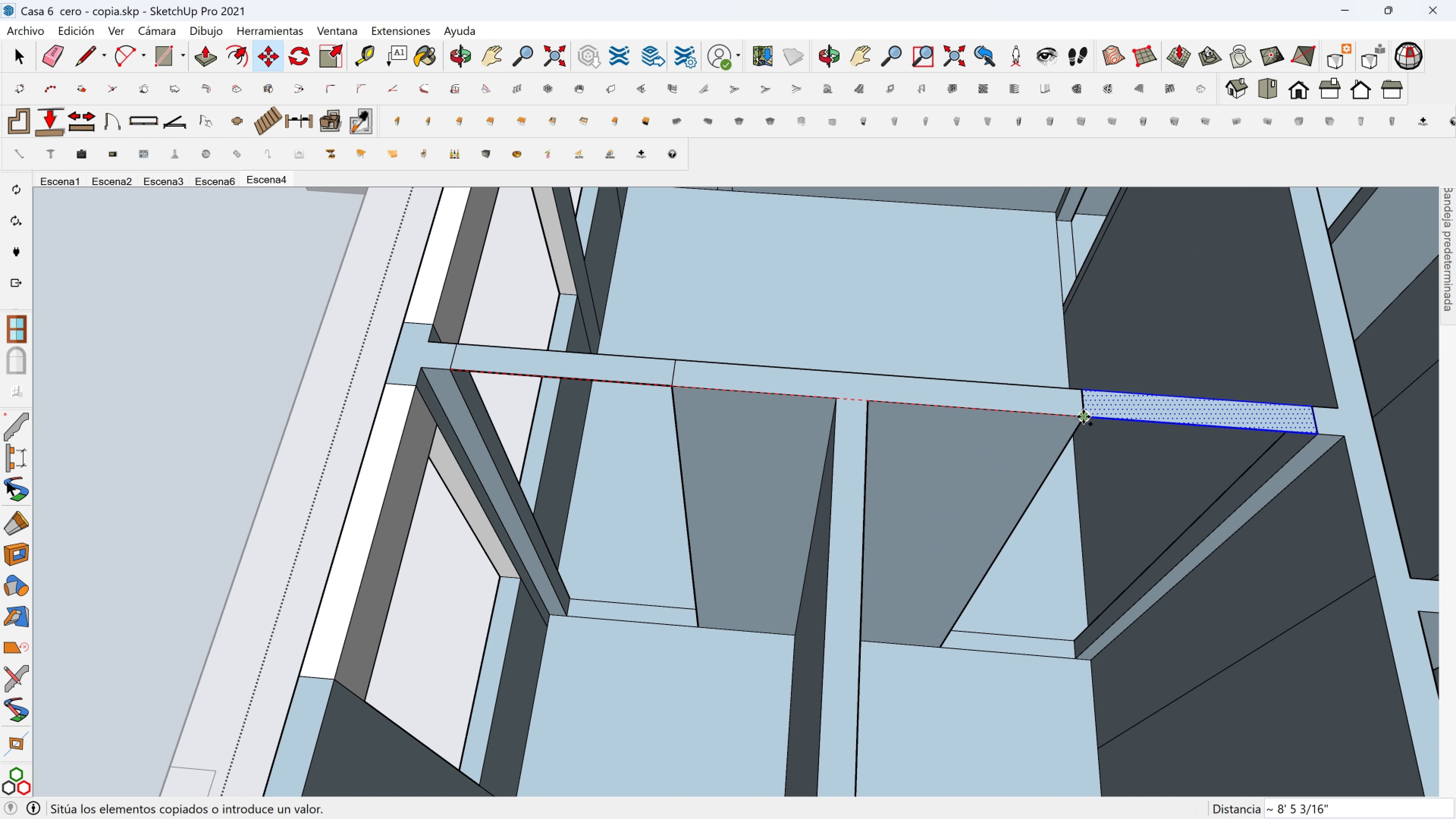 
left_click([1079, 417])
 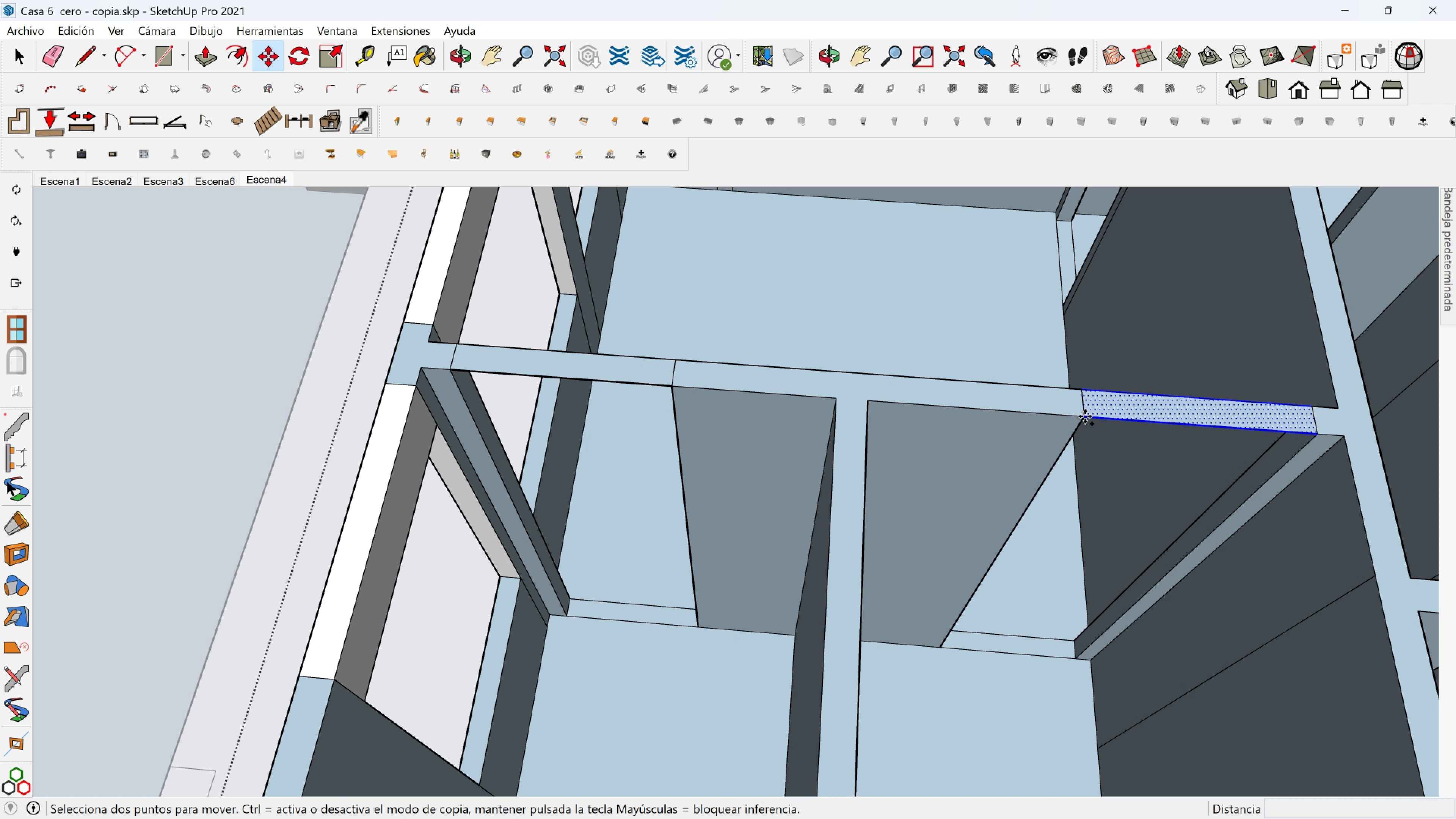 
key(Control+ControlLeft)
 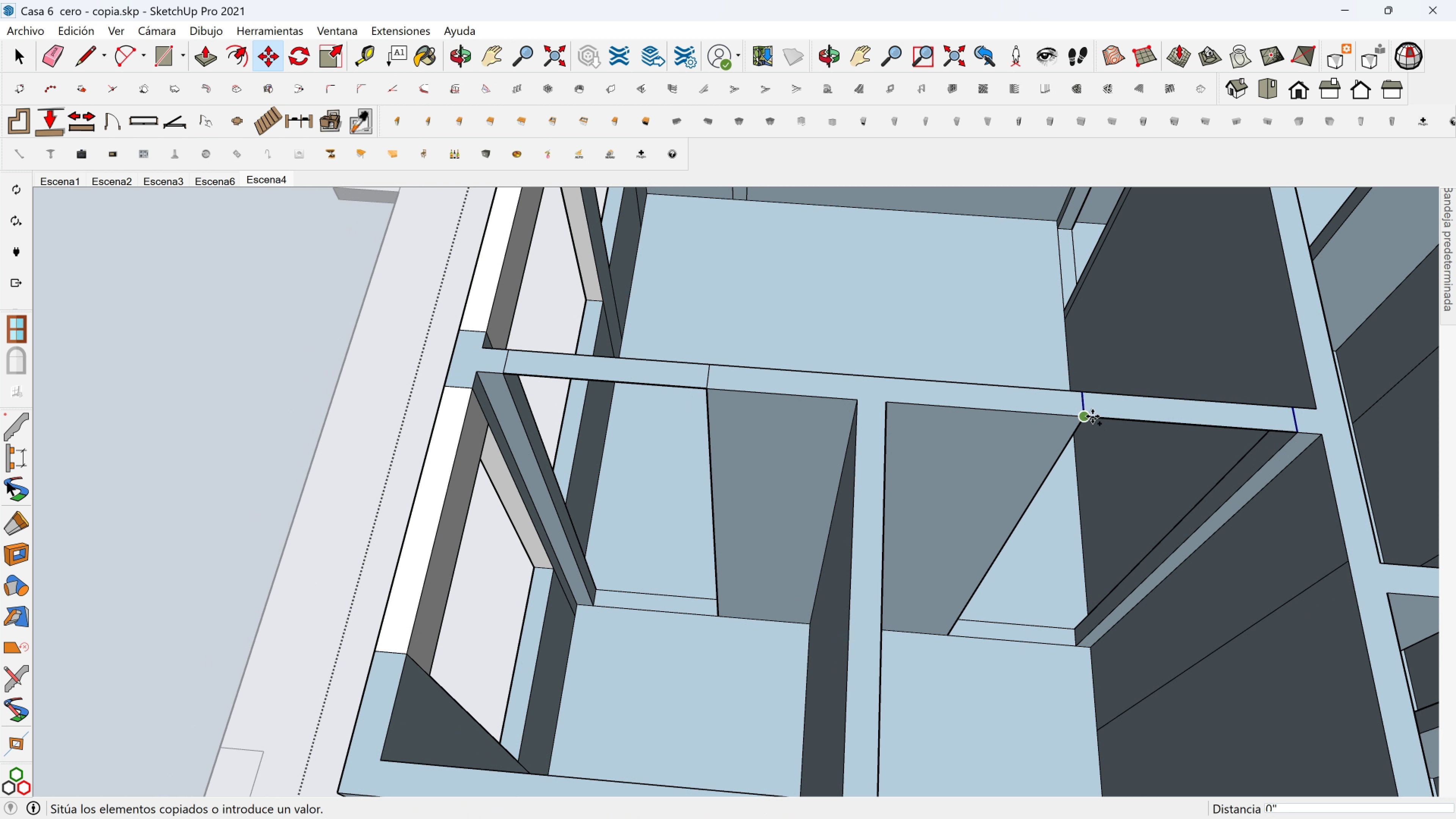 
hold_key(key=ShiftLeft, duration=0.87)
scroll: coordinate [1116, 415], scroll_direction: down, amount: 3.0
 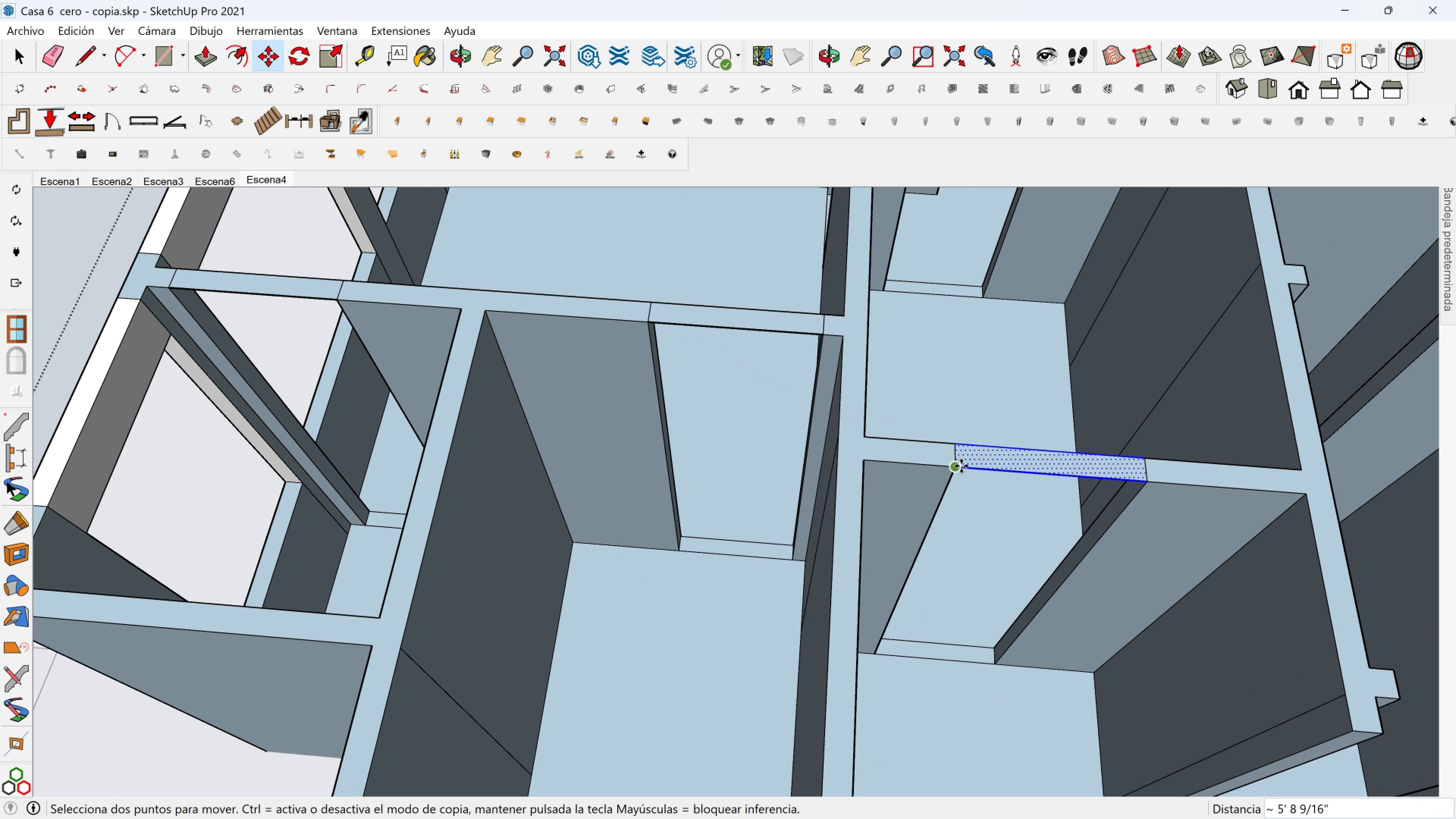 
key(Control+ControlLeft)
 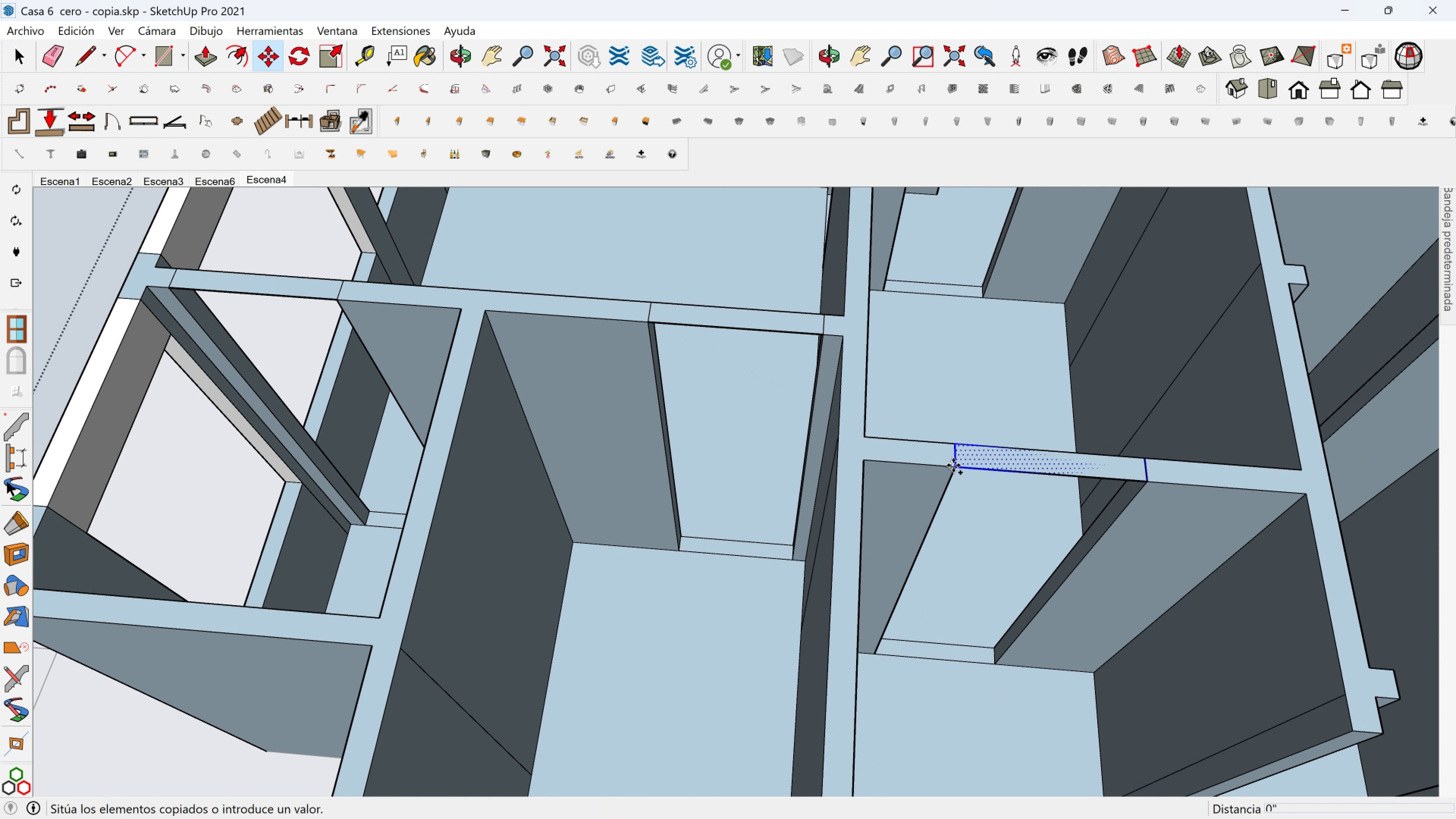 
left_click([953, 465])
 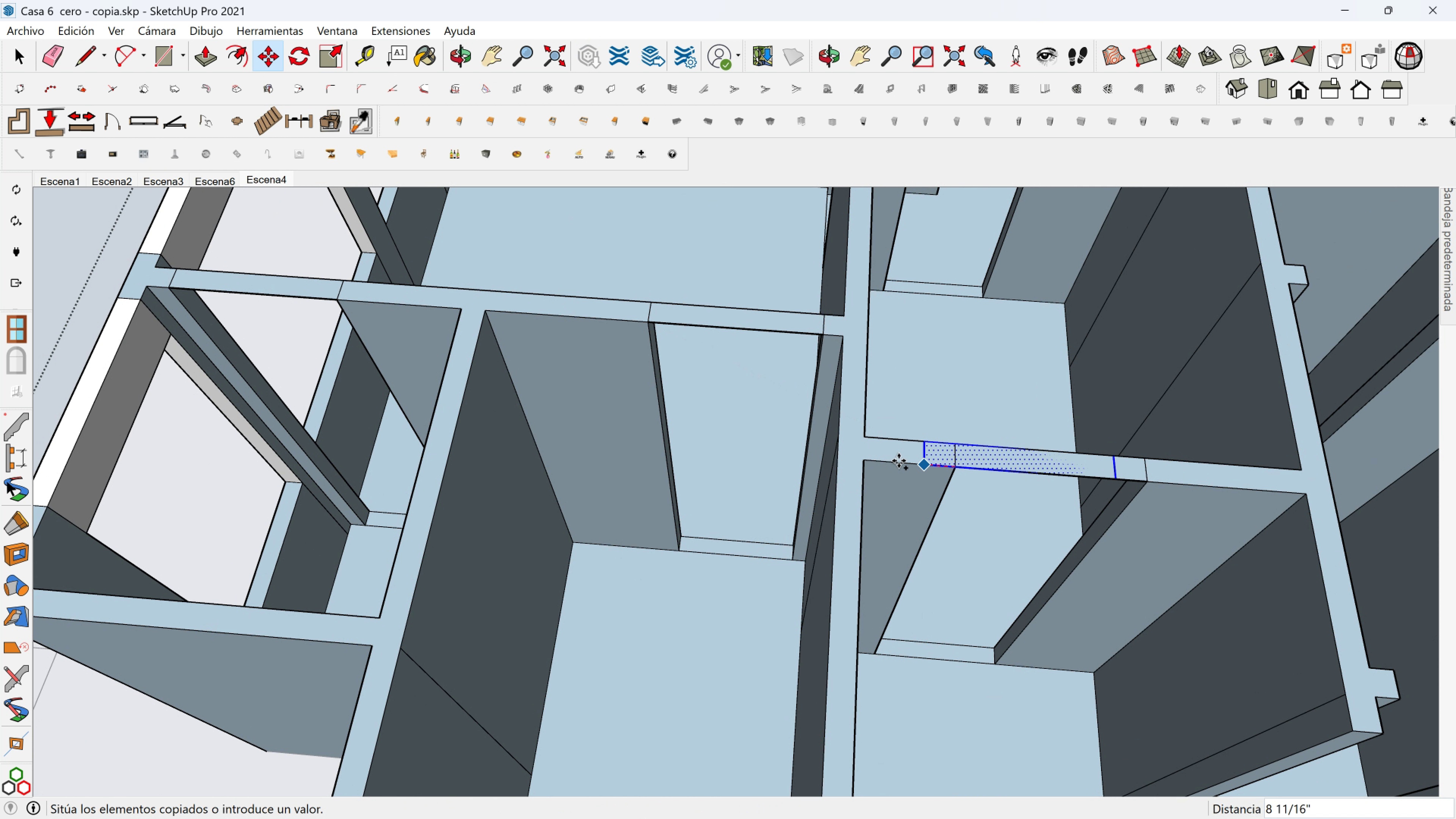 
scroll: coordinate [877, 479], scroll_direction: down, amount: 3.0
 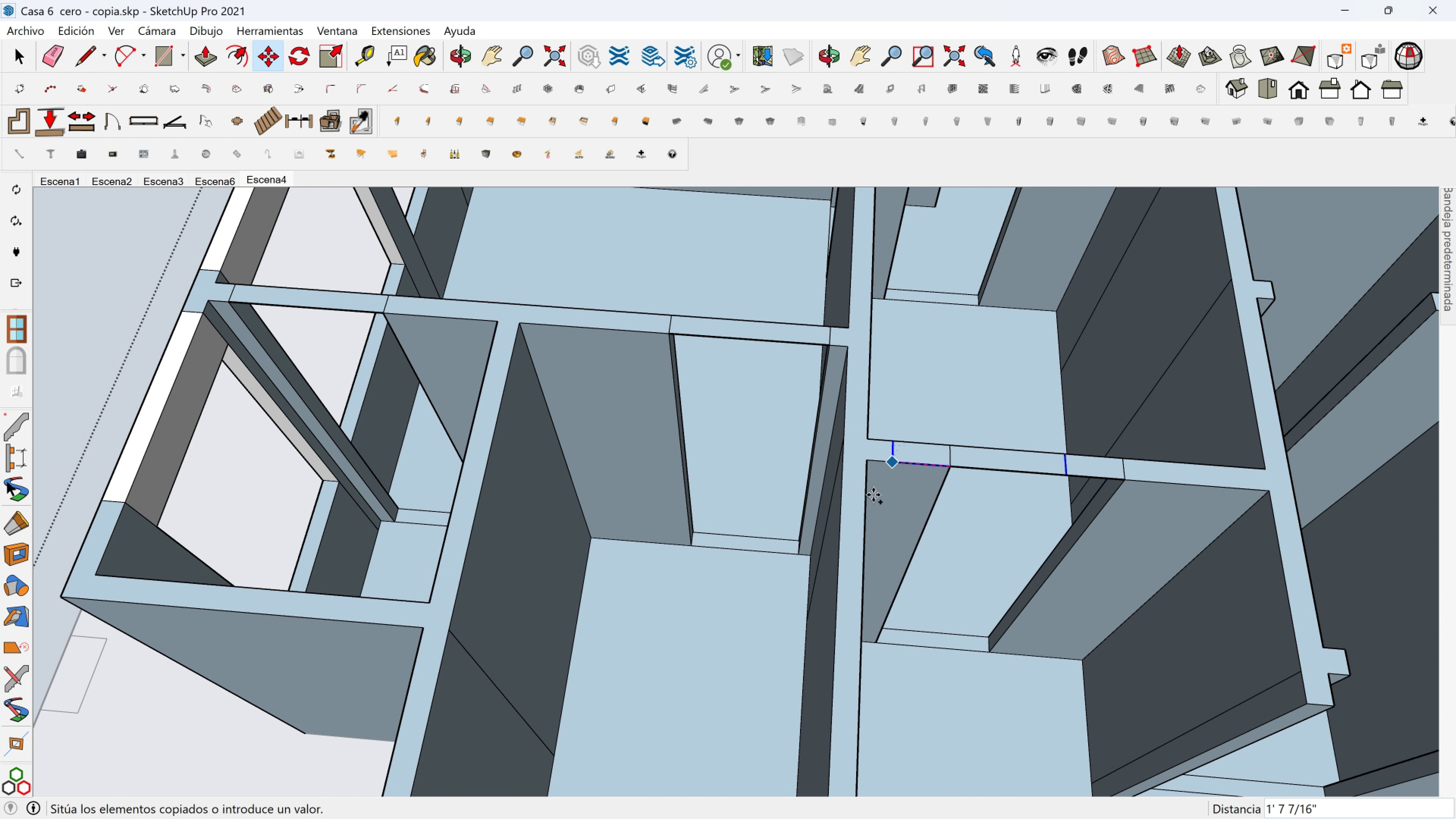 
hold_key(key=ShiftLeft, duration=0.91)
 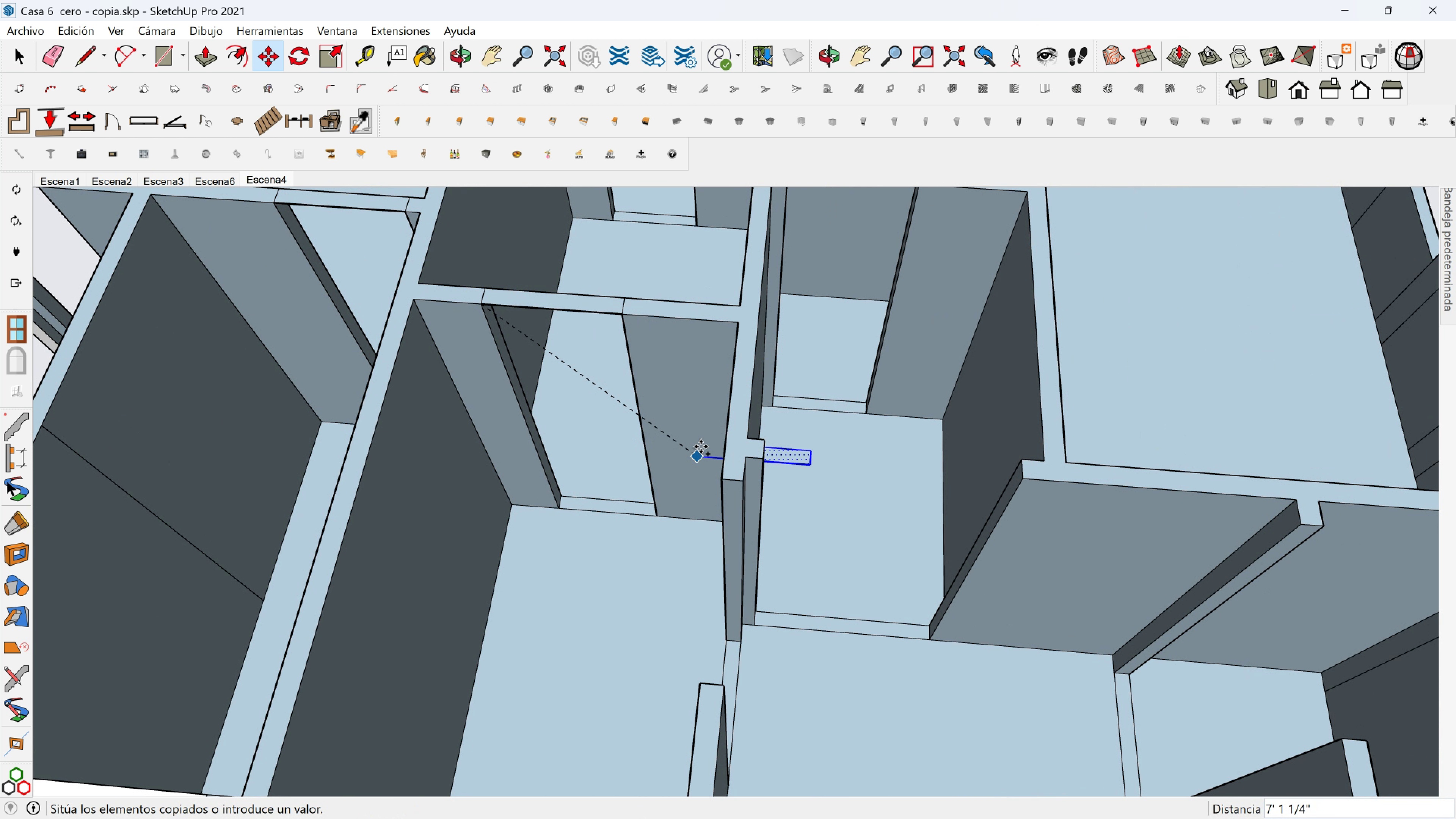 
hold_key(key=ShiftLeft, duration=1.5)
 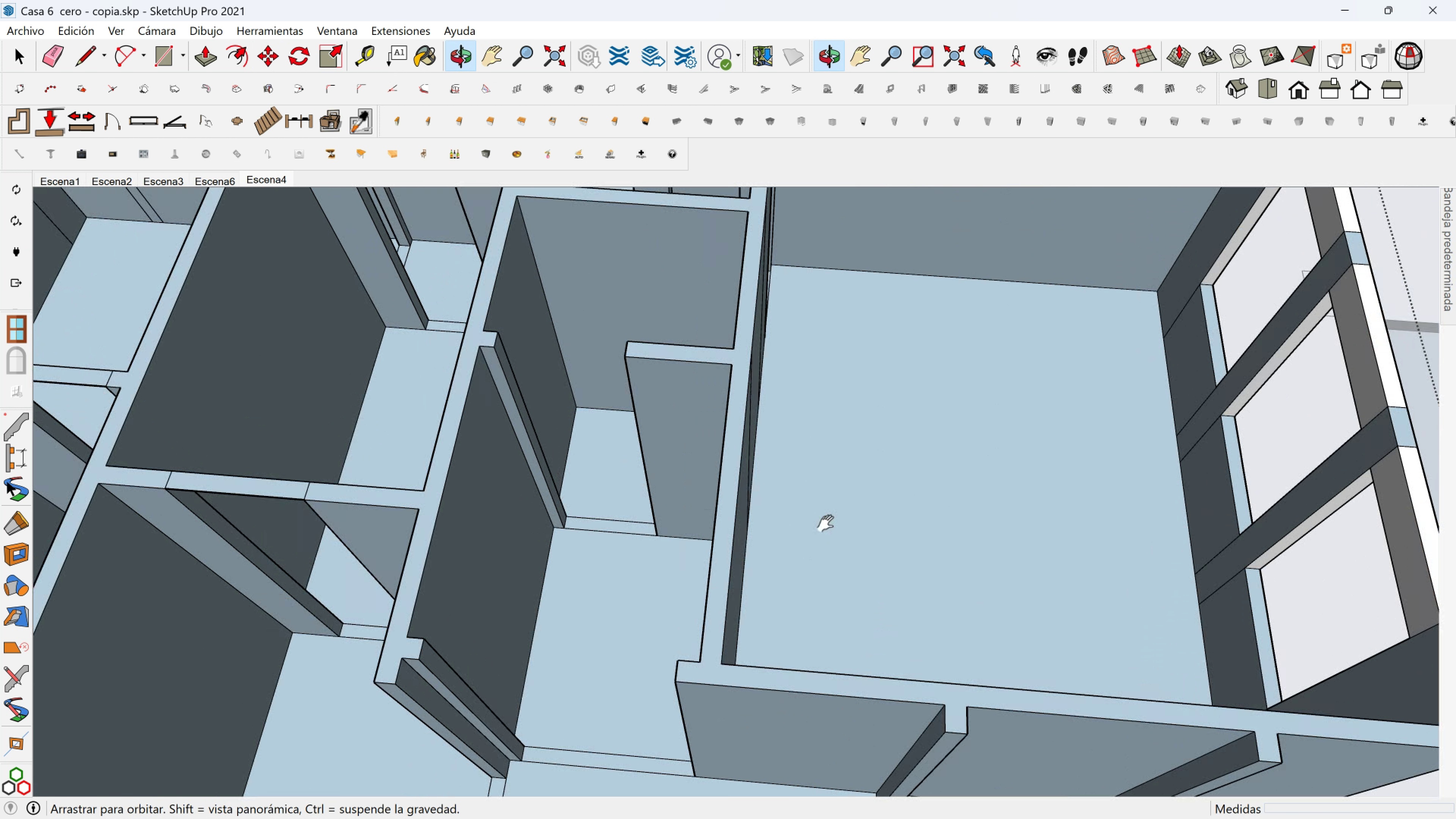 
hold_key(key=ShiftLeft, duration=0.88)
 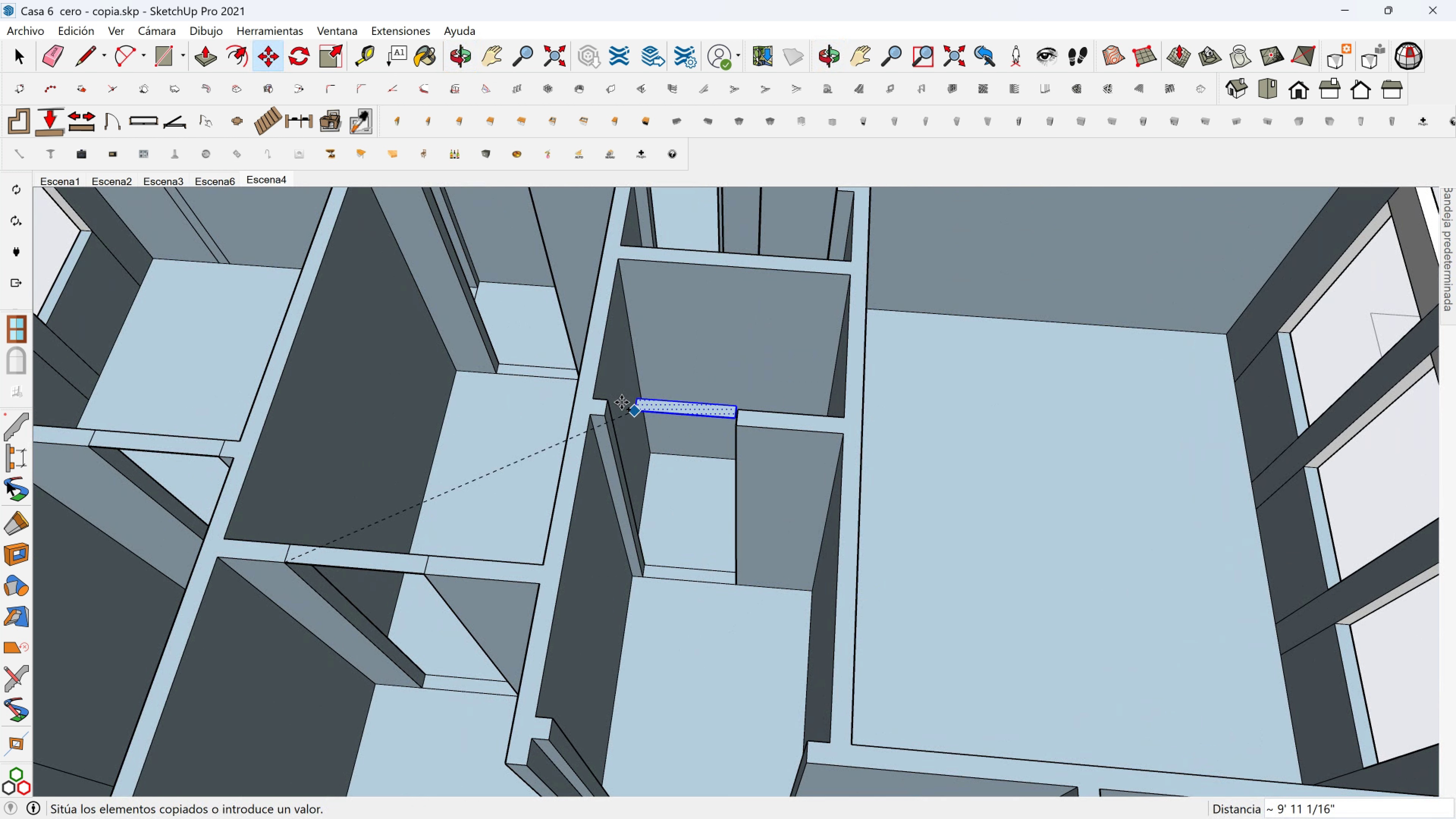 
scroll: coordinate [618, 400], scroll_direction: up, amount: 2.0
 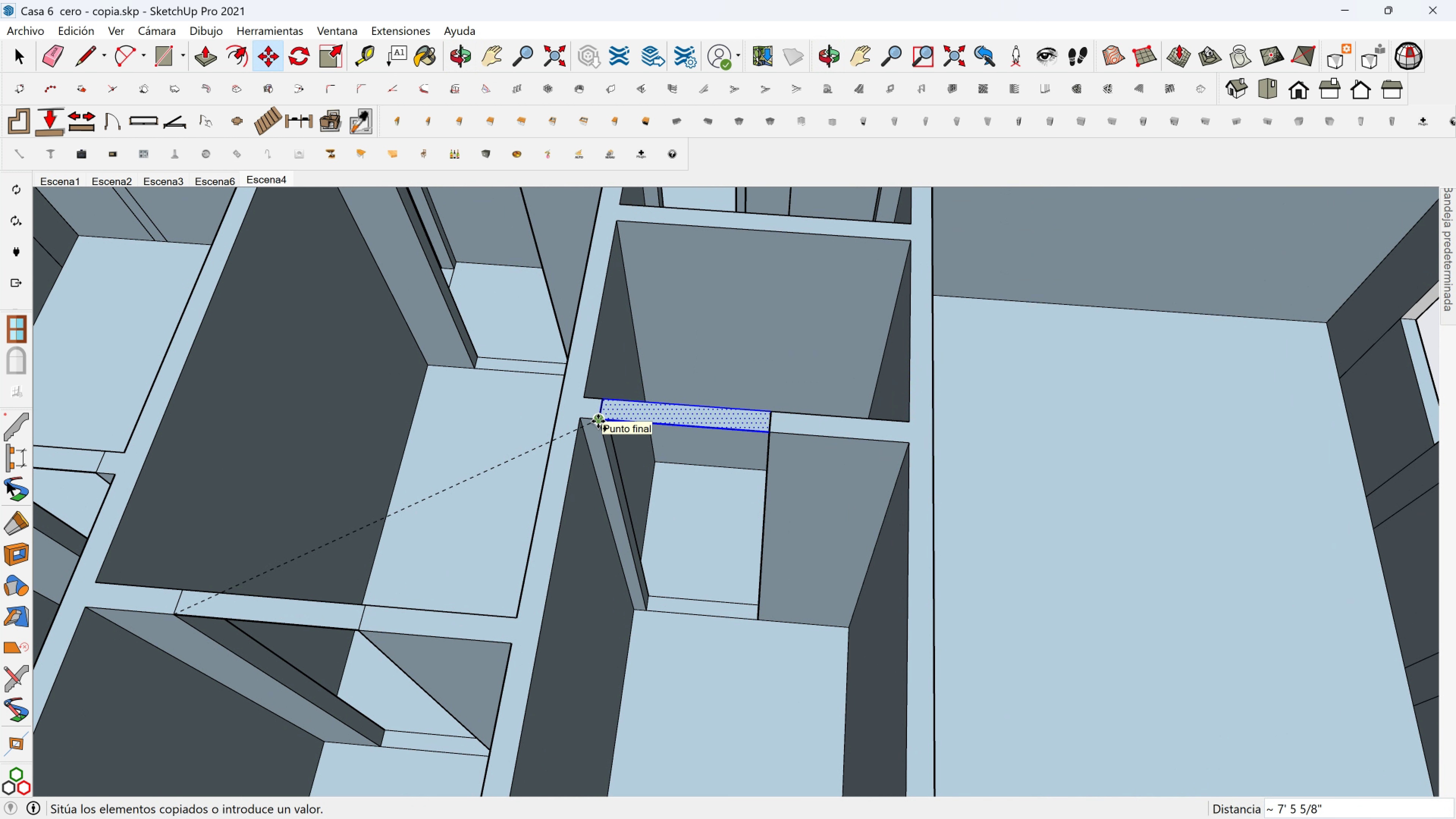 
left_click([598, 421])
 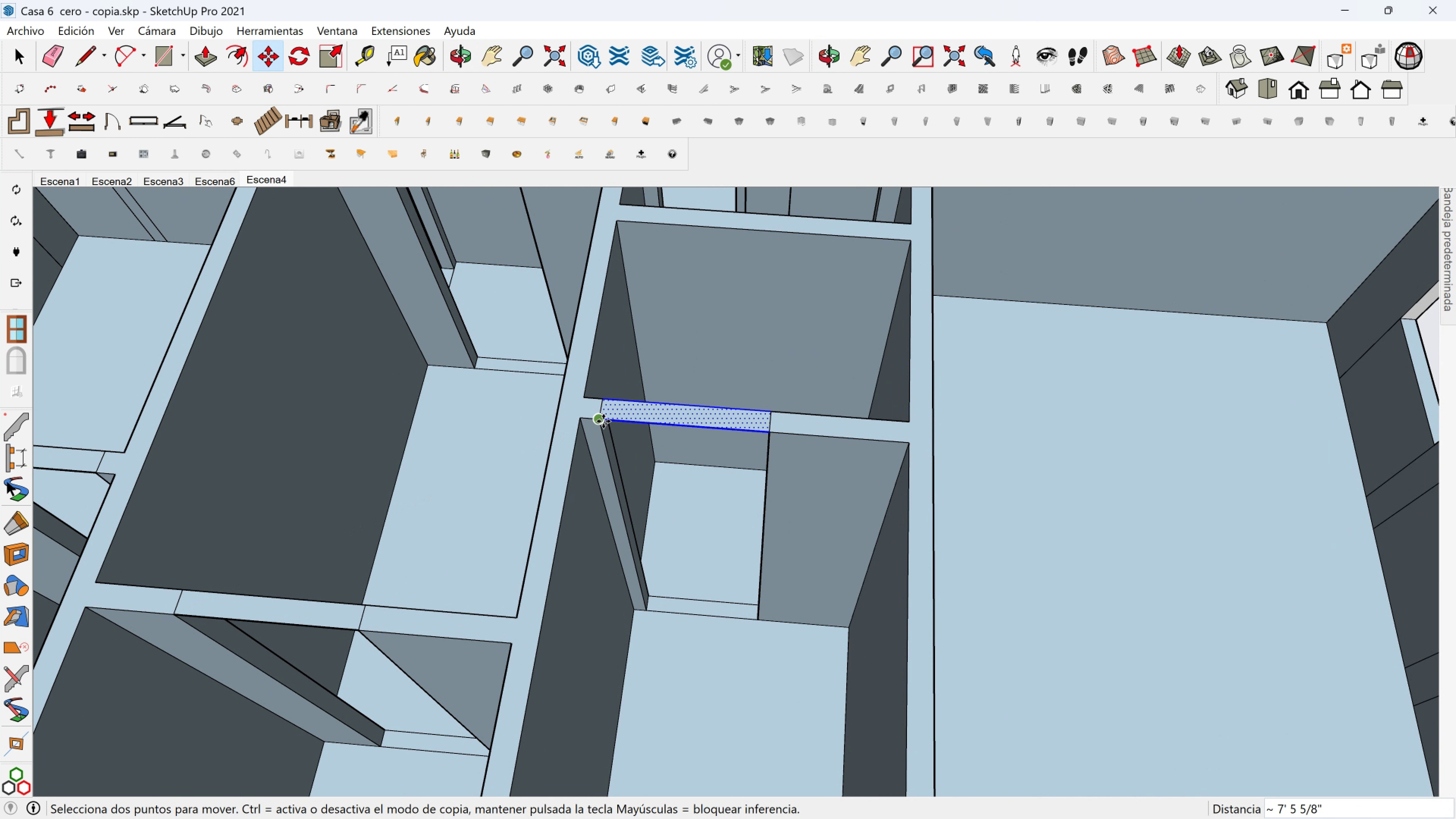 
key(Control+ControlLeft)
 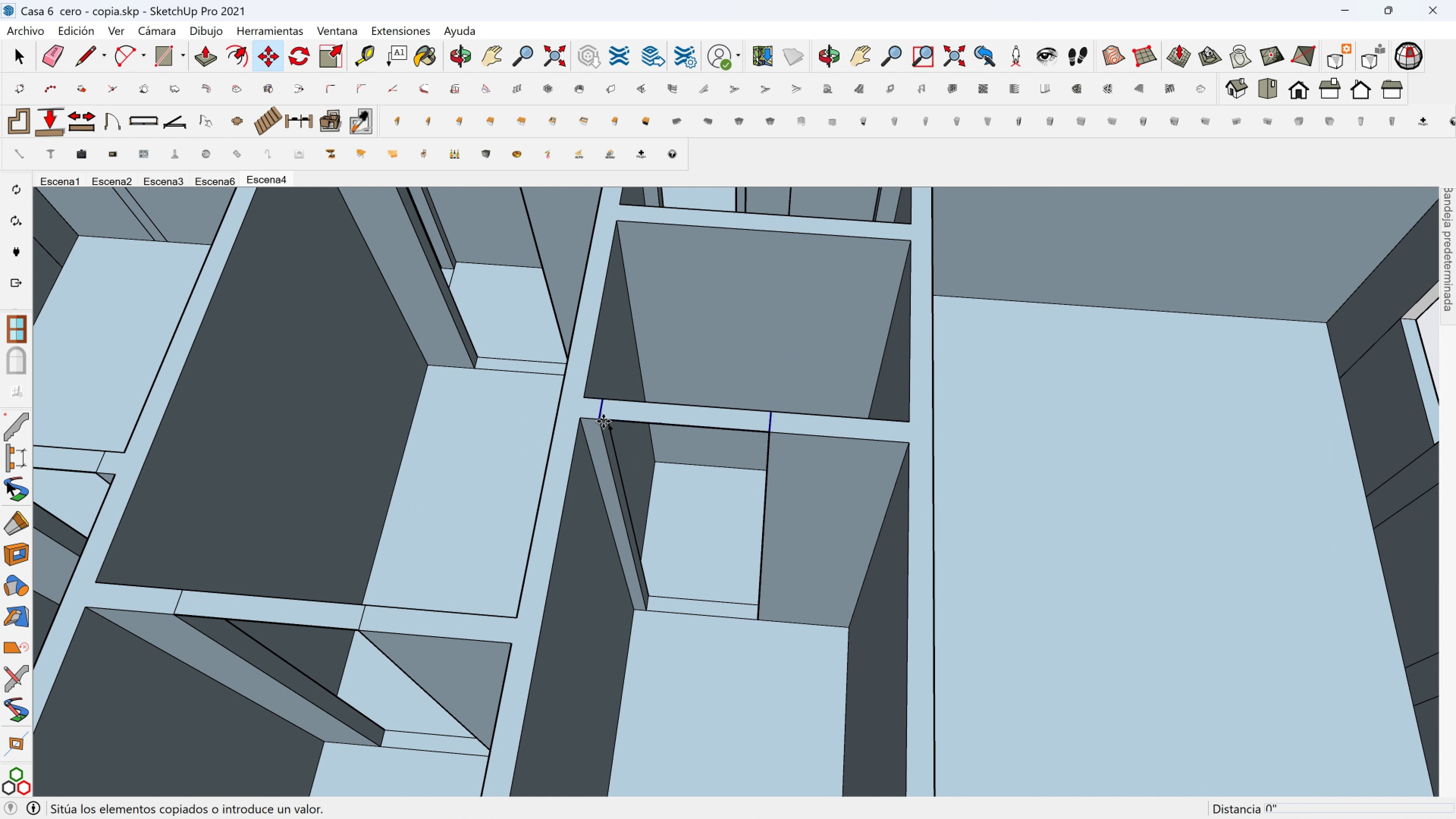 
left_click([603, 421])
 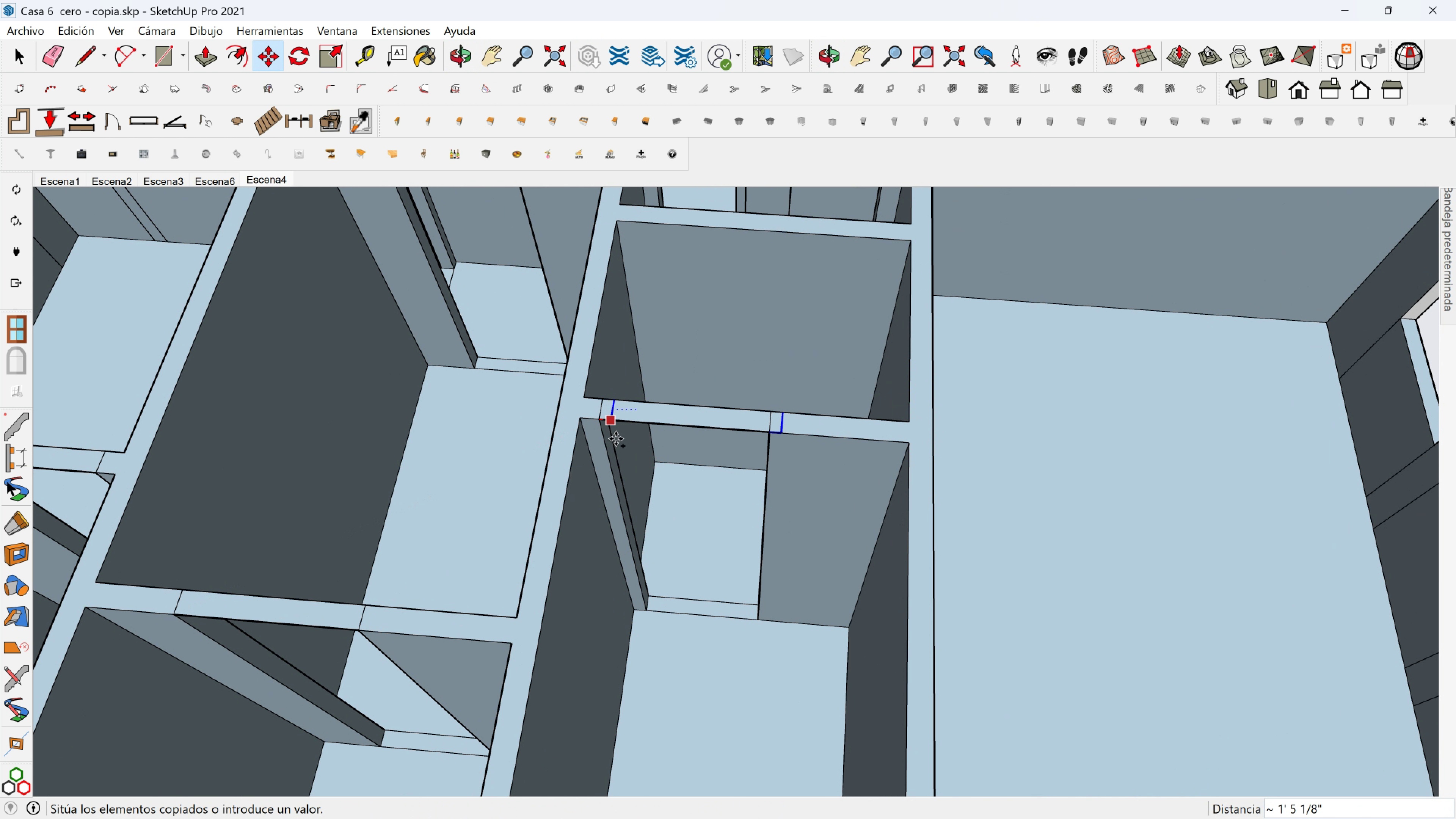 
scroll: coordinate [616, 439], scroll_direction: down, amount: 2.0
 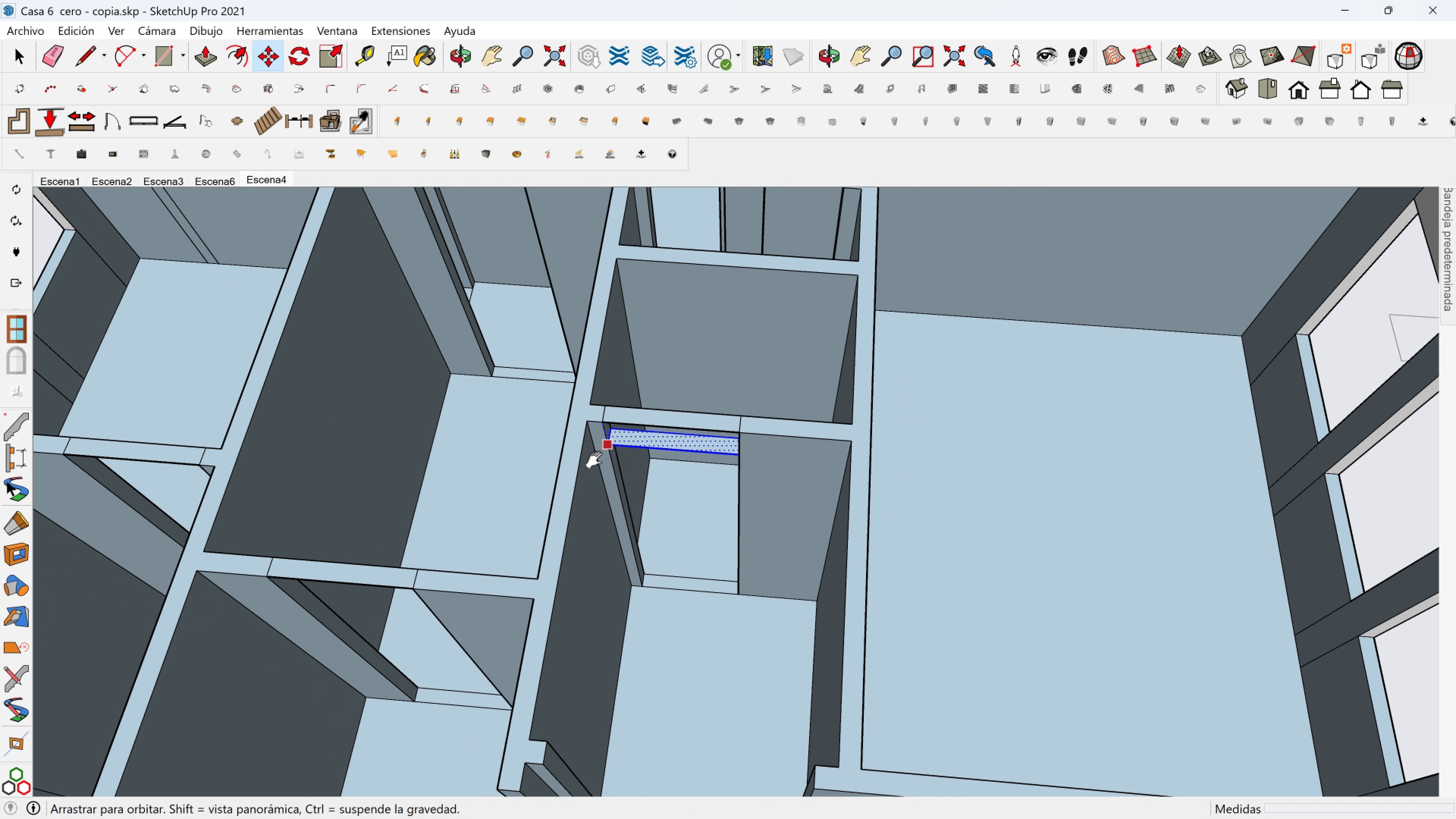 
hold_key(key=ShiftLeft, duration=0.3)
 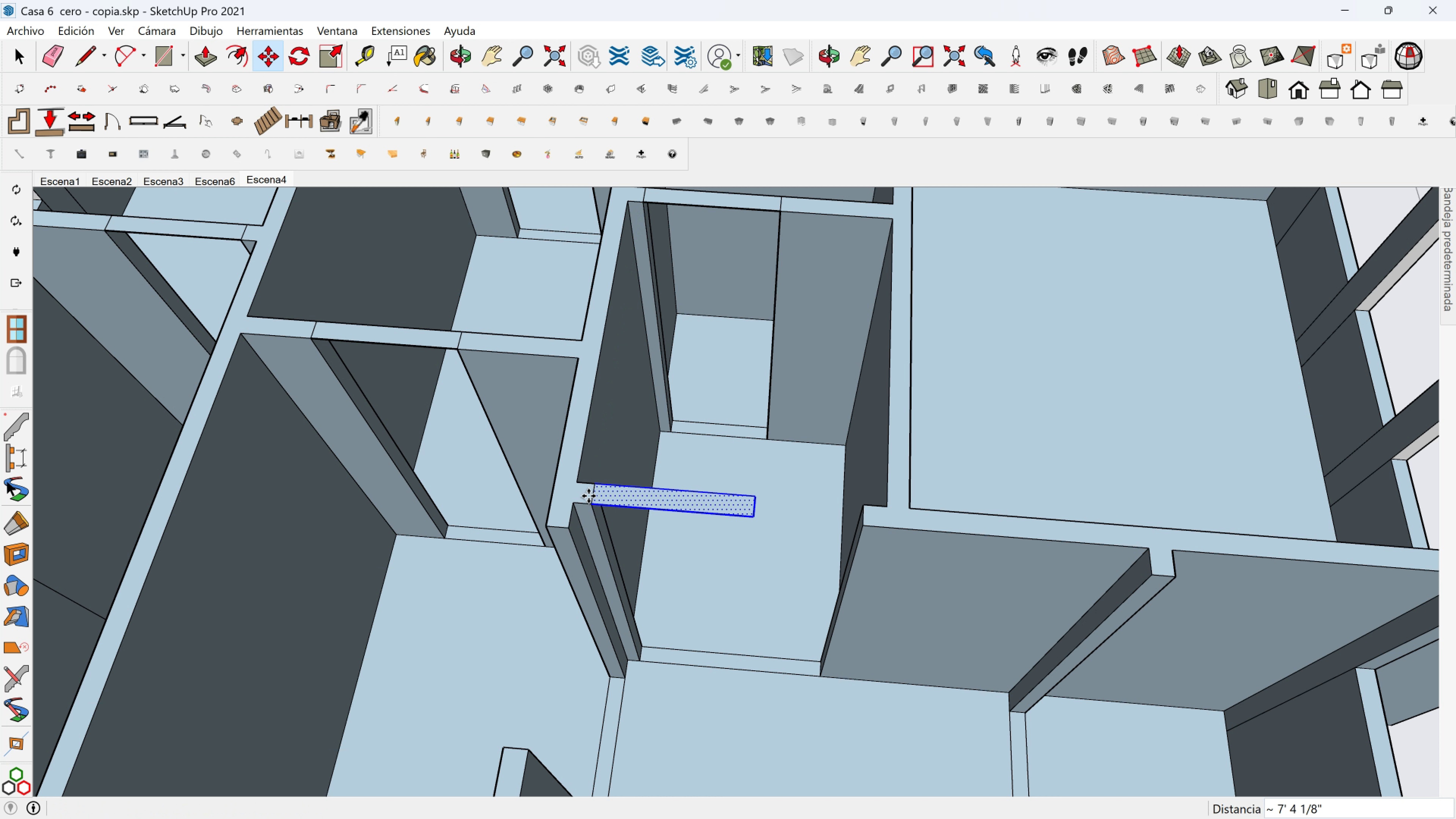 
left_click([588, 496])
 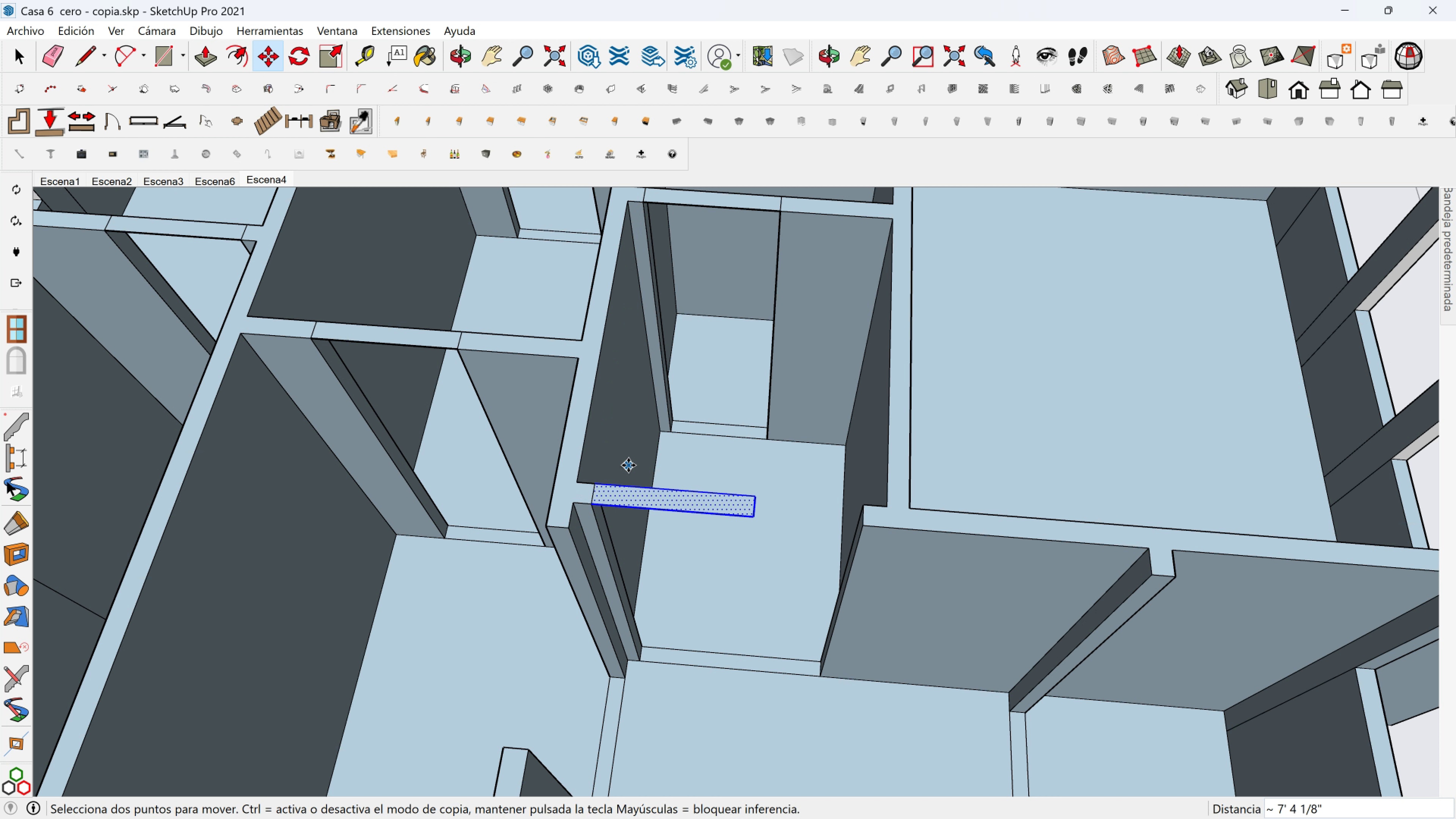 
hold_key(key=ShiftLeft, duration=1.16)
 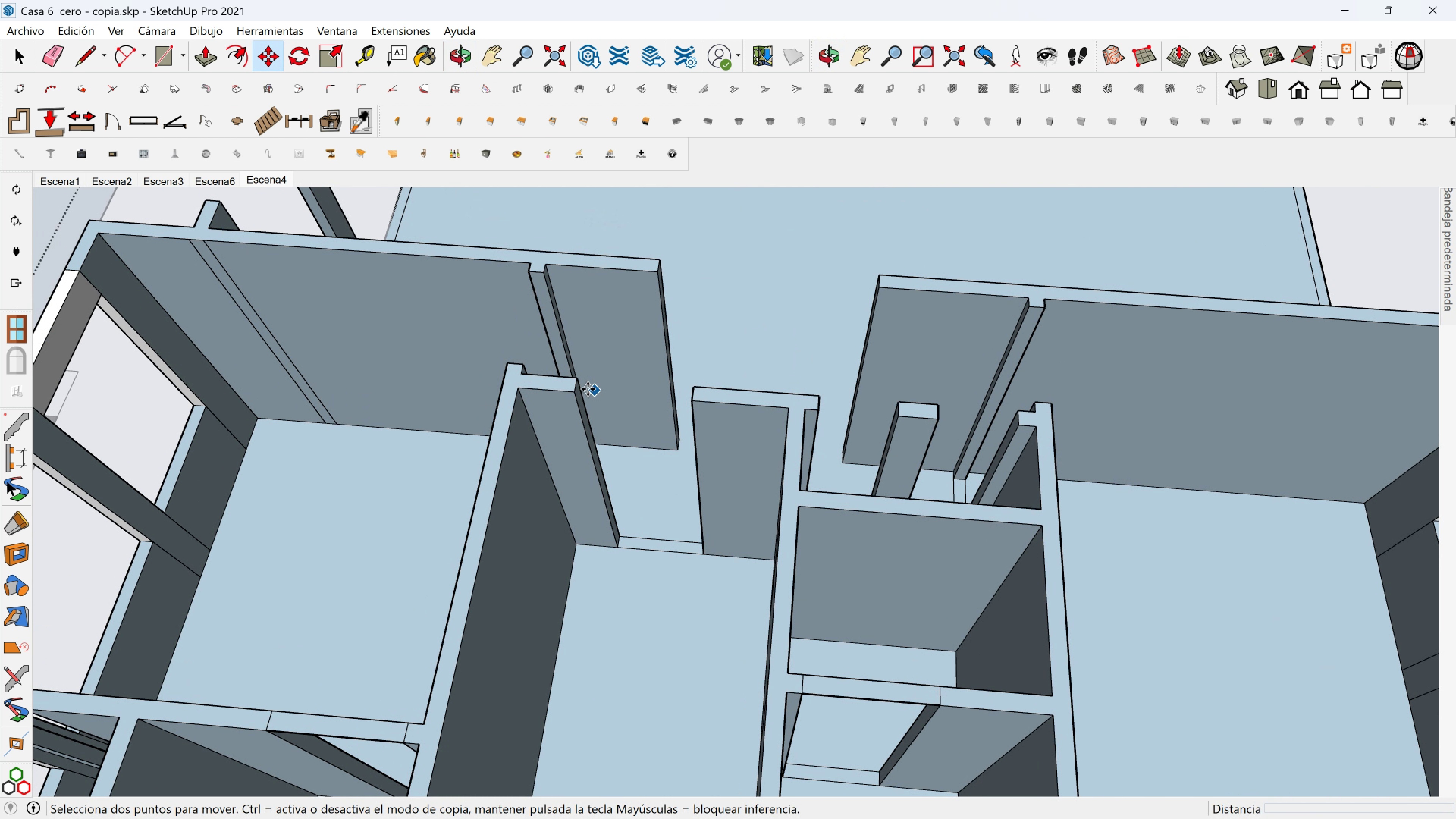 
scroll: coordinate [643, 475], scroll_direction: none, amount: 0.0
 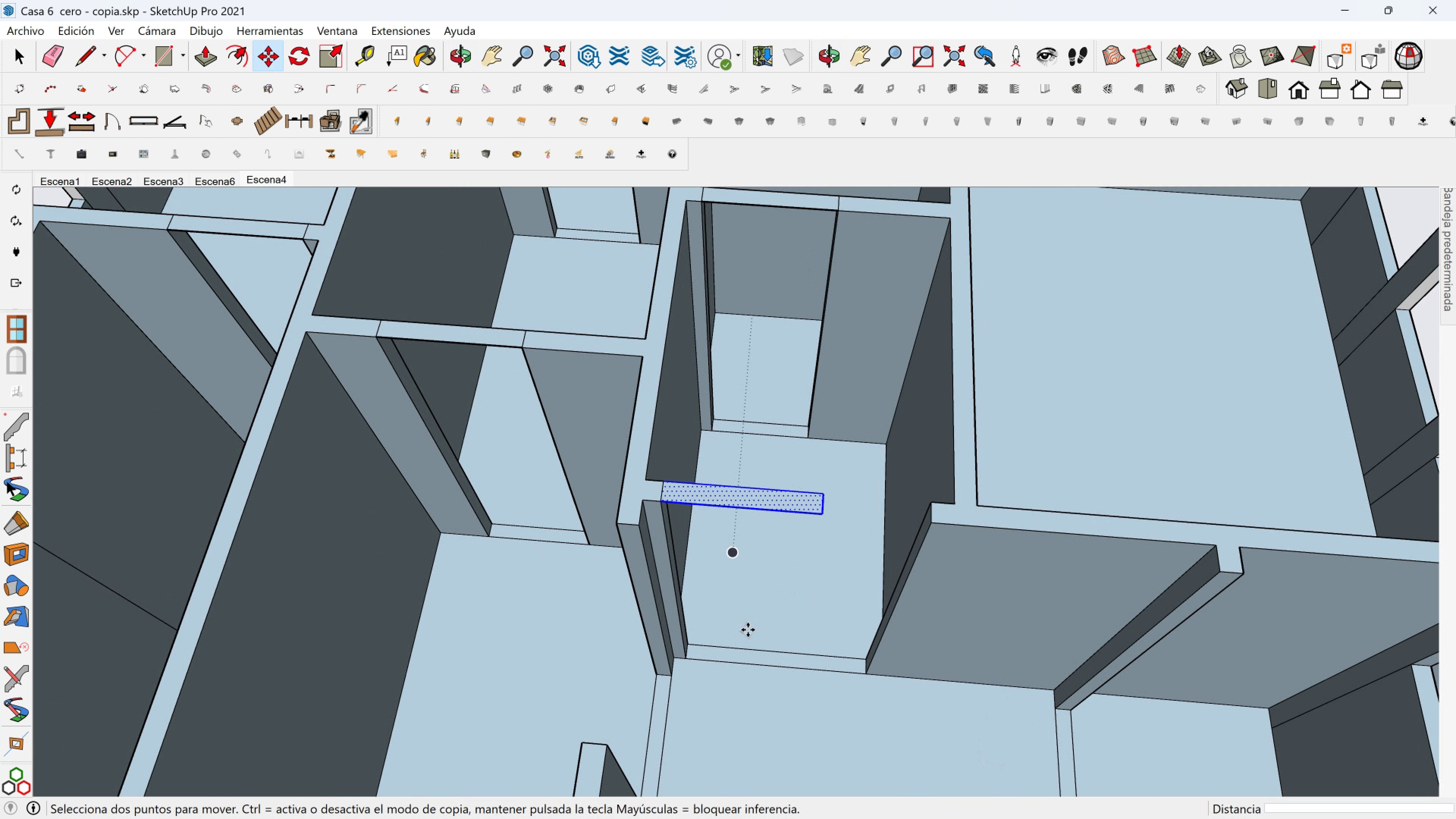 
hold_key(key=ShiftLeft, duration=0.58)
 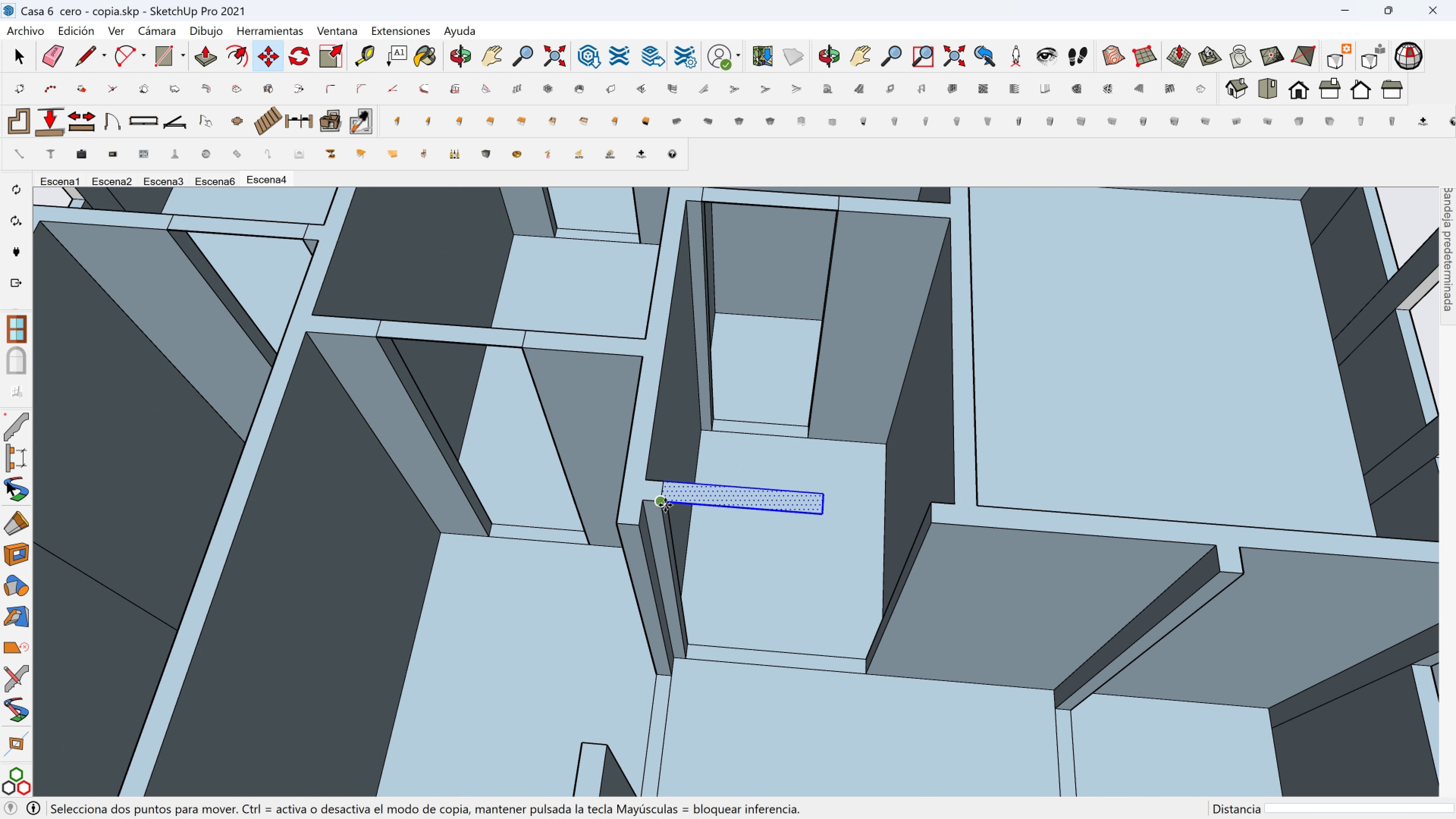 
key(Control+ControlLeft)
 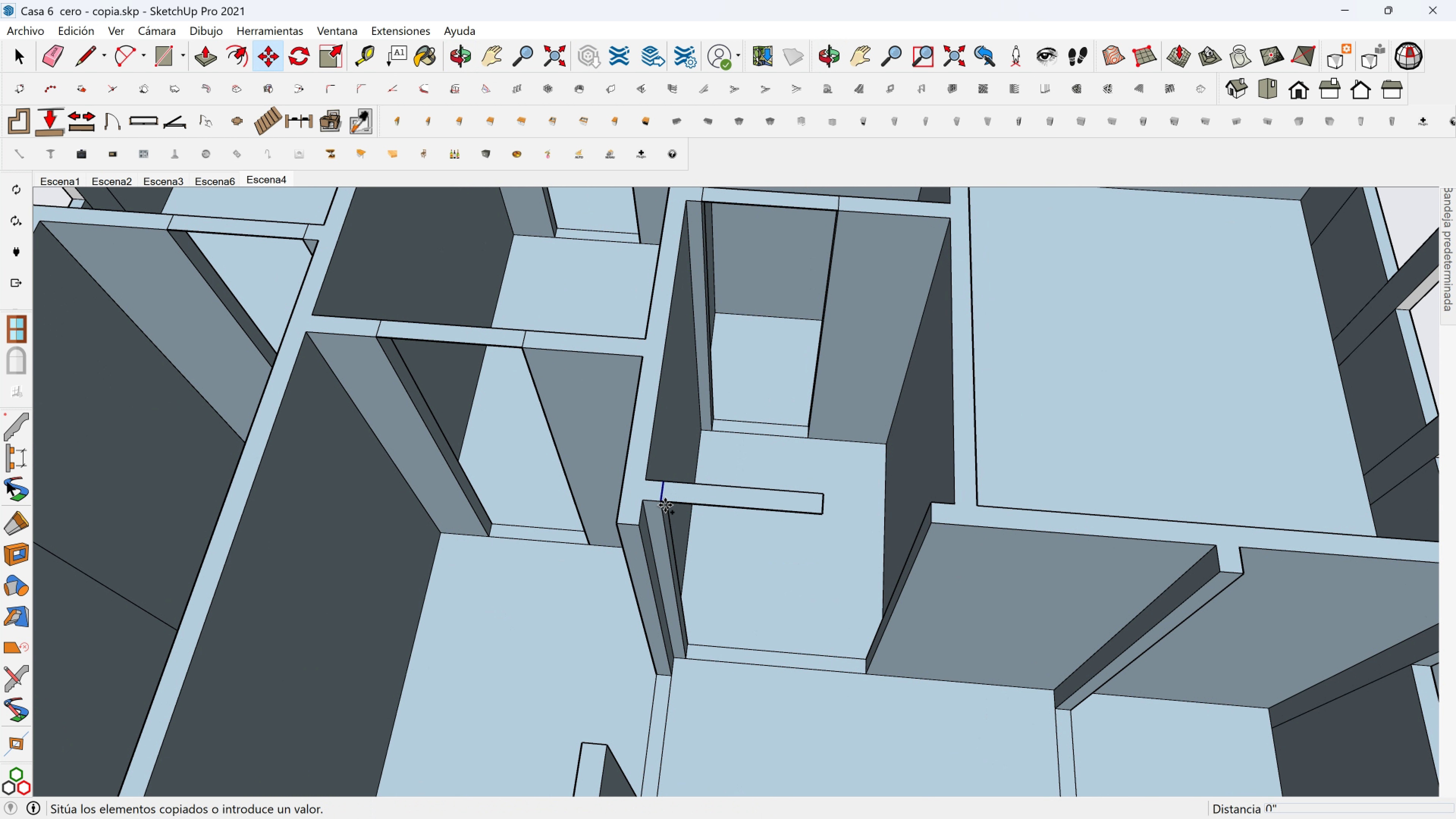 
left_click([665, 505])
 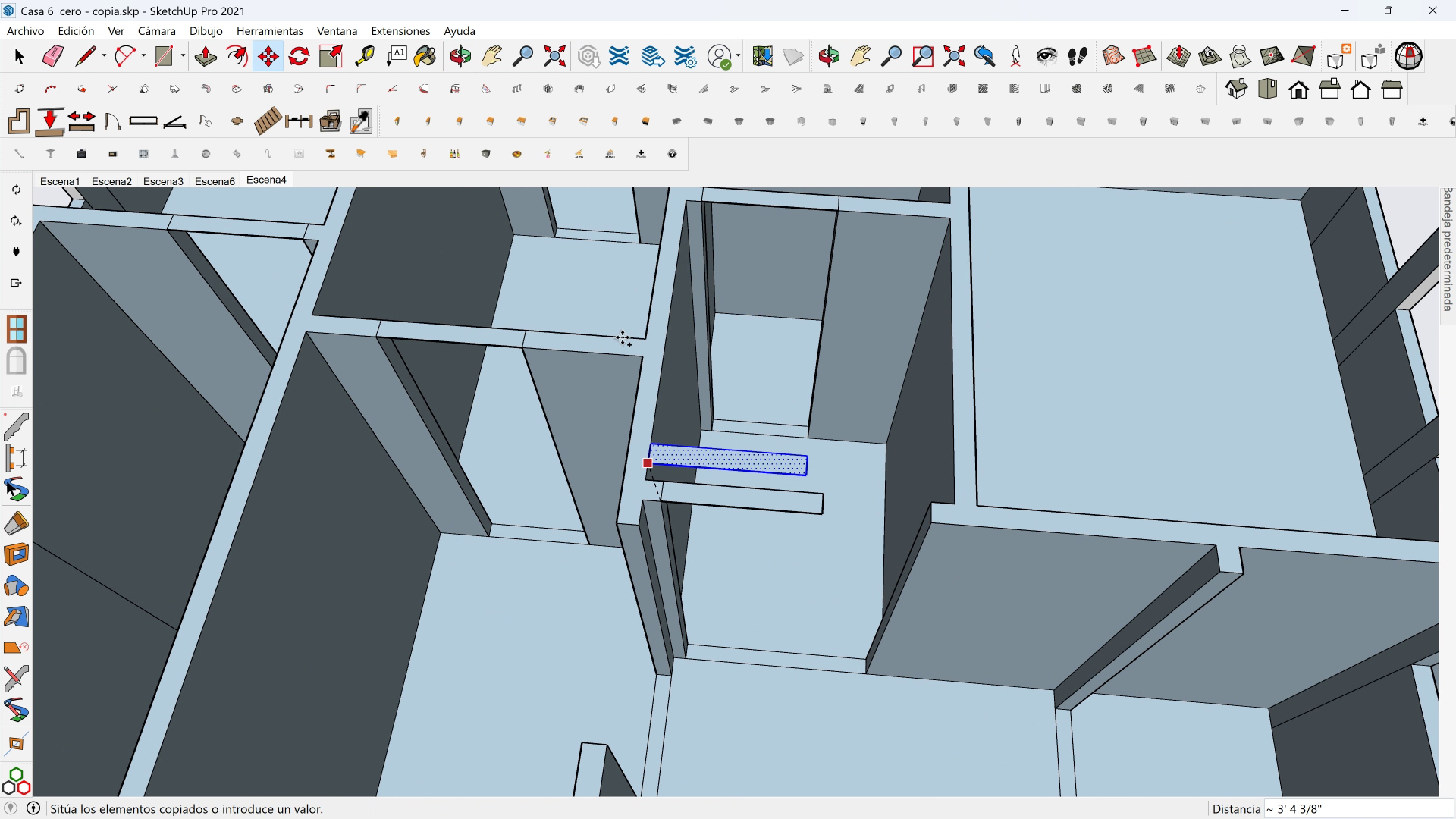 
hold_key(key=ShiftLeft, duration=0.36)
 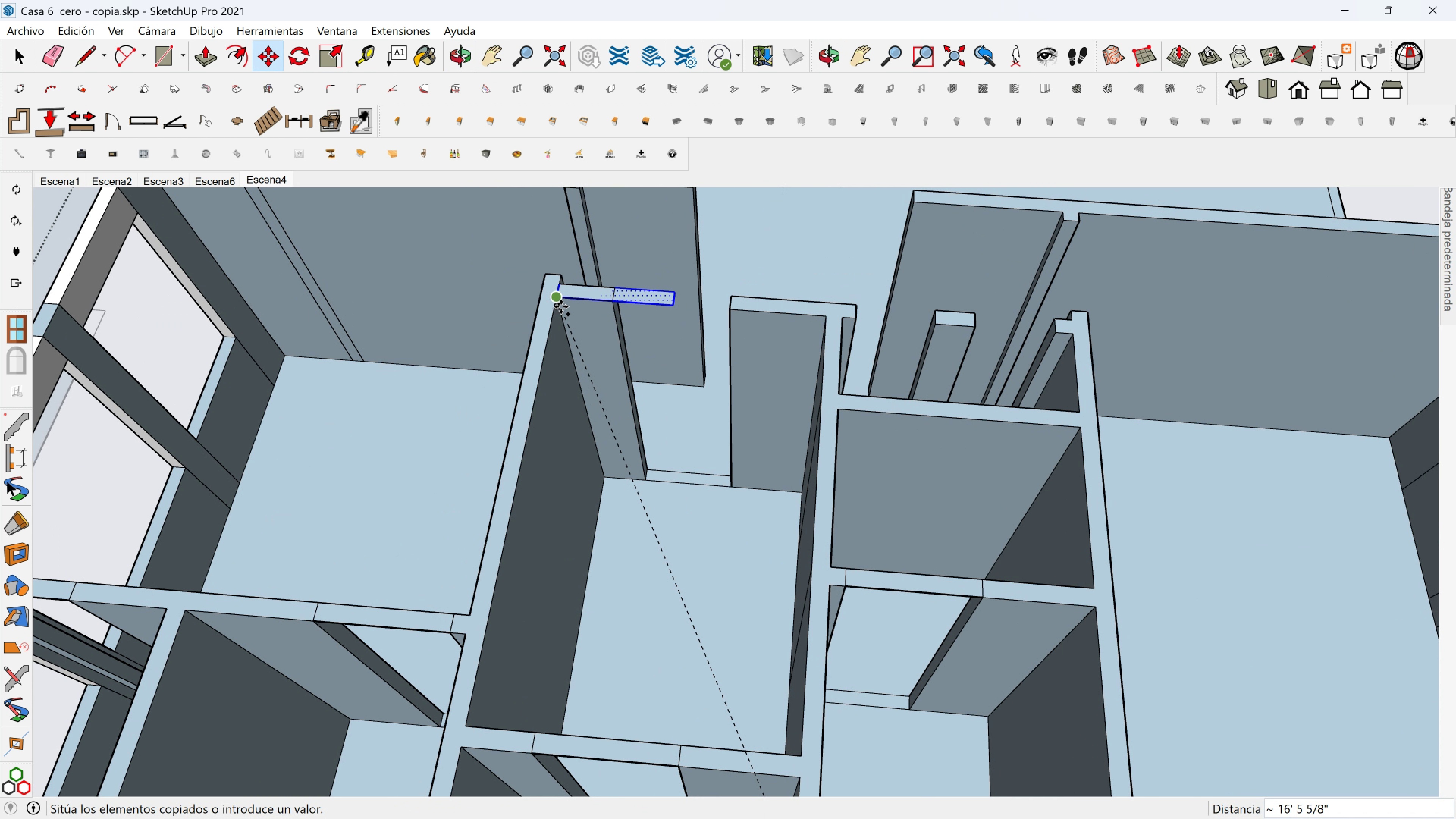 
scroll: coordinate [561, 307], scroll_direction: up, amount: 1.0
 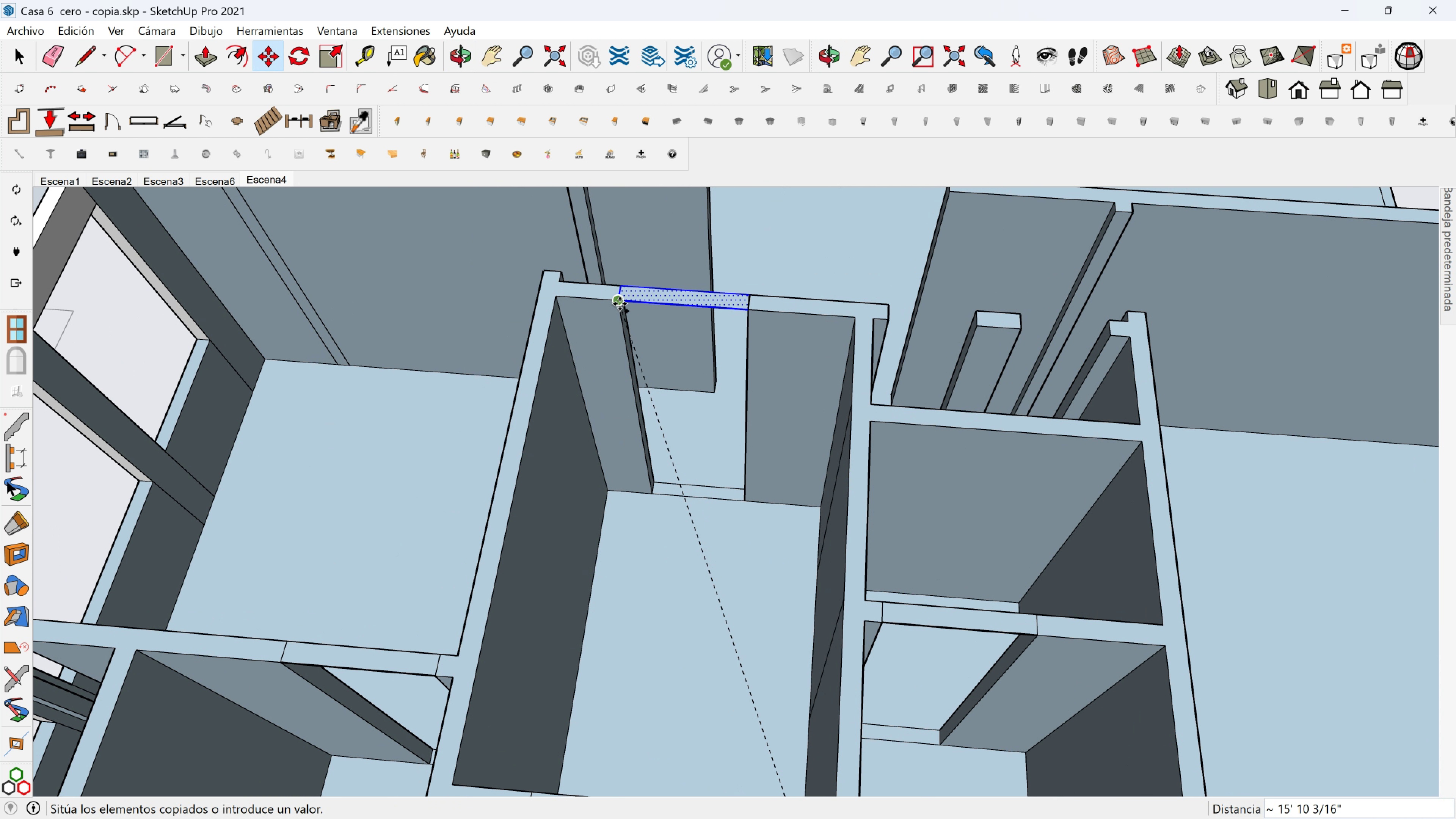 
left_click([620, 304])
 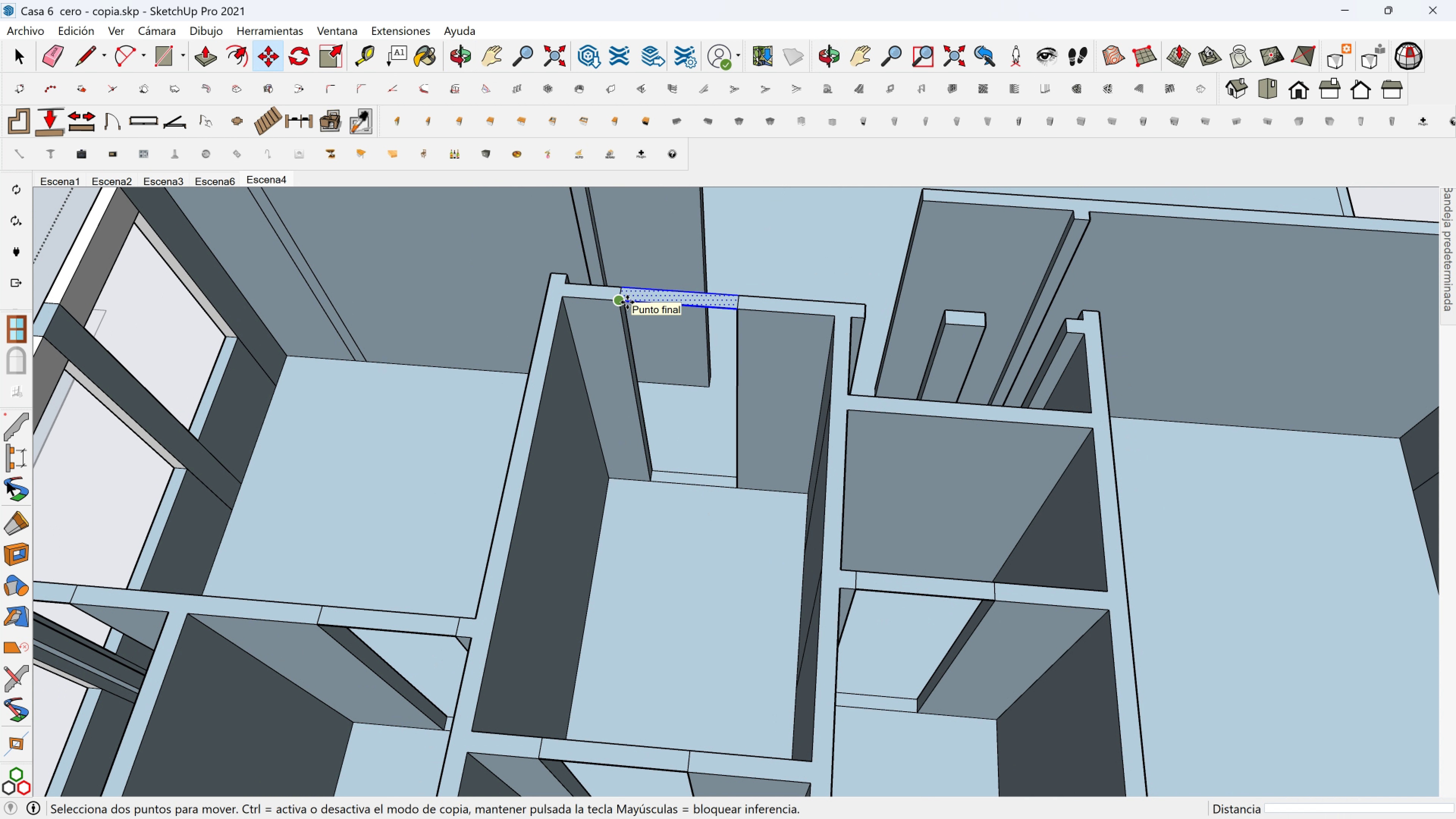 
scroll: coordinate [627, 302], scroll_direction: down, amount: 2.0
 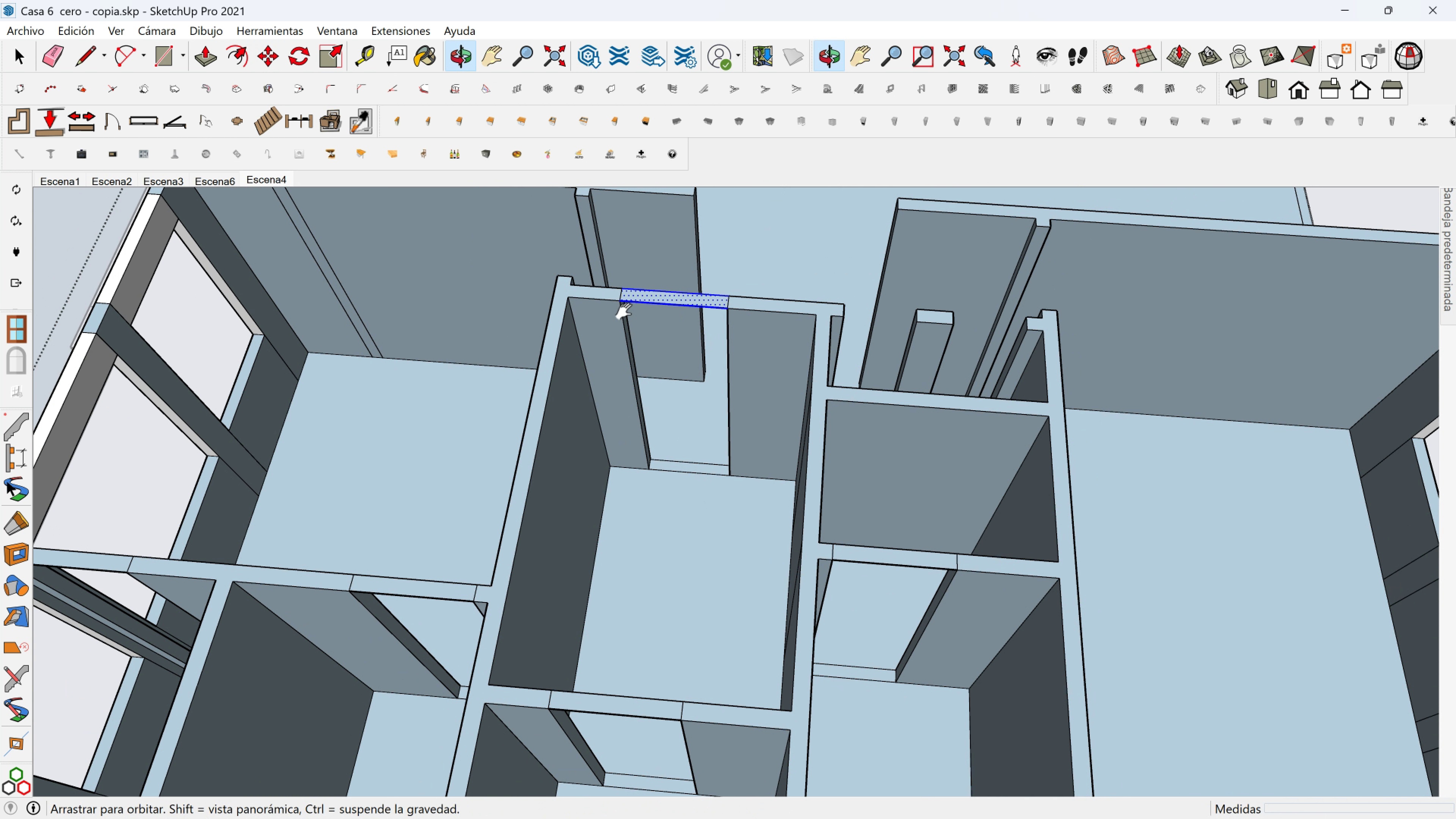 
hold_key(key=ShiftLeft, duration=0.64)
 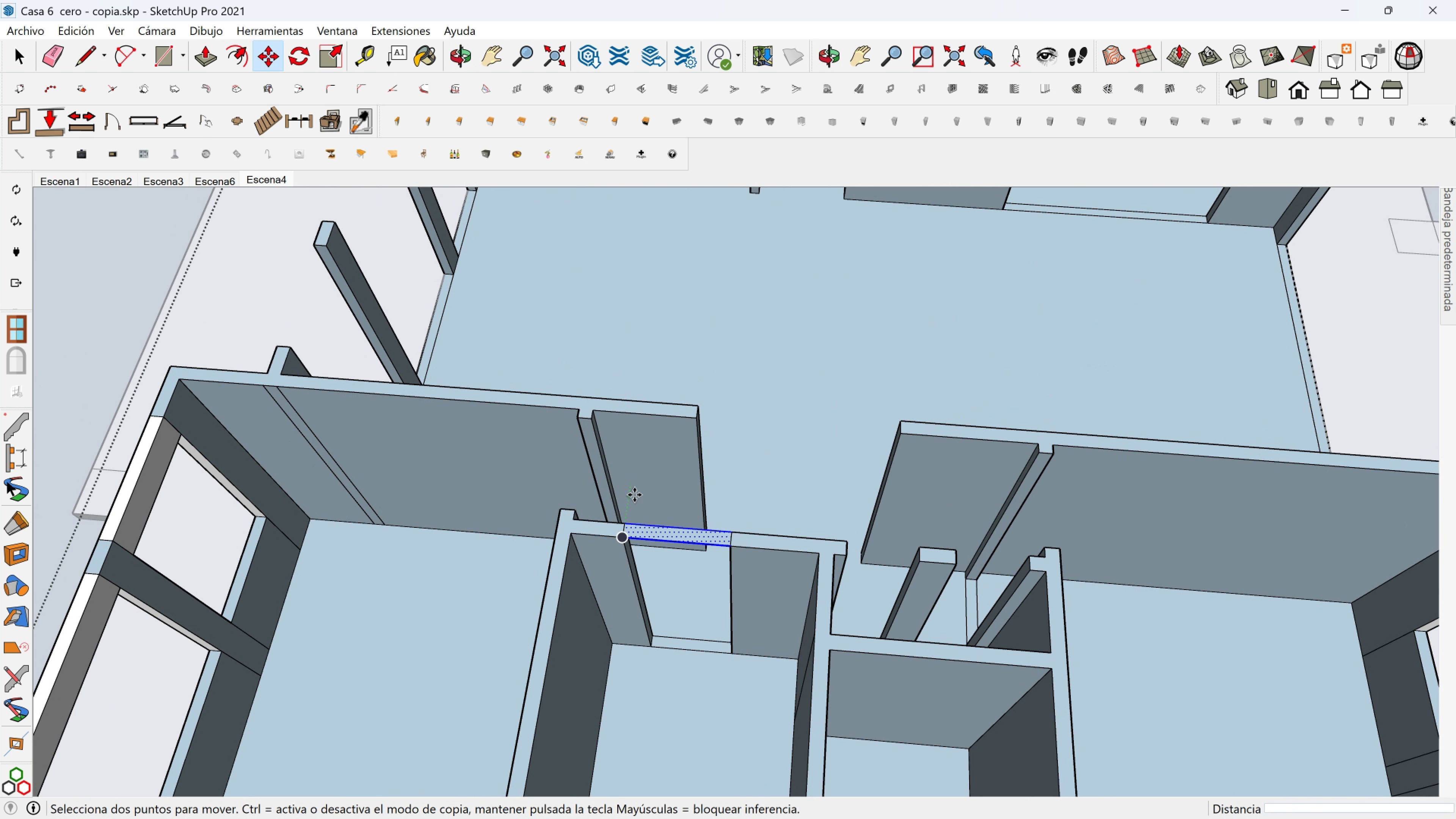 
scroll: coordinate [625, 529], scroll_direction: up, amount: 1.0
 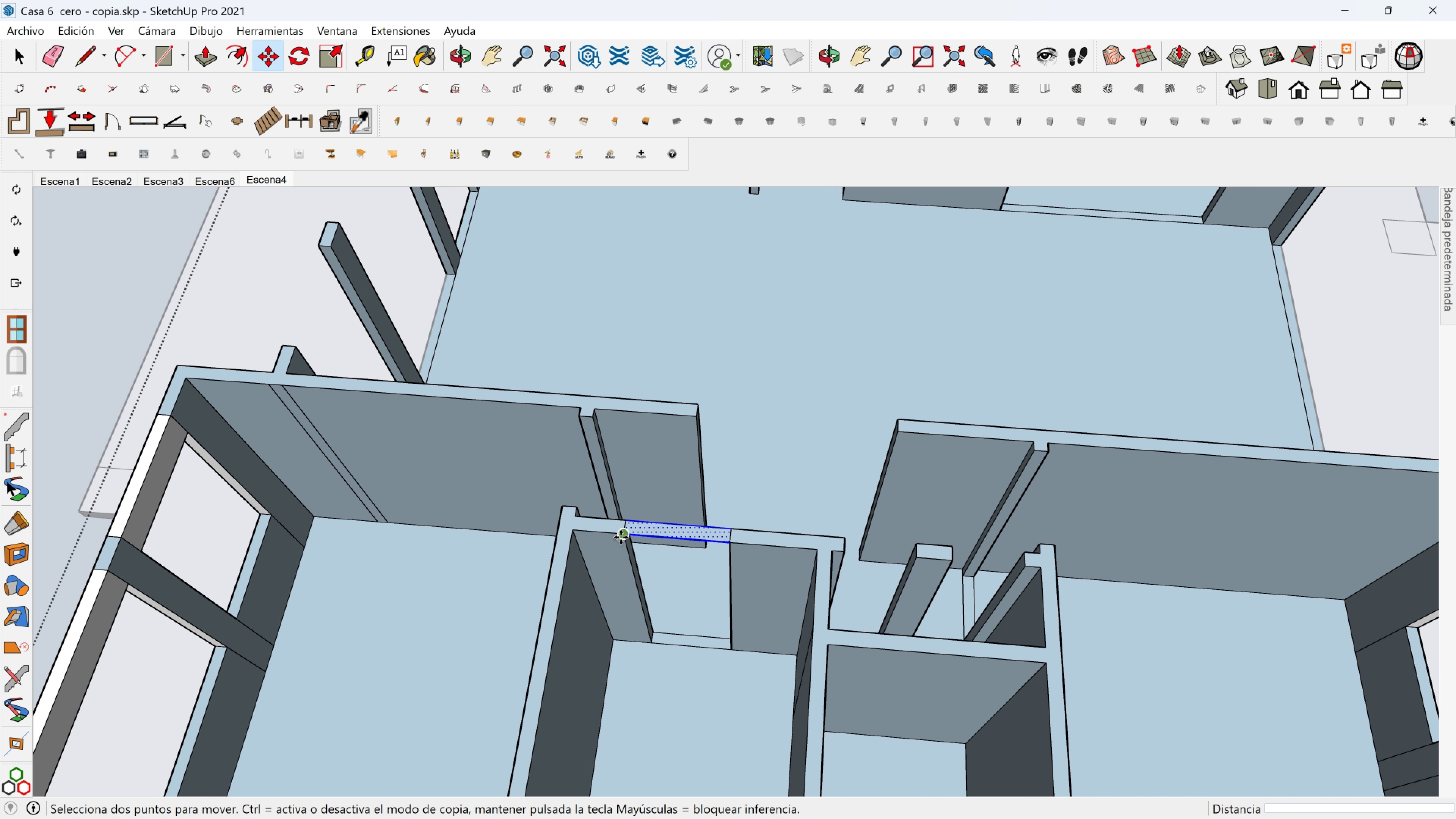 
left_click([621, 537])
 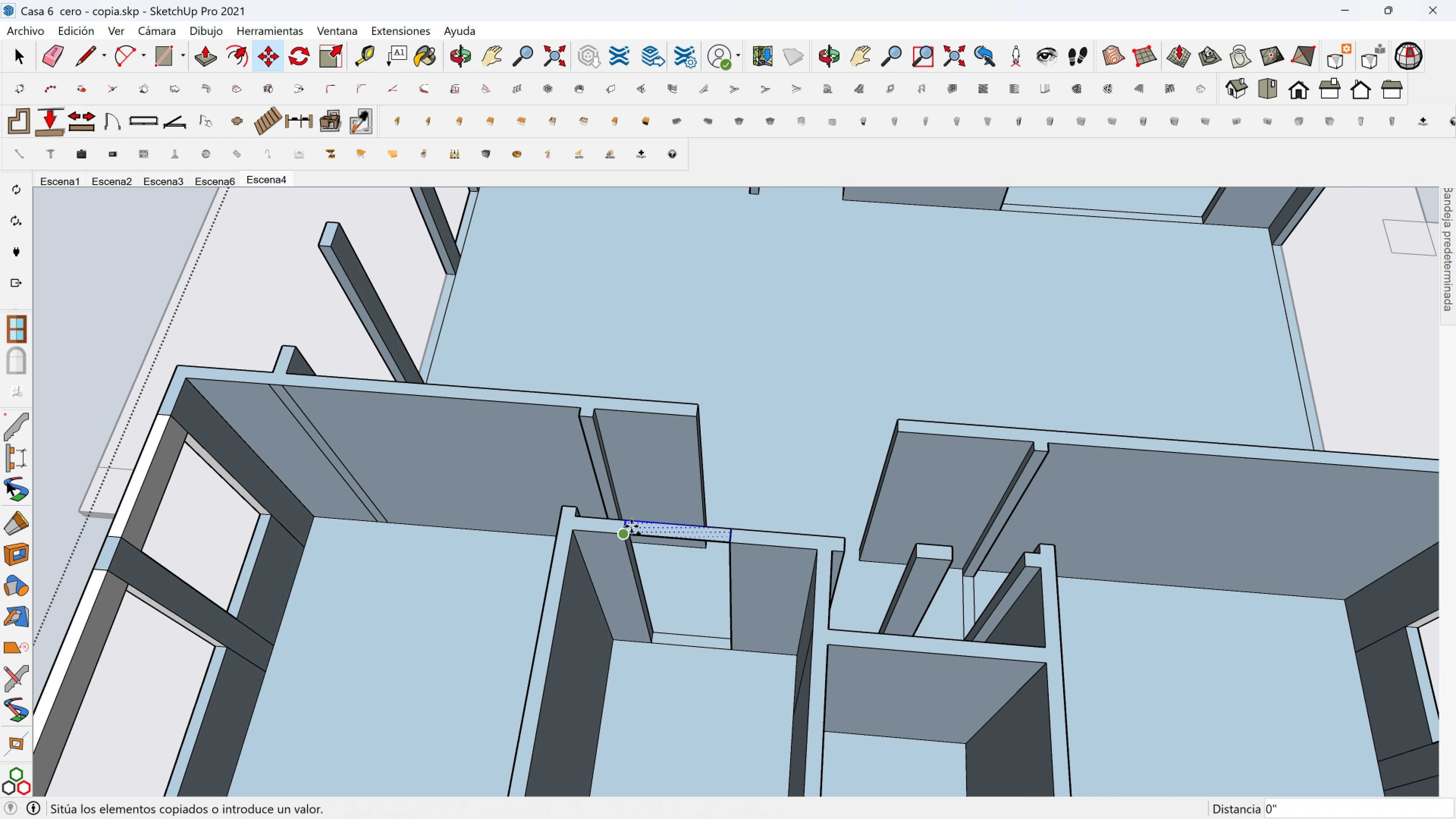 
key(Control+ControlLeft)
 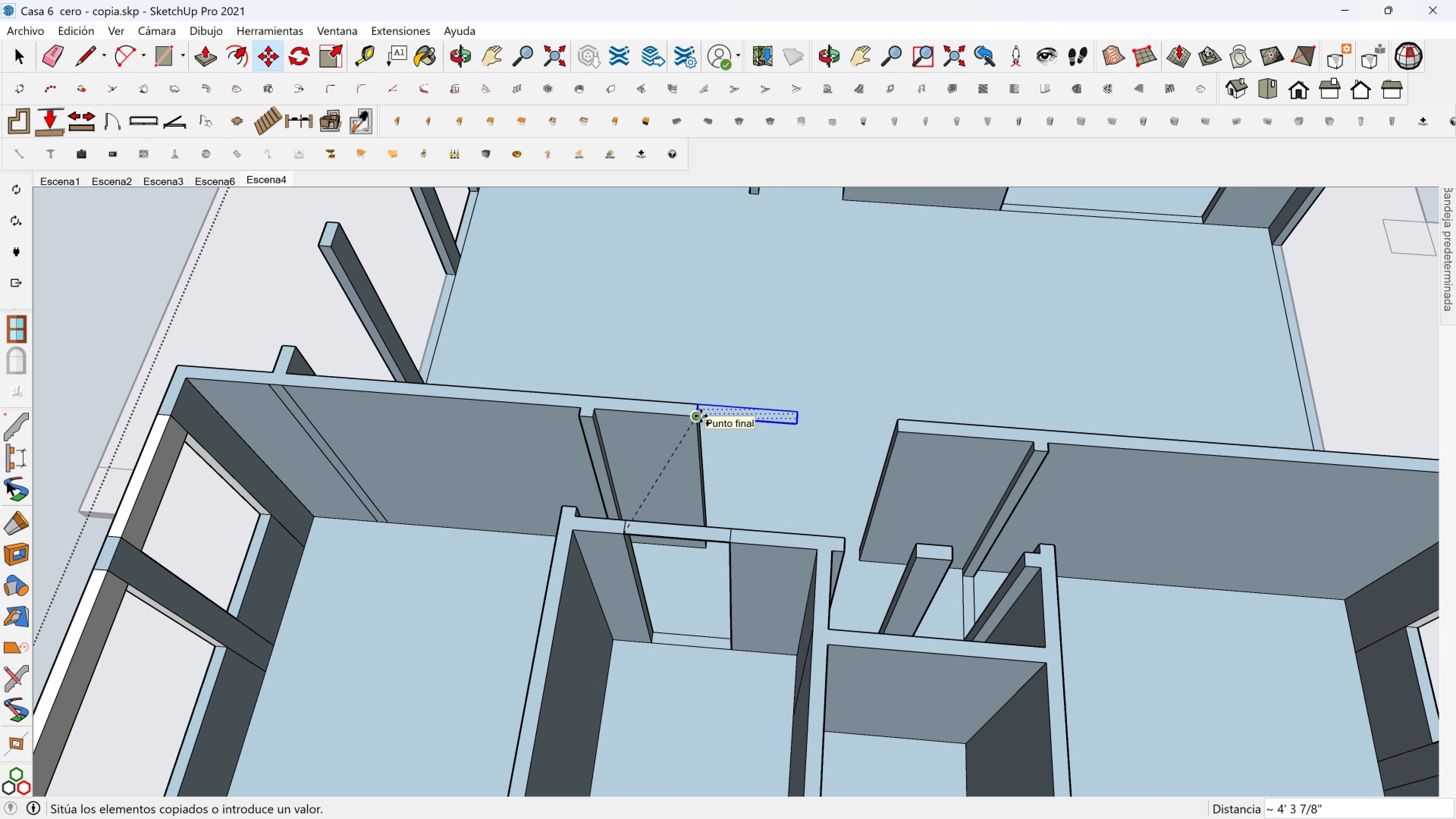 
left_click([701, 416])
 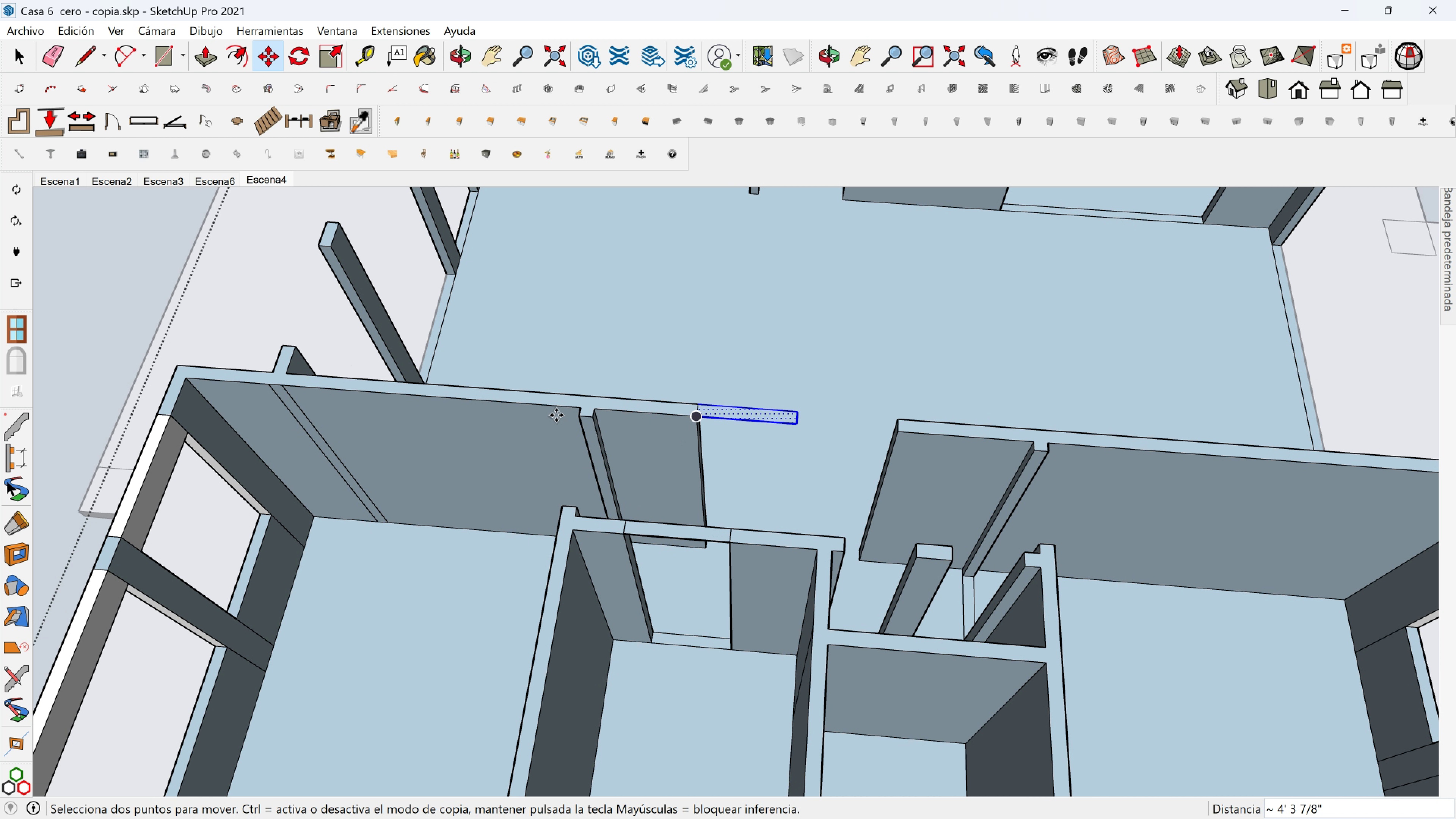 
hold_key(key=ShiftLeft, duration=0.49)
 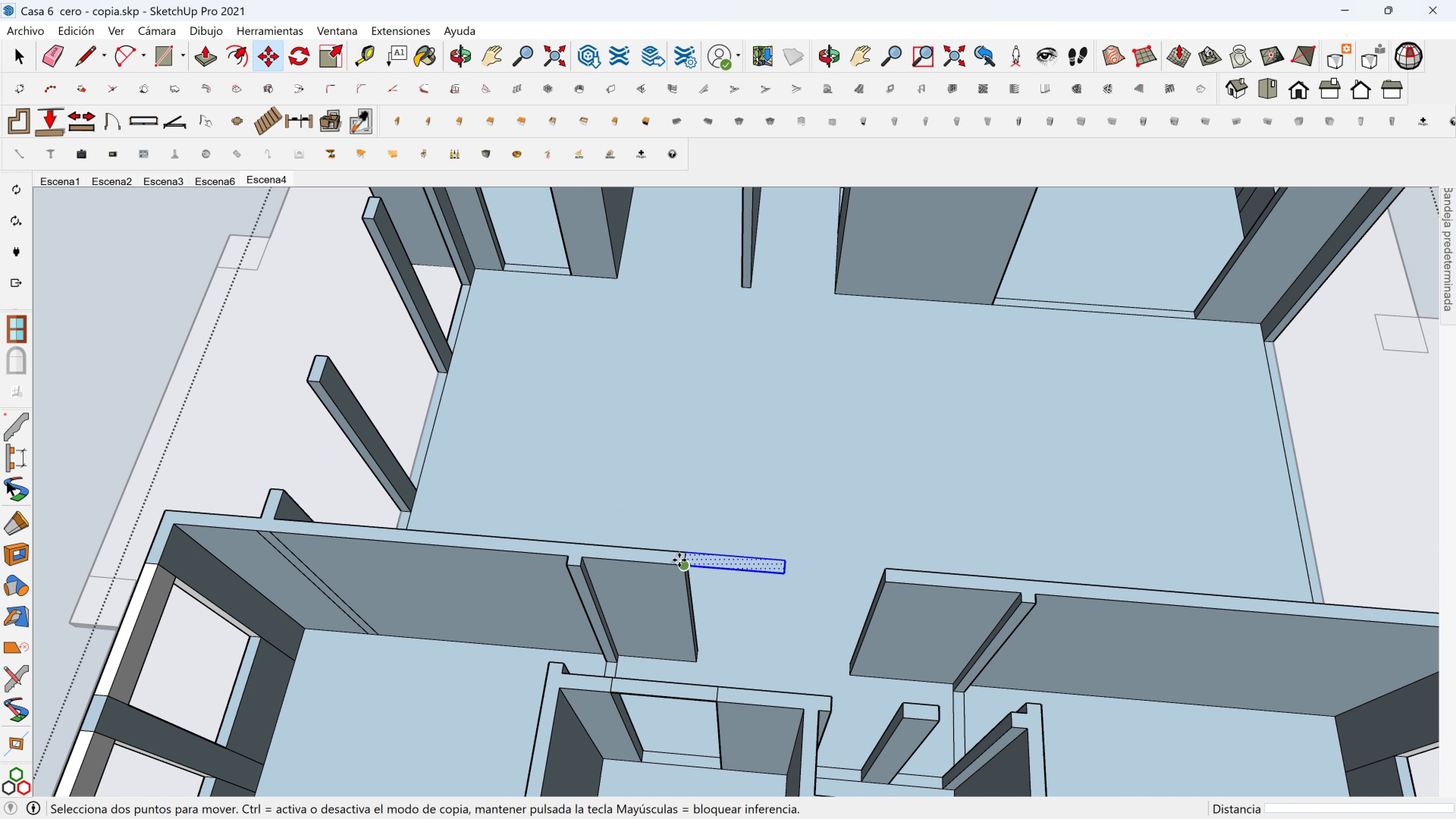 
key(Control+ControlLeft)
 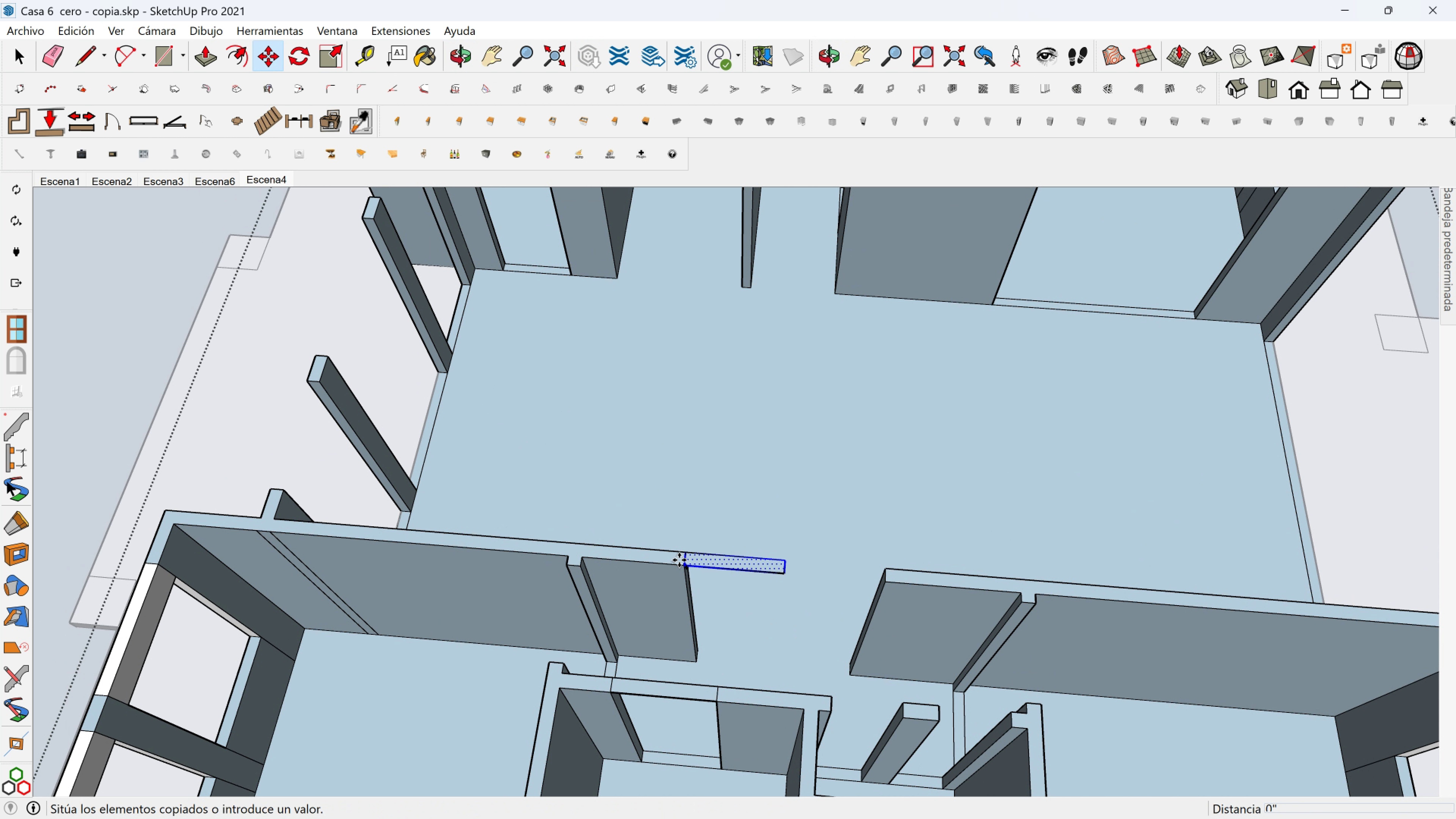 
left_click([679, 560])
 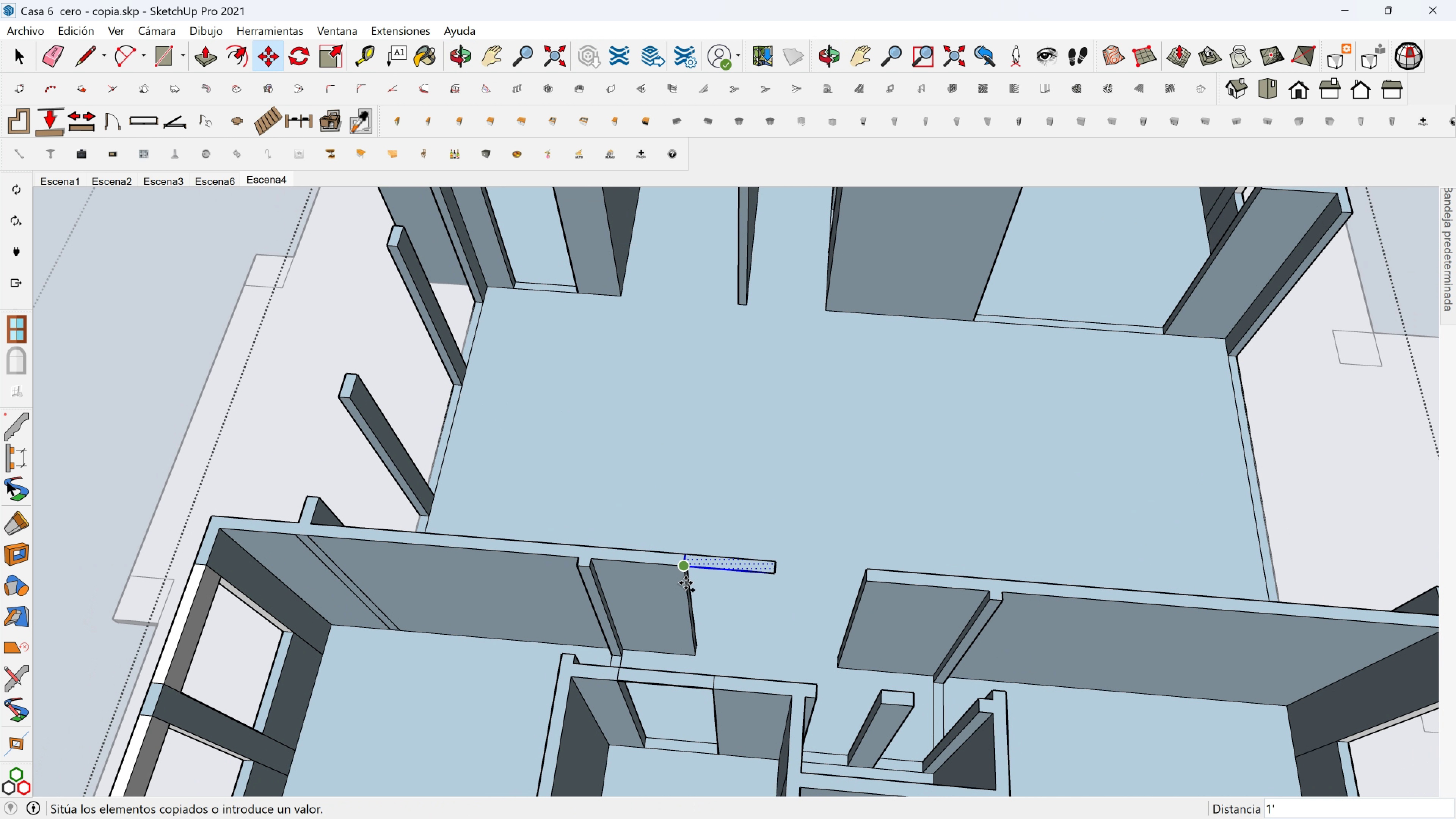 
scroll: coordinate [685, 581], scroll_direction: down, amount: 2.0
 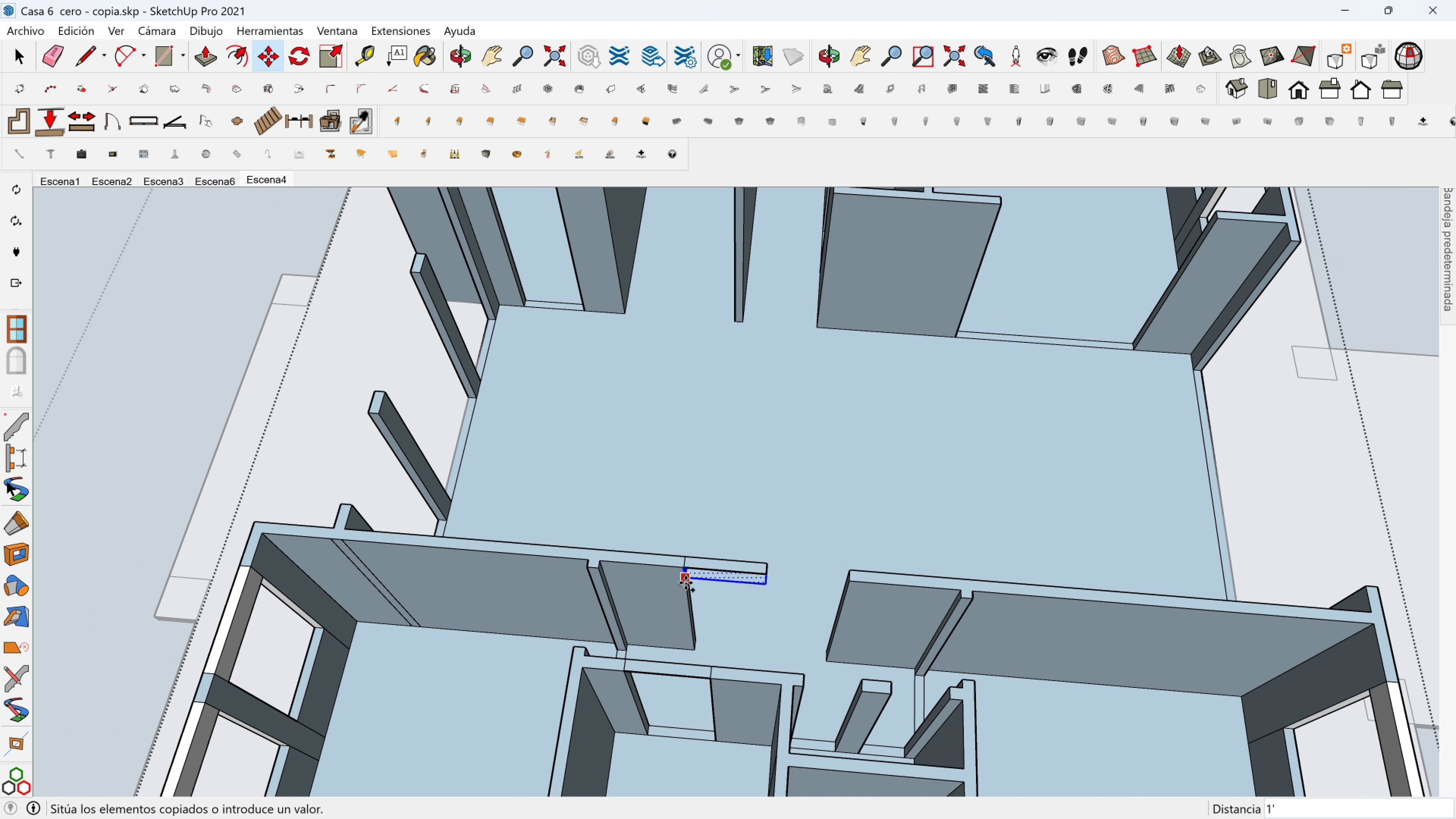 
hold_key(key=ShiftLeft, duration=1.09)
 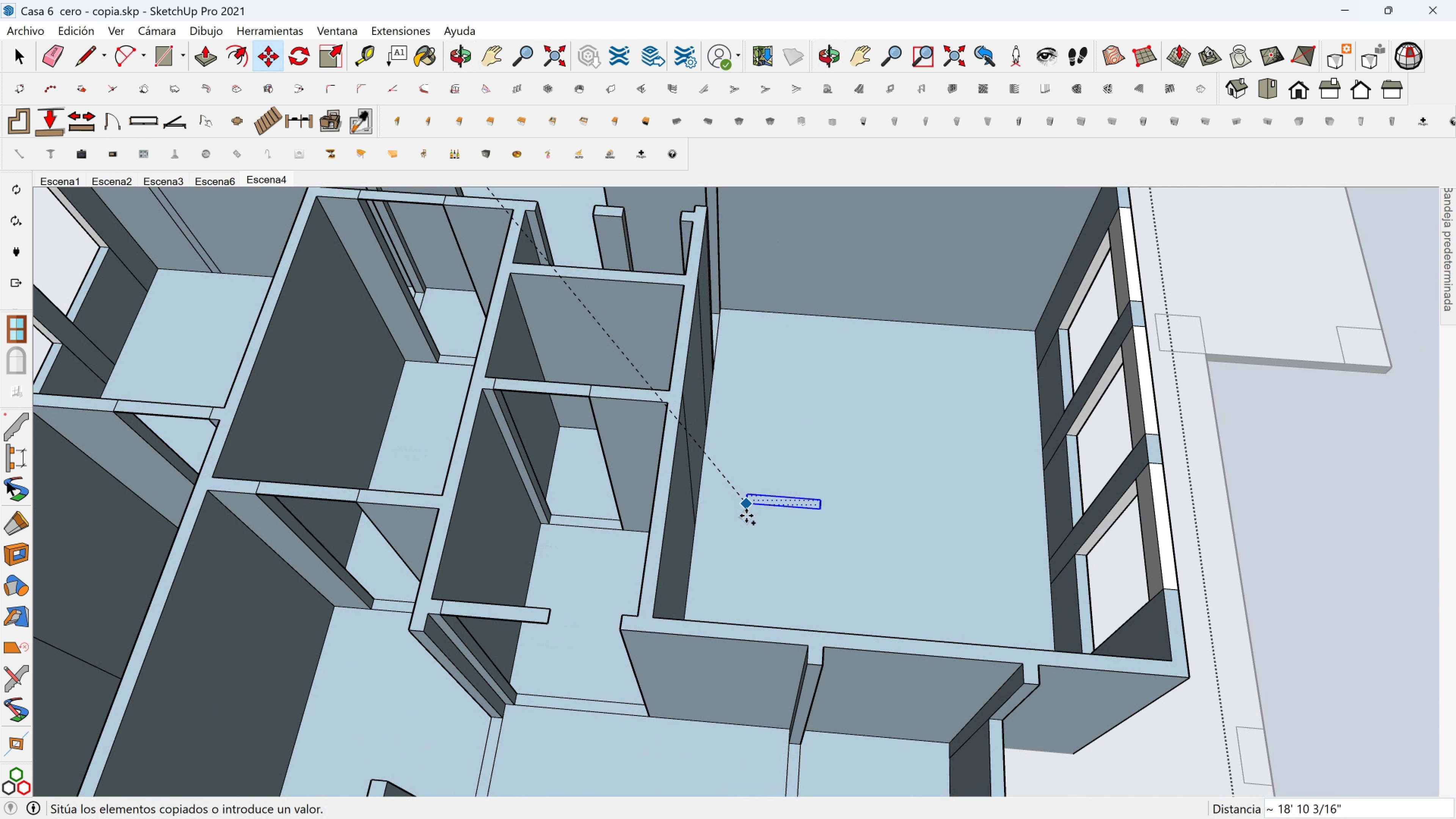 
scroll: coordinate [742, 522], scroll_direction: down, amount: 2.0
 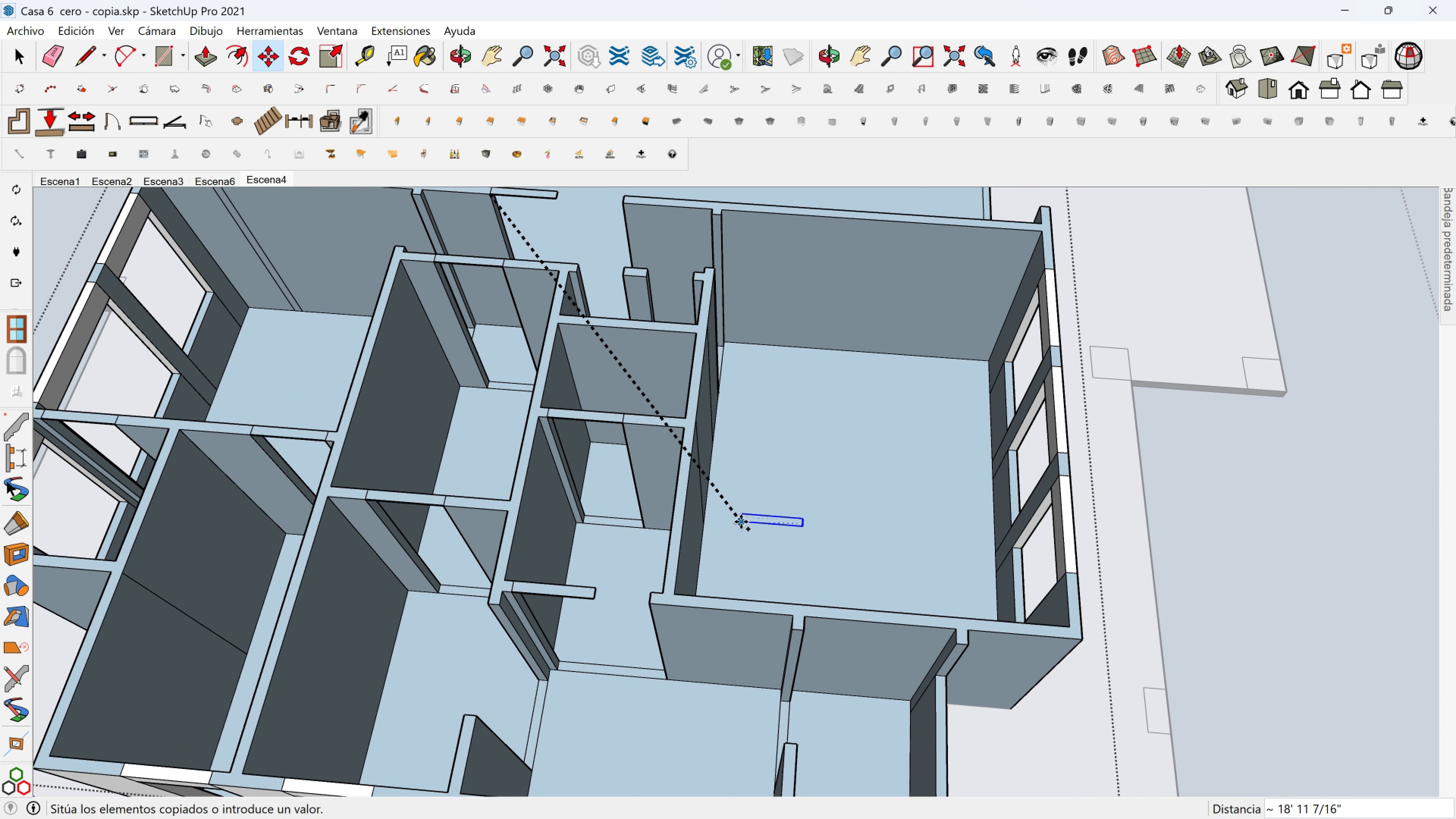 
hold_key(key=ShiftLeft, duration=1.5)
 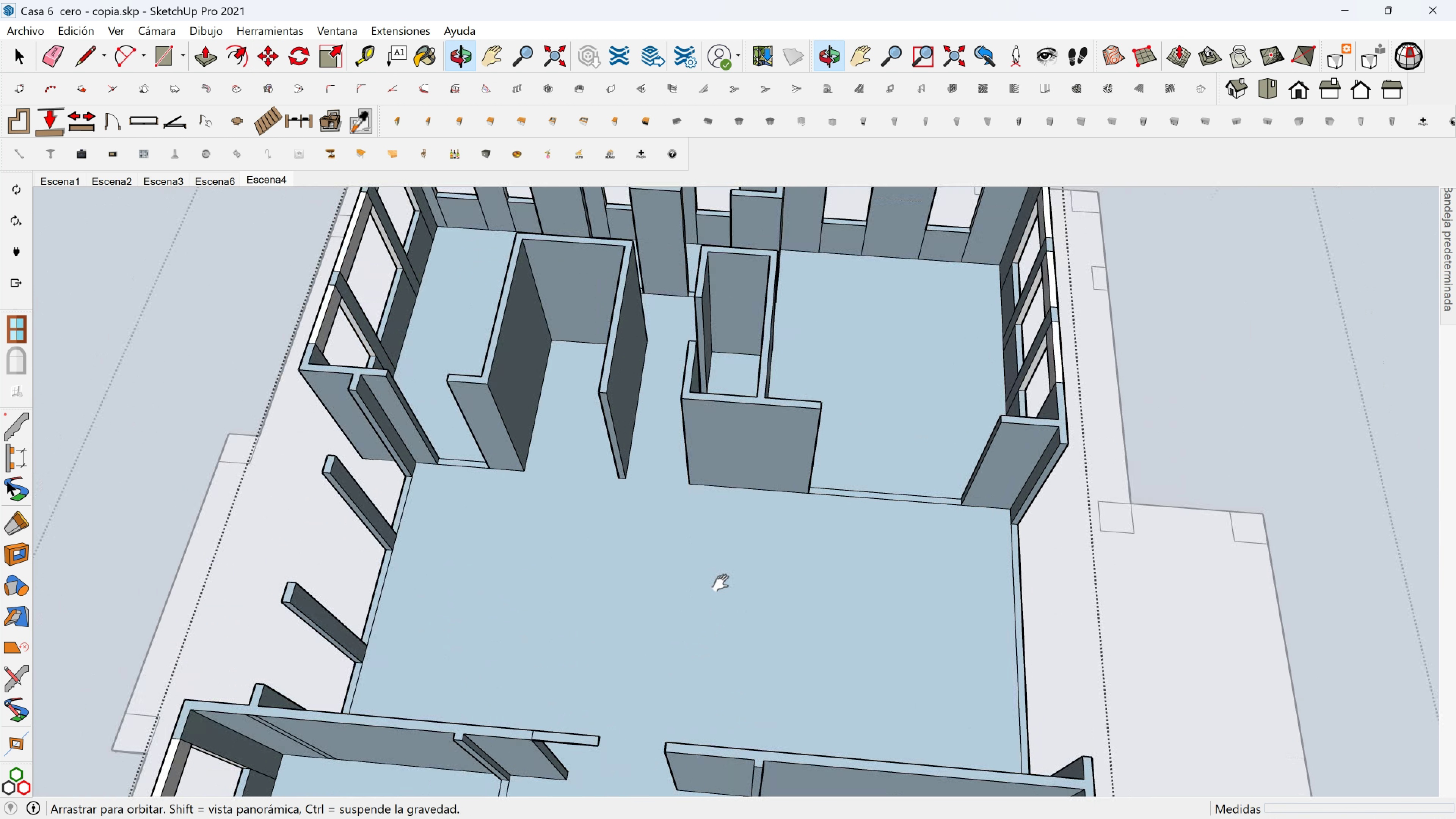 
hold_key(key=ShiftLeft, duration=1.03)
 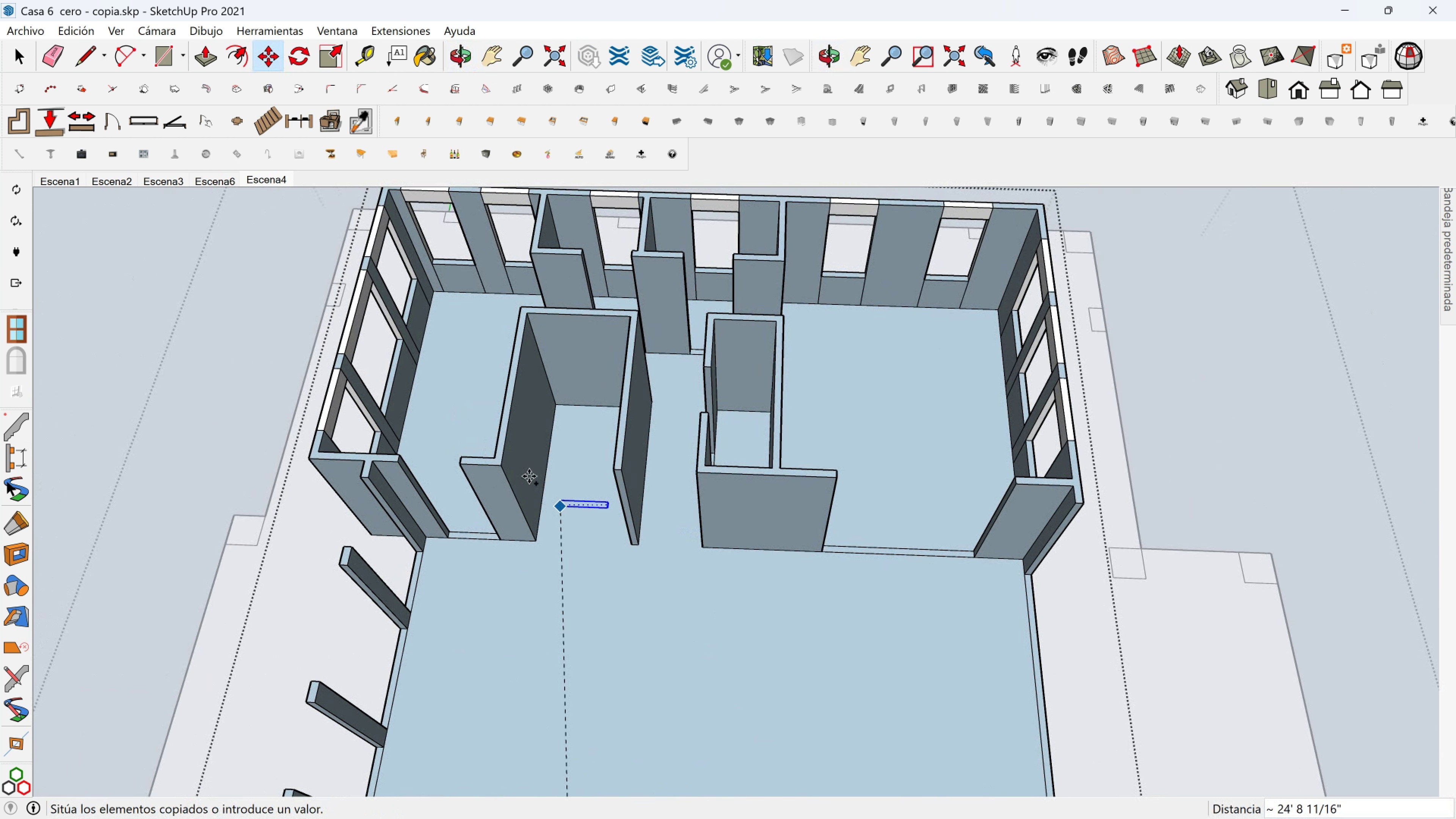 
scroll: coordinate [380, 469], scroll_direction: up, amount: 7.0
 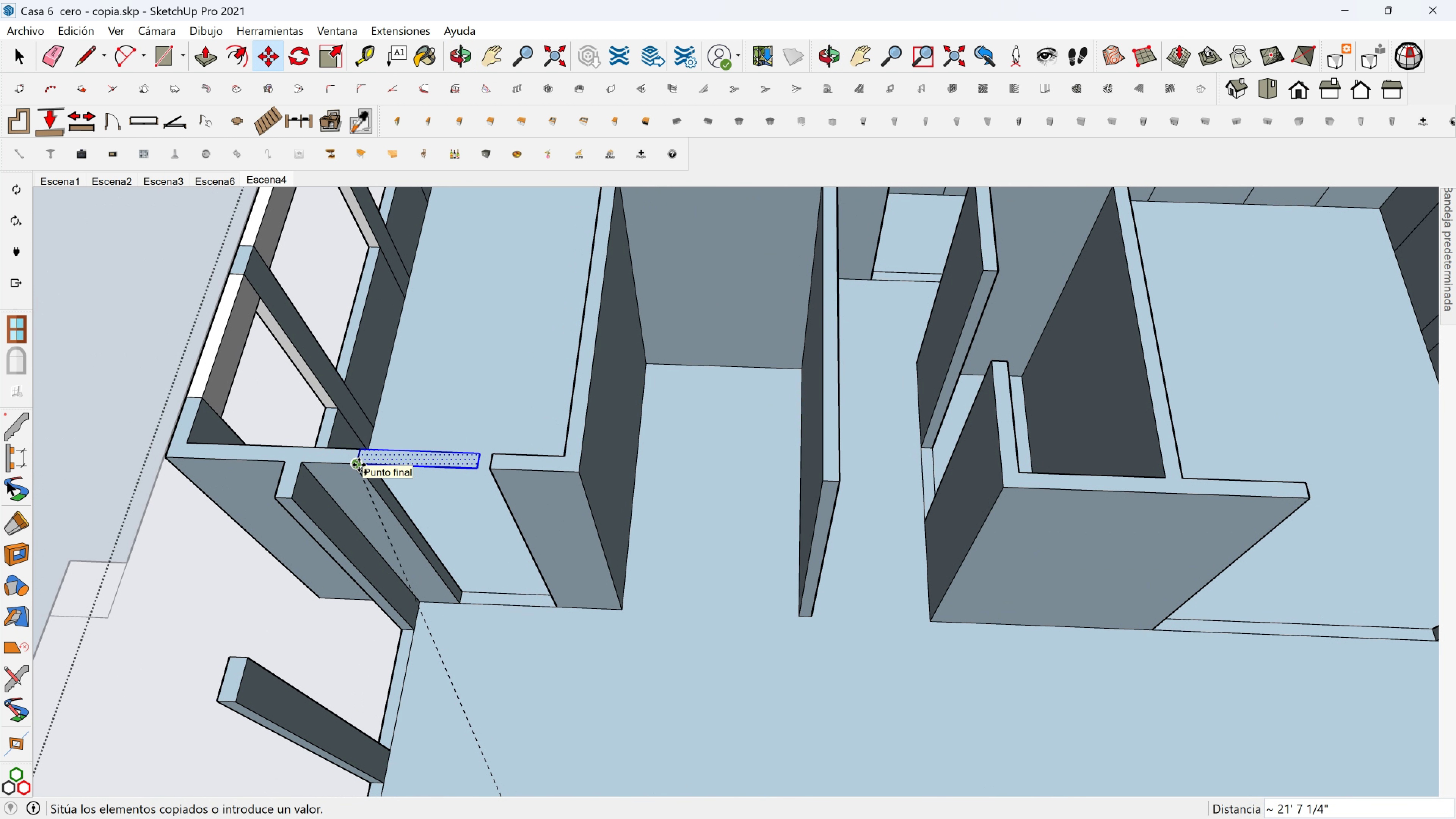 
left_click([359, 465])
 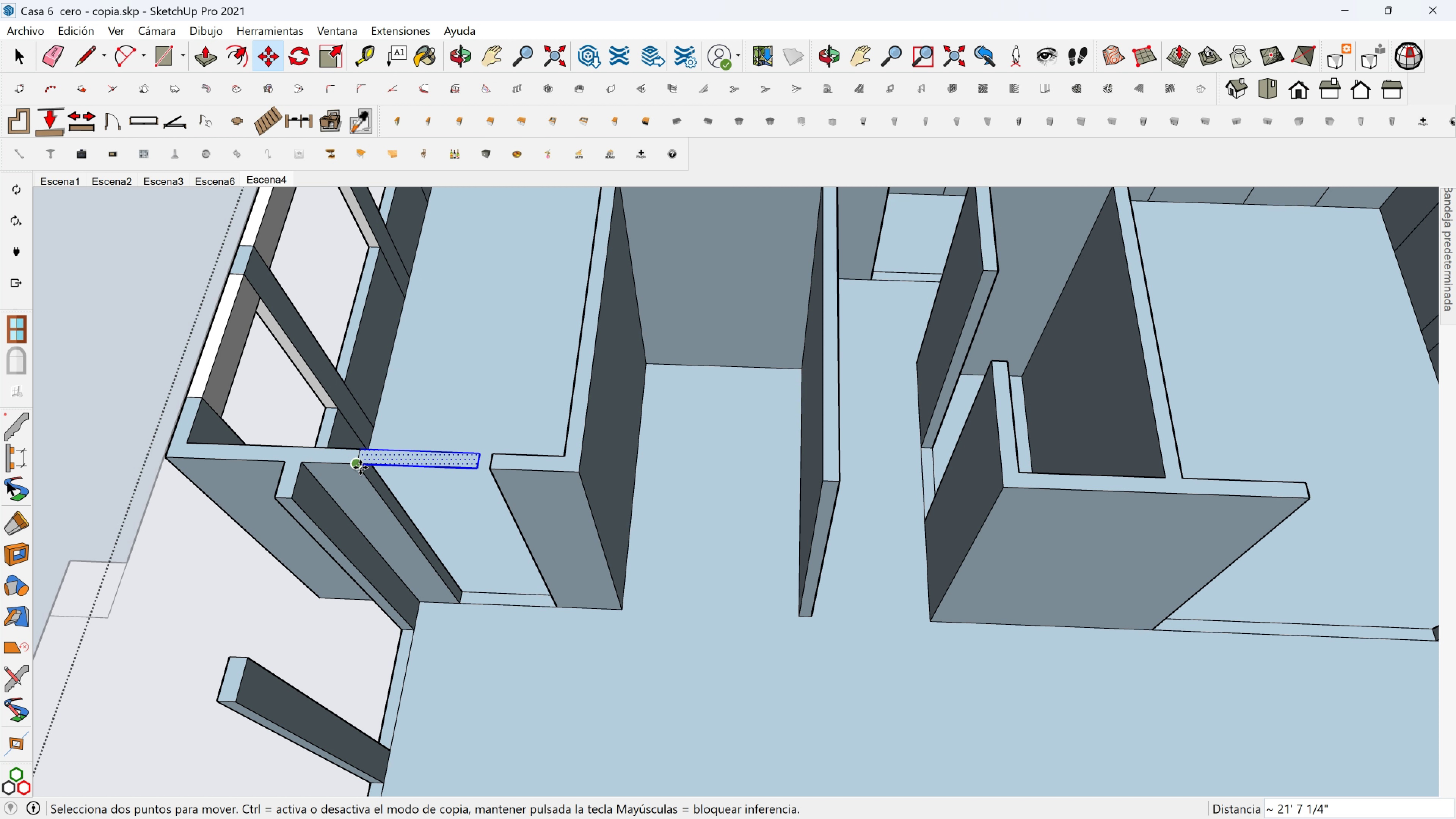 
key(Control+ControlLeft)
 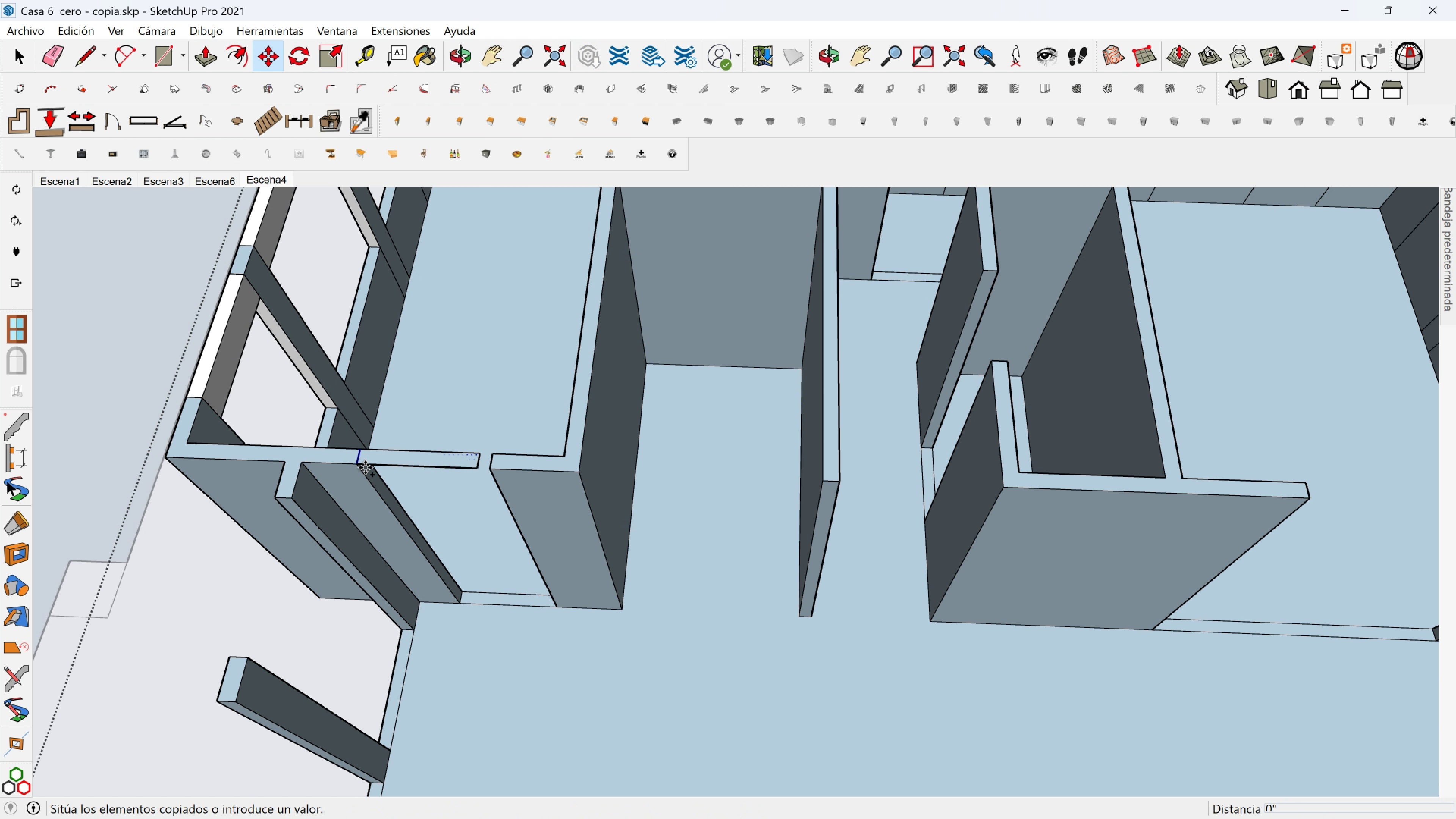 
left_click([360, 468])
 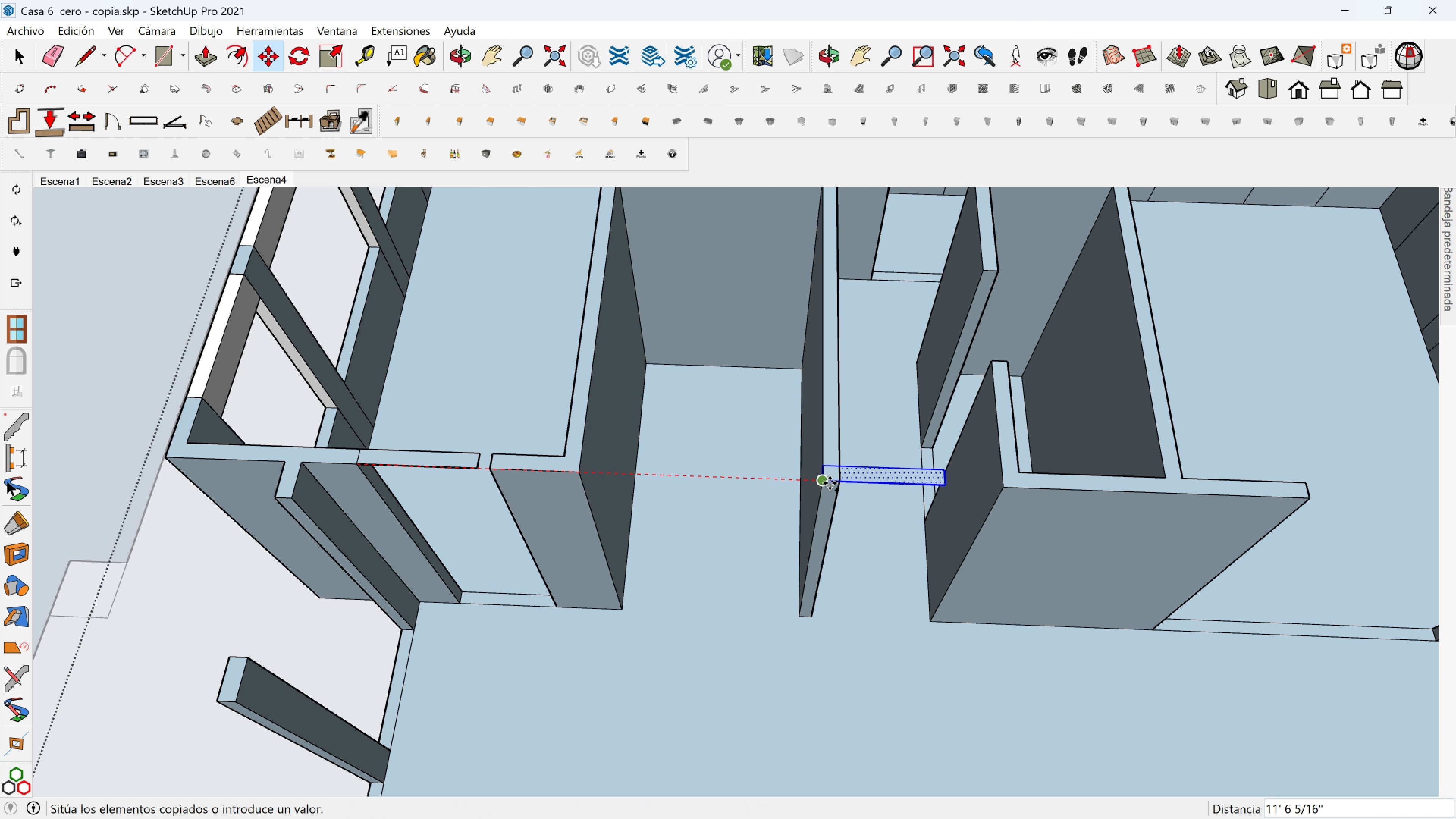 
hold_key(key=ShiftLeft, duration=0.75)
 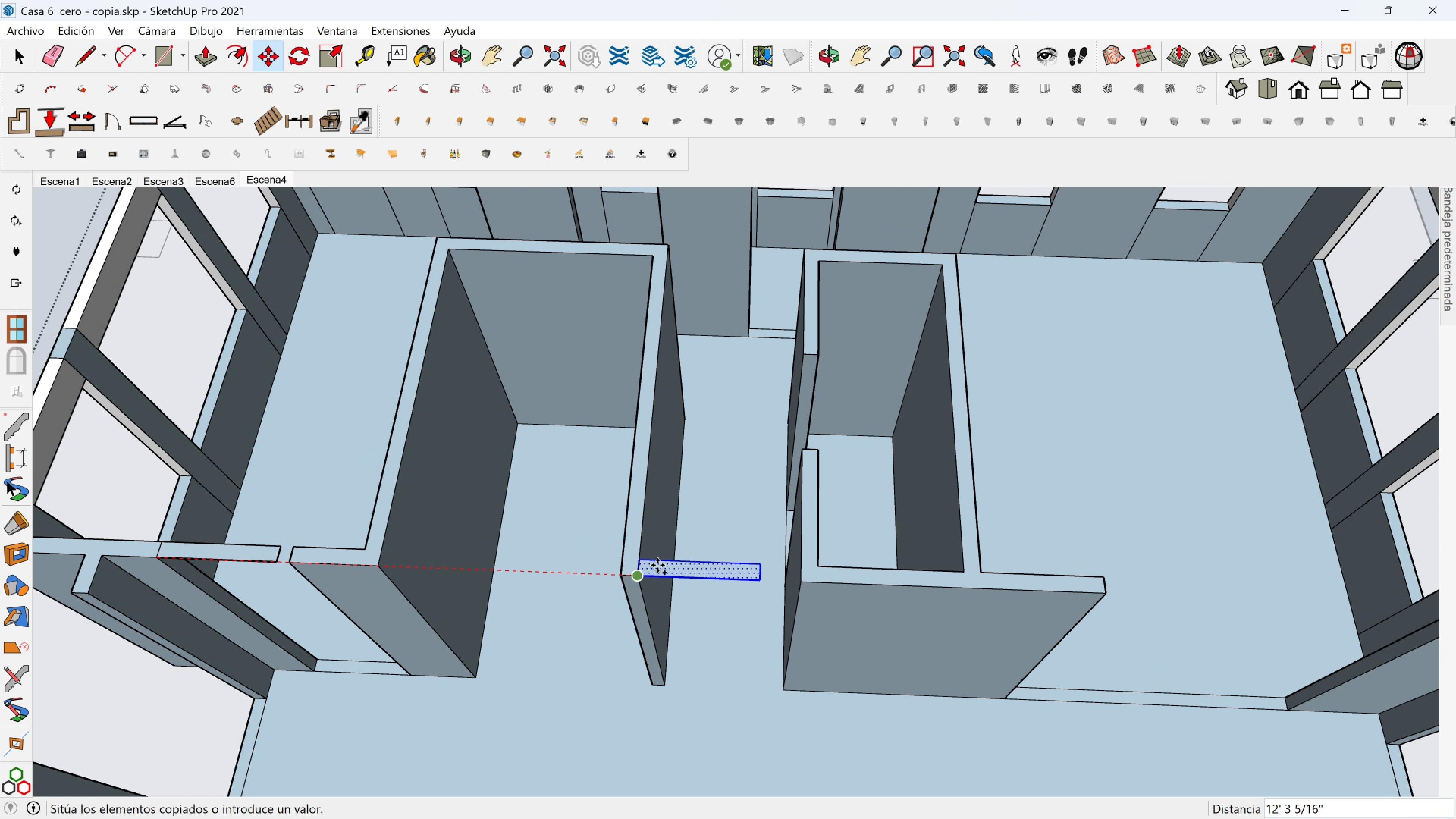 
hold_key(key=ShiftLeft, duration=0.56)
 